 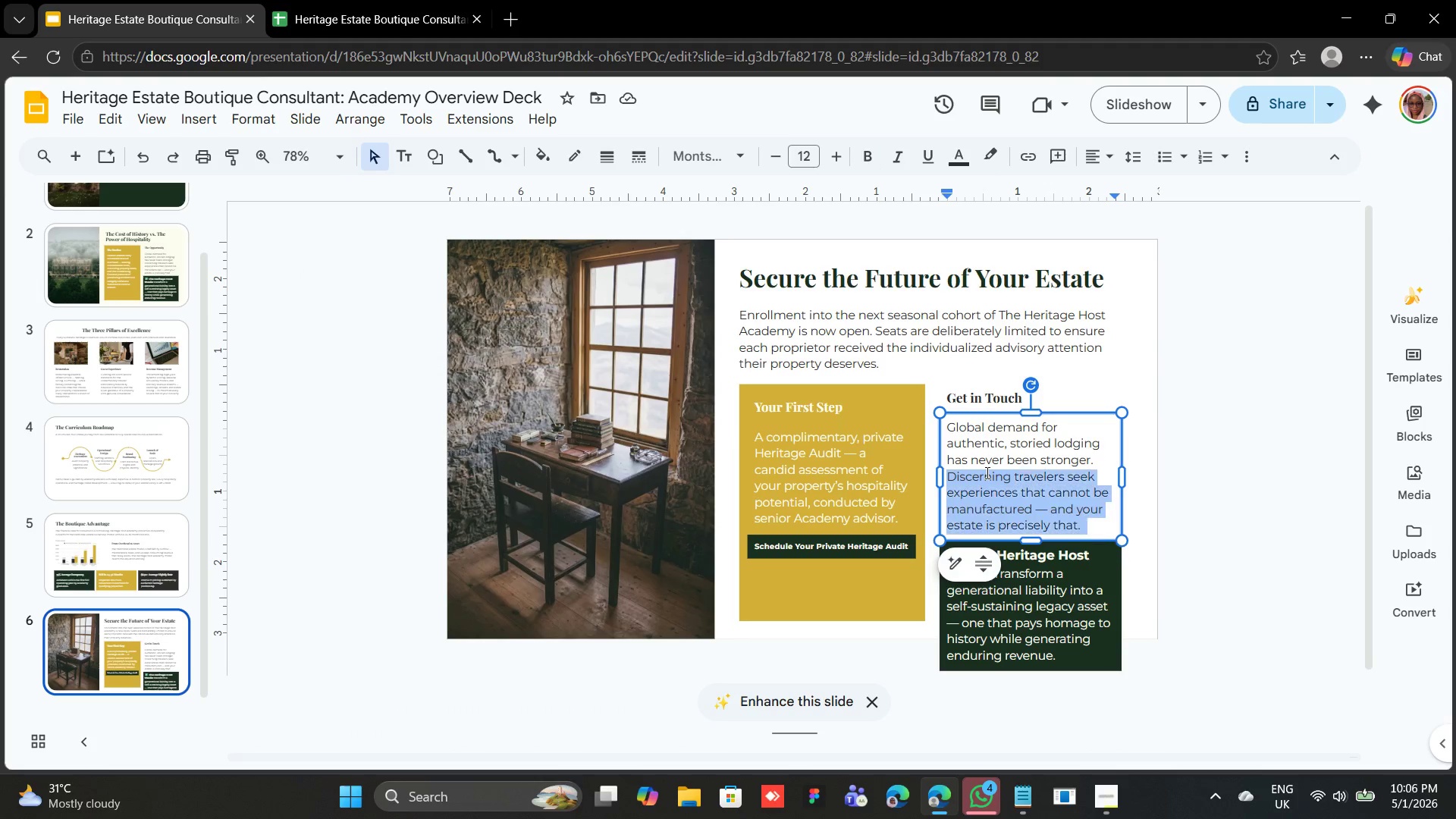 
triple_click([986, 472])
 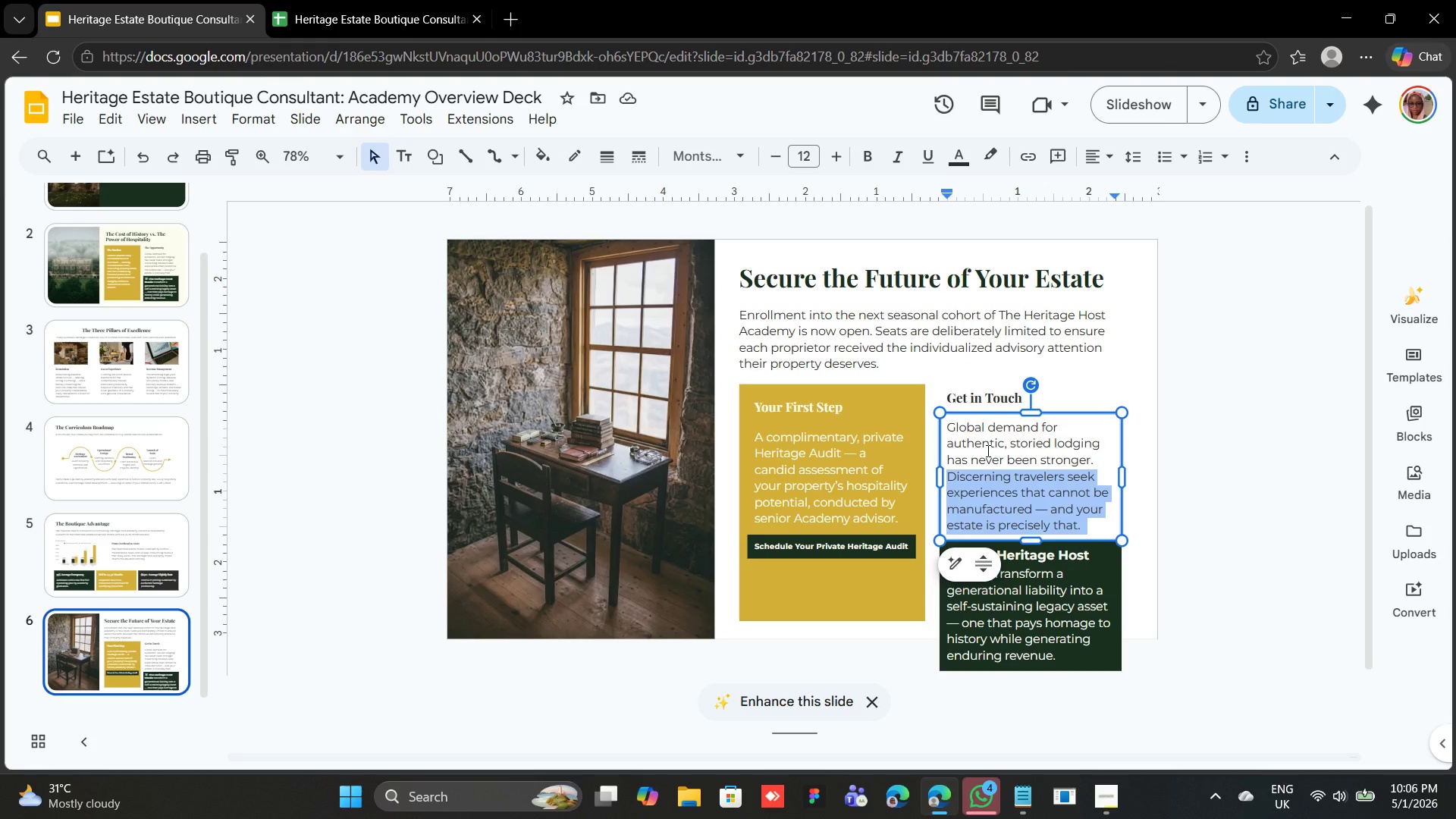 
double_click([987, 450])
 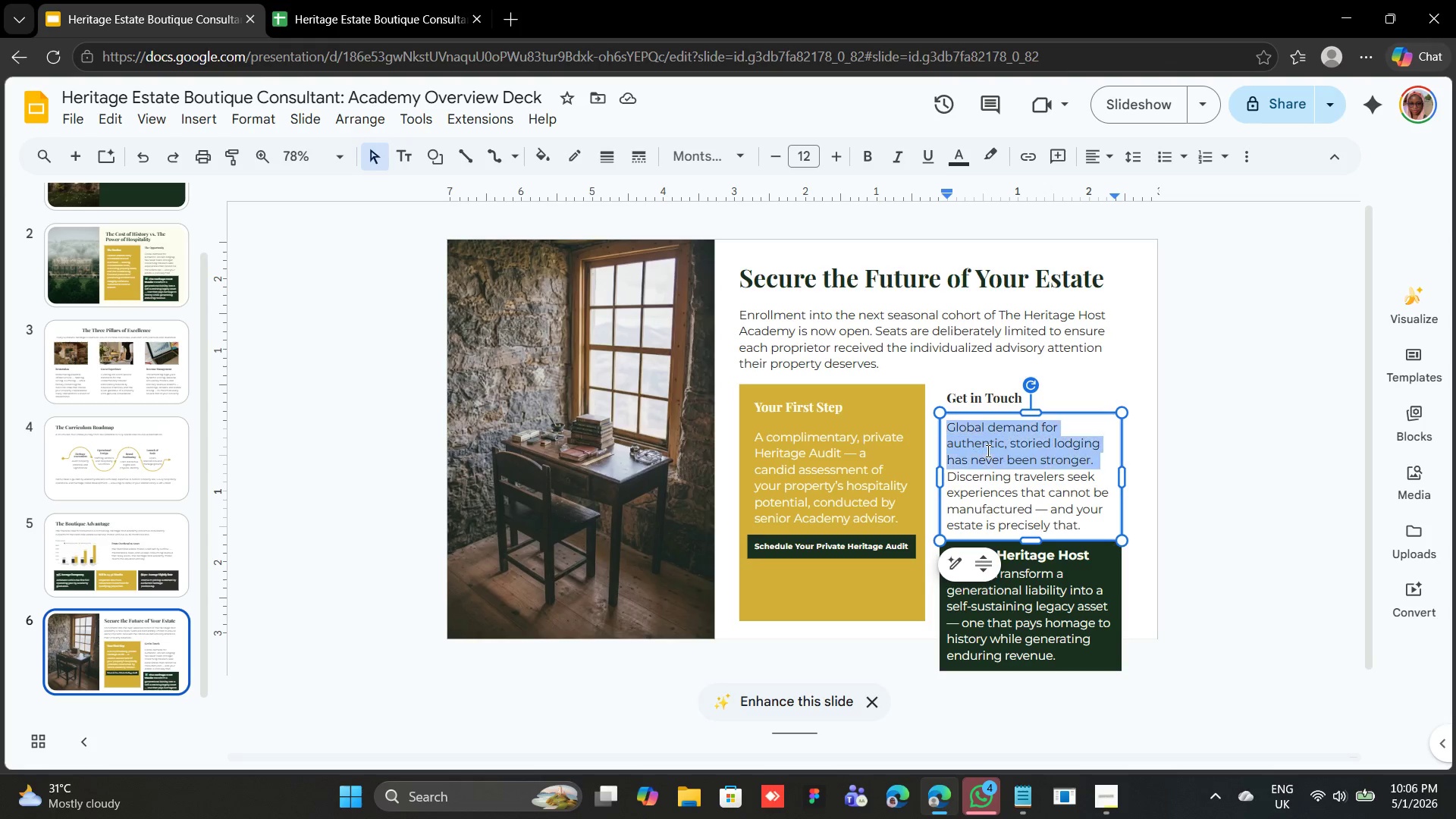 
triple_click([987, 450])
 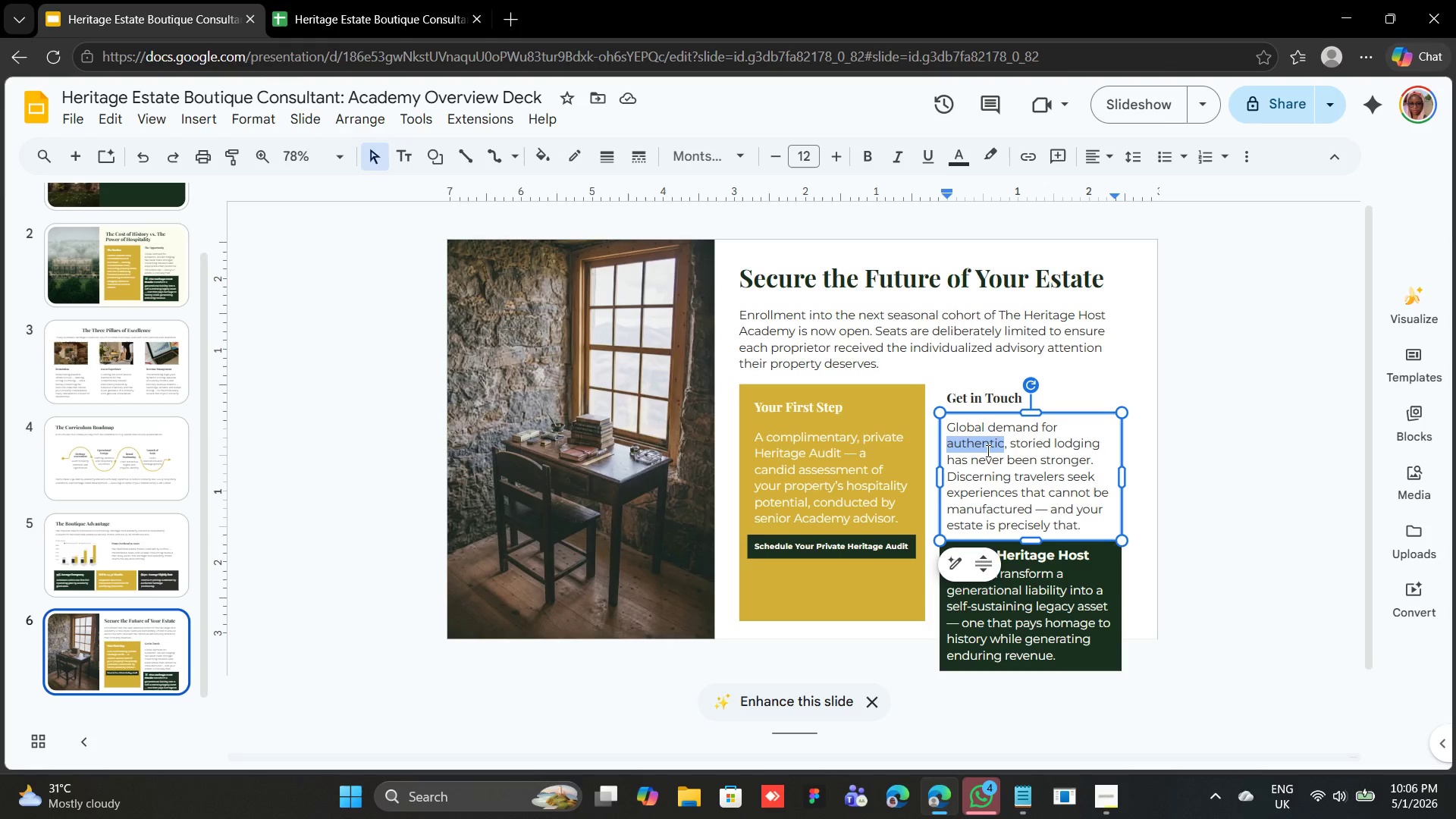 
triple_click([987, 450])
 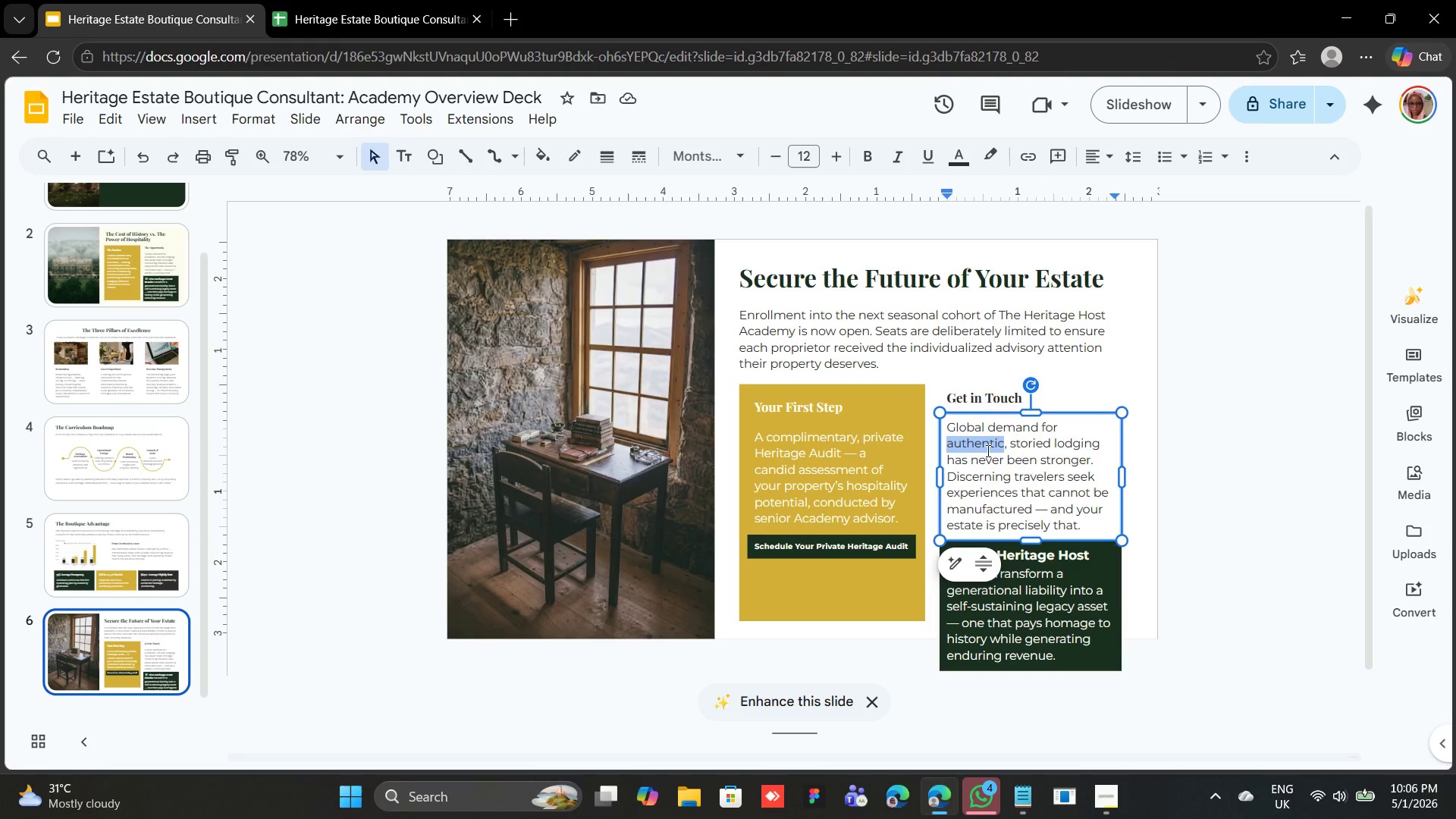 
triple_click([987, 450])
 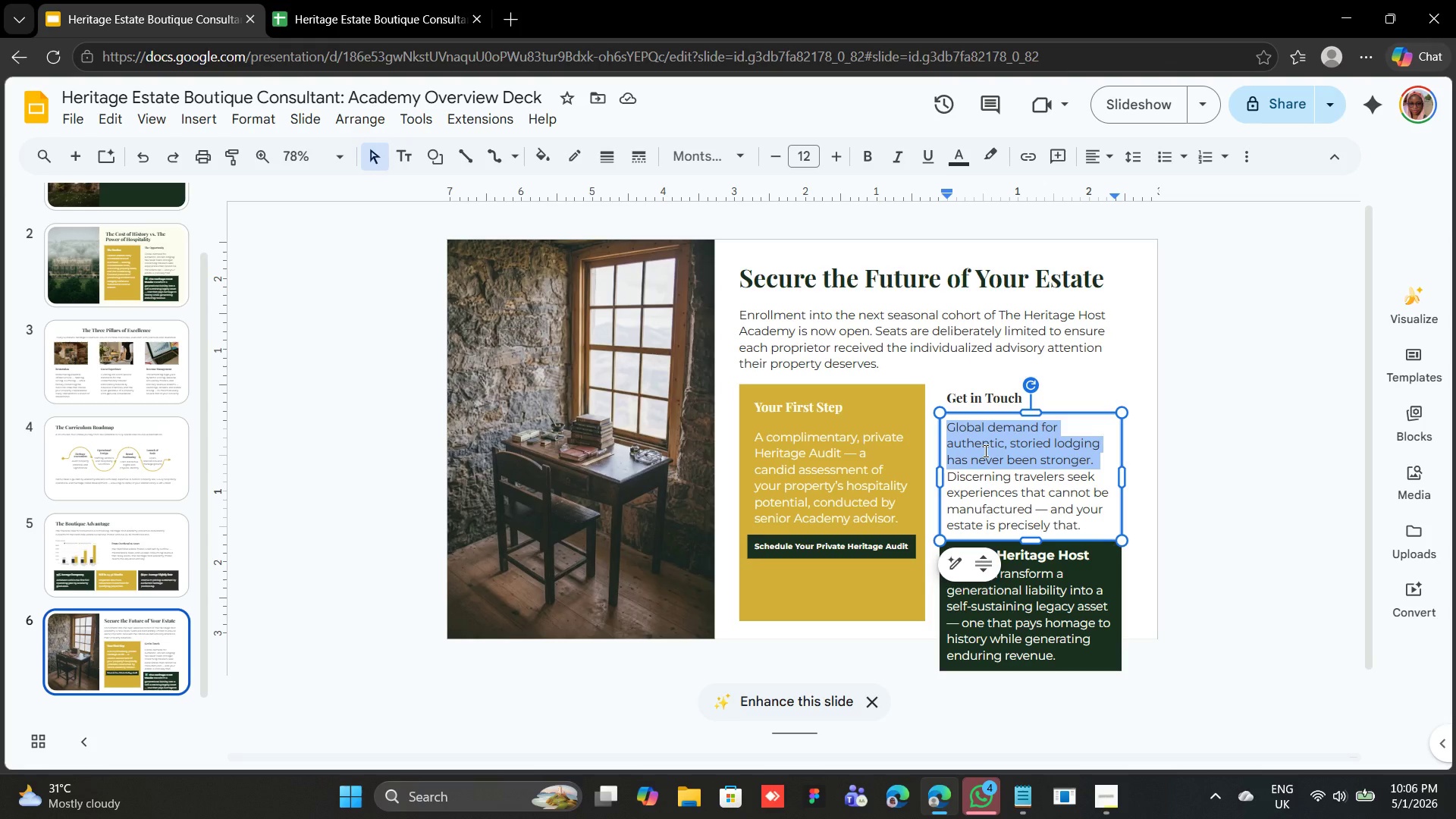 
key(Control+A)
 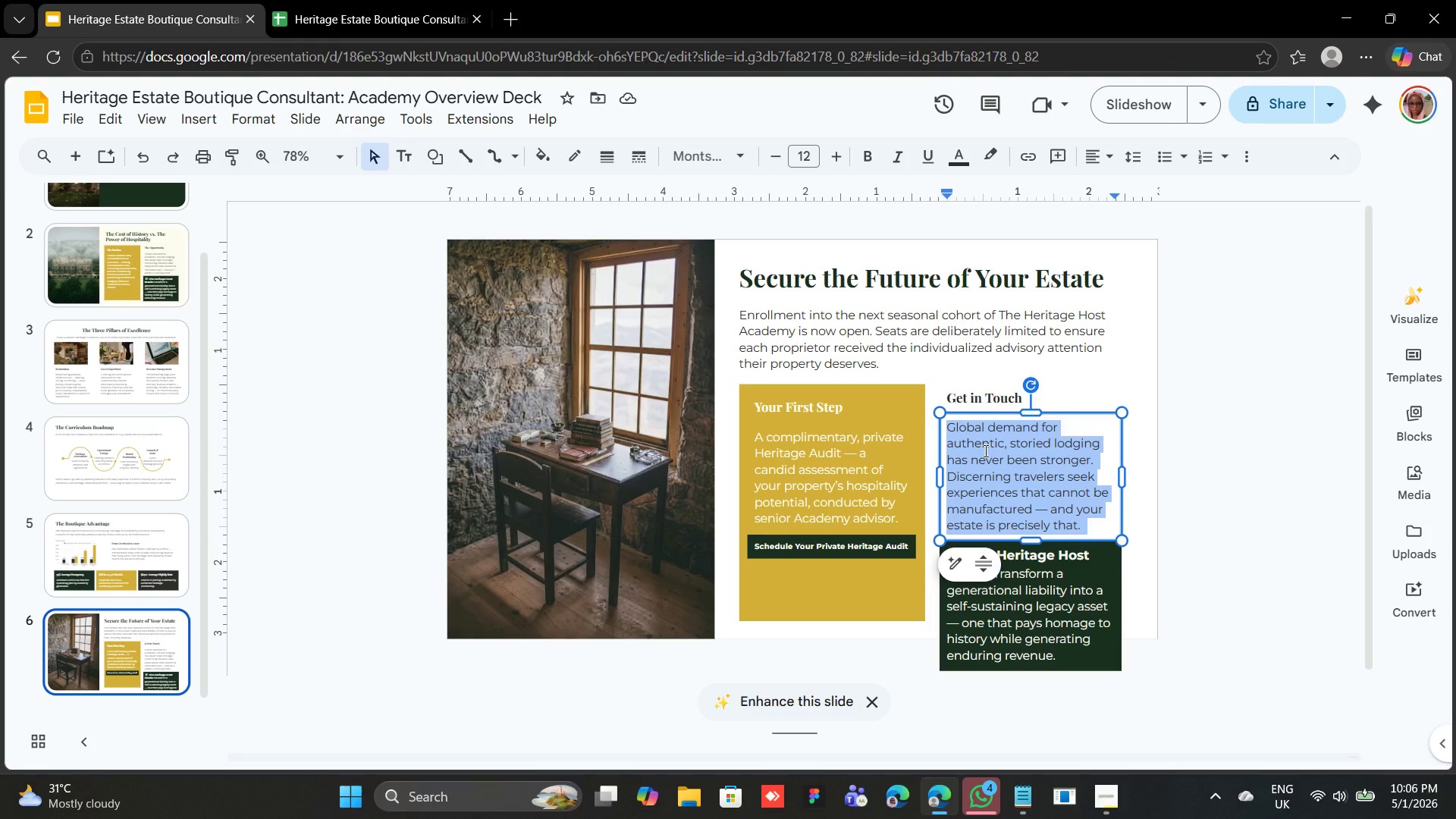 
type(Admission F)
key(Backspace)
type(Director: Vicotor)
key(Backspace)
key(Backspace)
key(Backspace)
key(Backspace)
type(toria Ashford)
 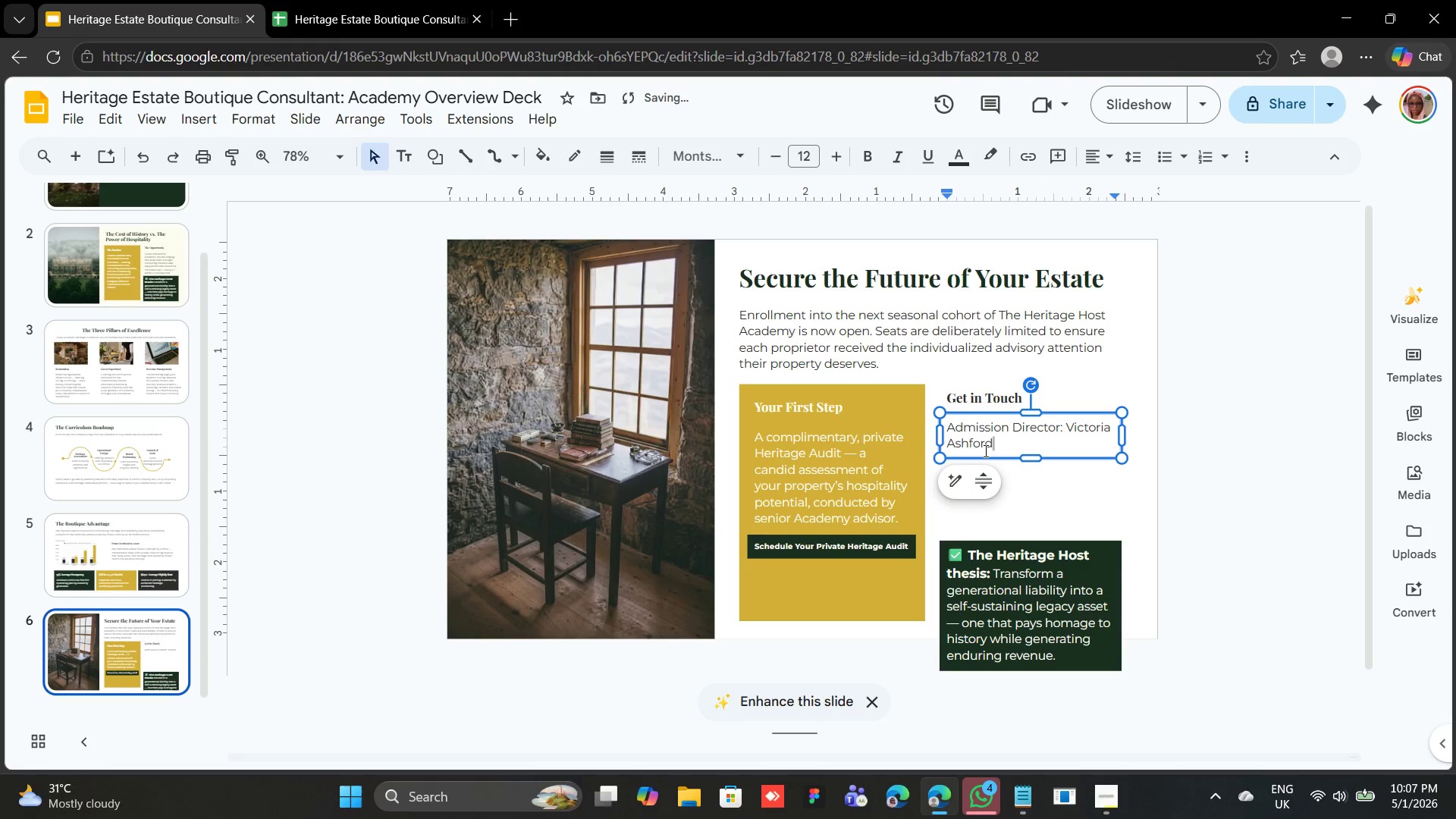 
wait(9.28)
 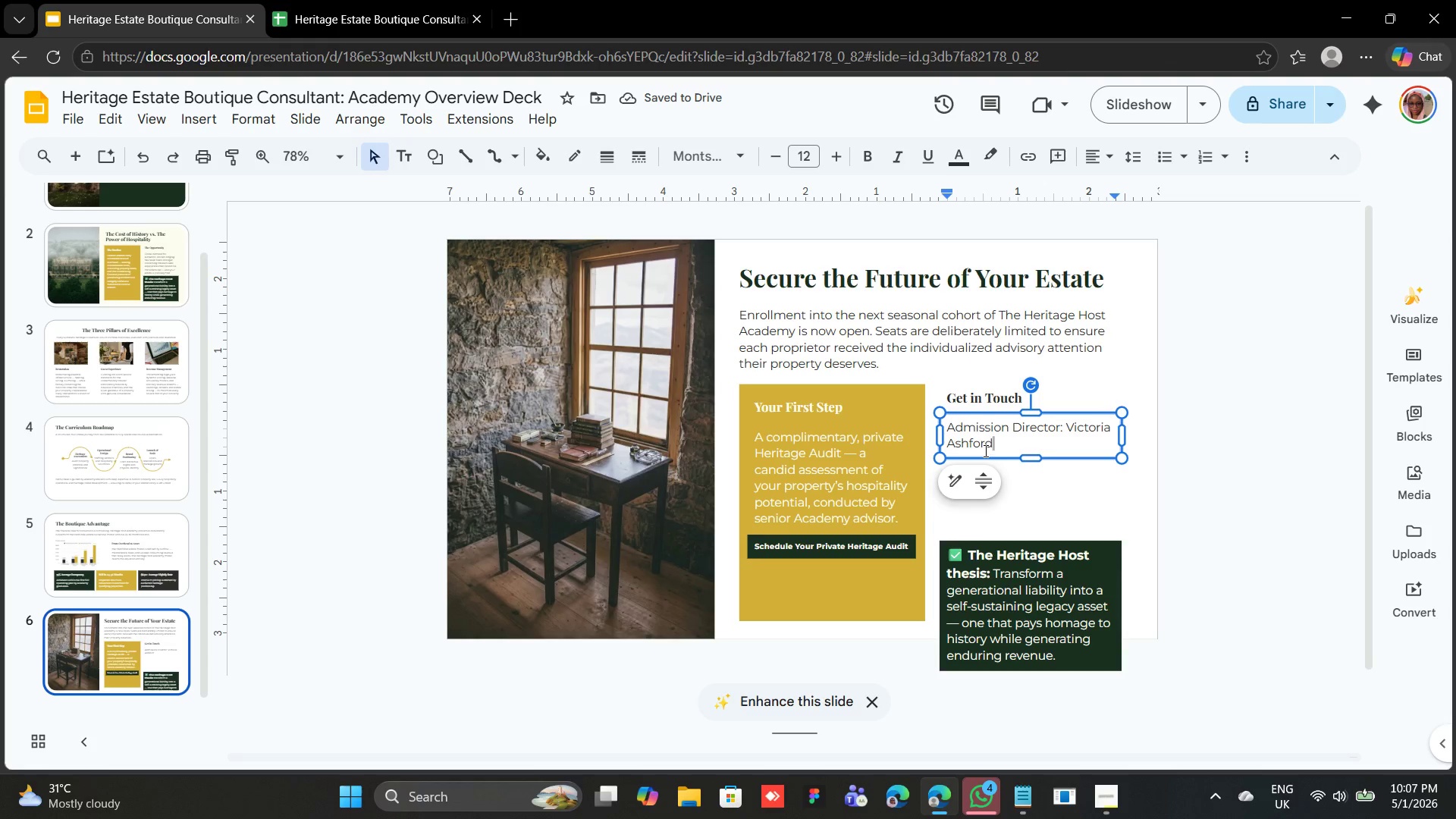 
left_click_drag(start_coordinate=[1061, 427], to_coordinate=[948, 415])
 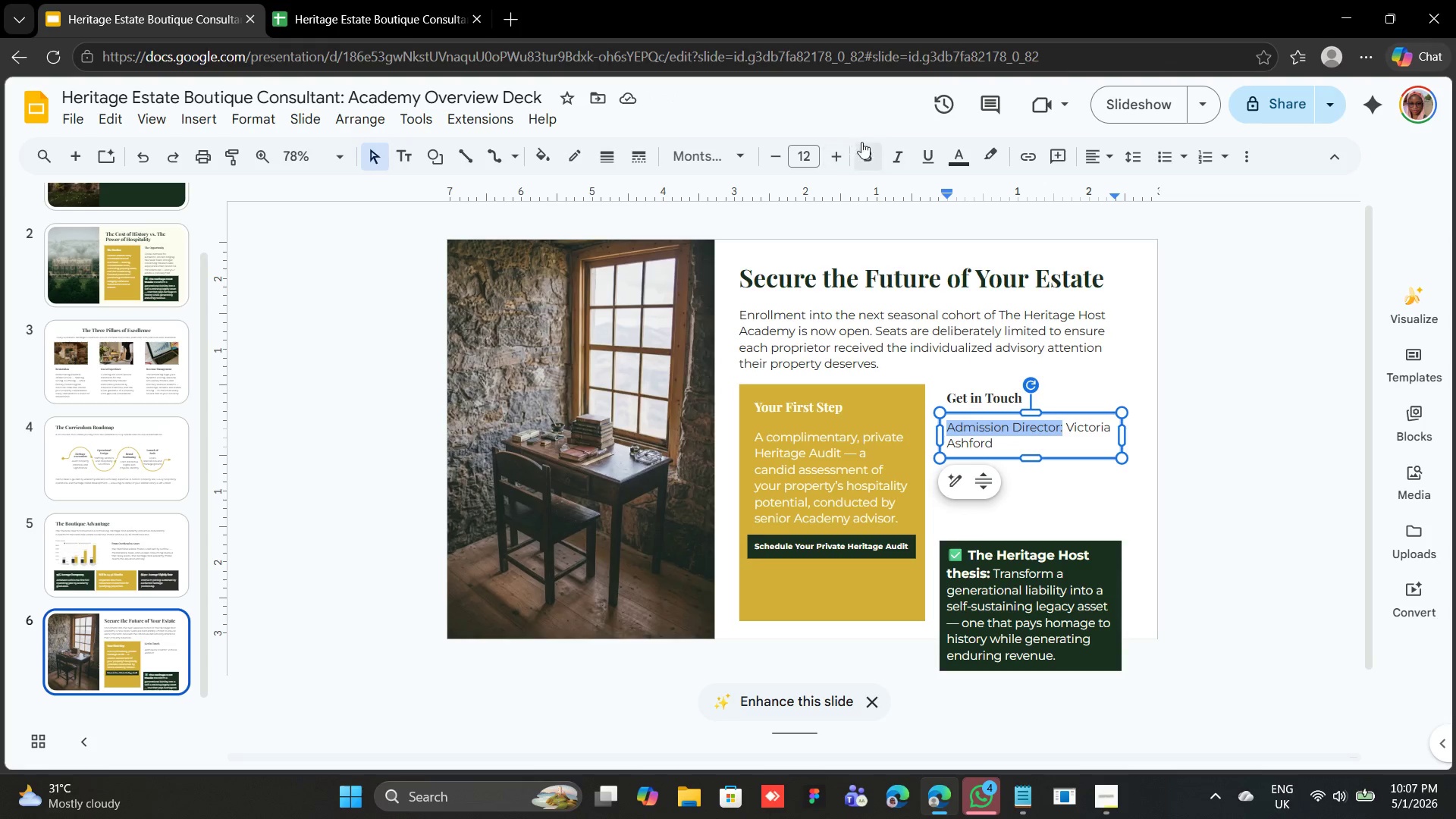 
left_click([862, 141])
 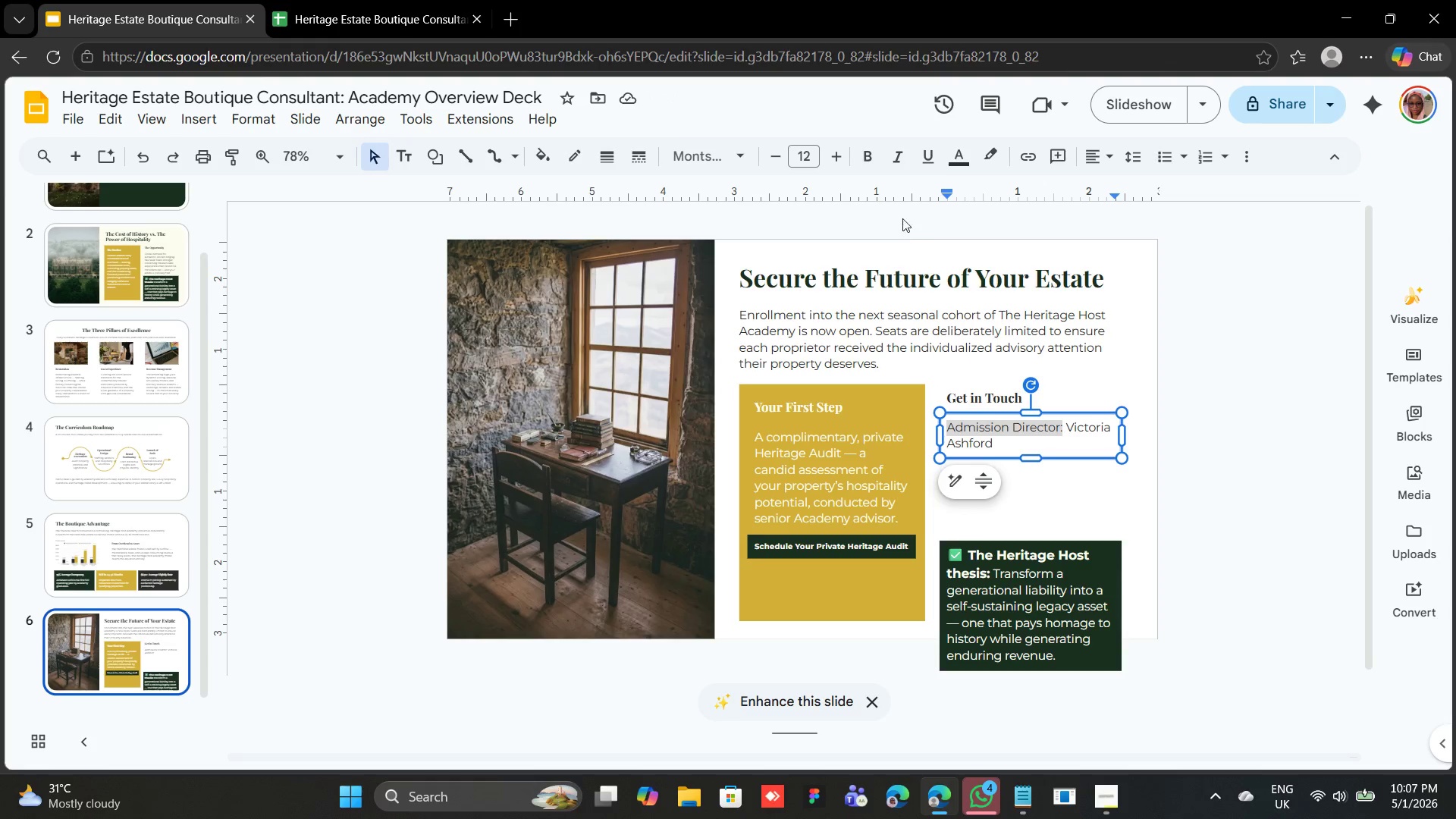 
left_click([864, 155])
 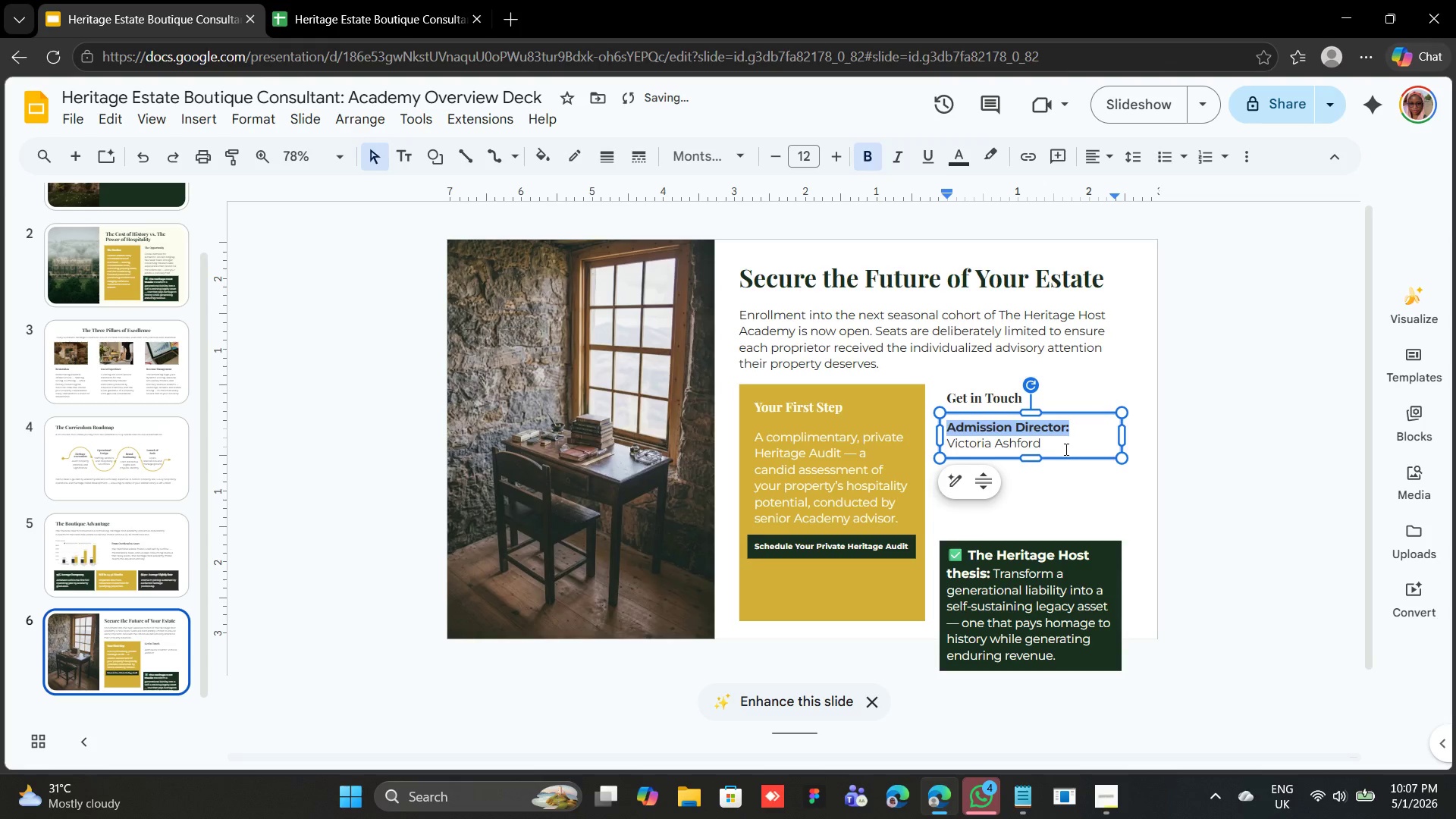 
left_click([1065, 447])
 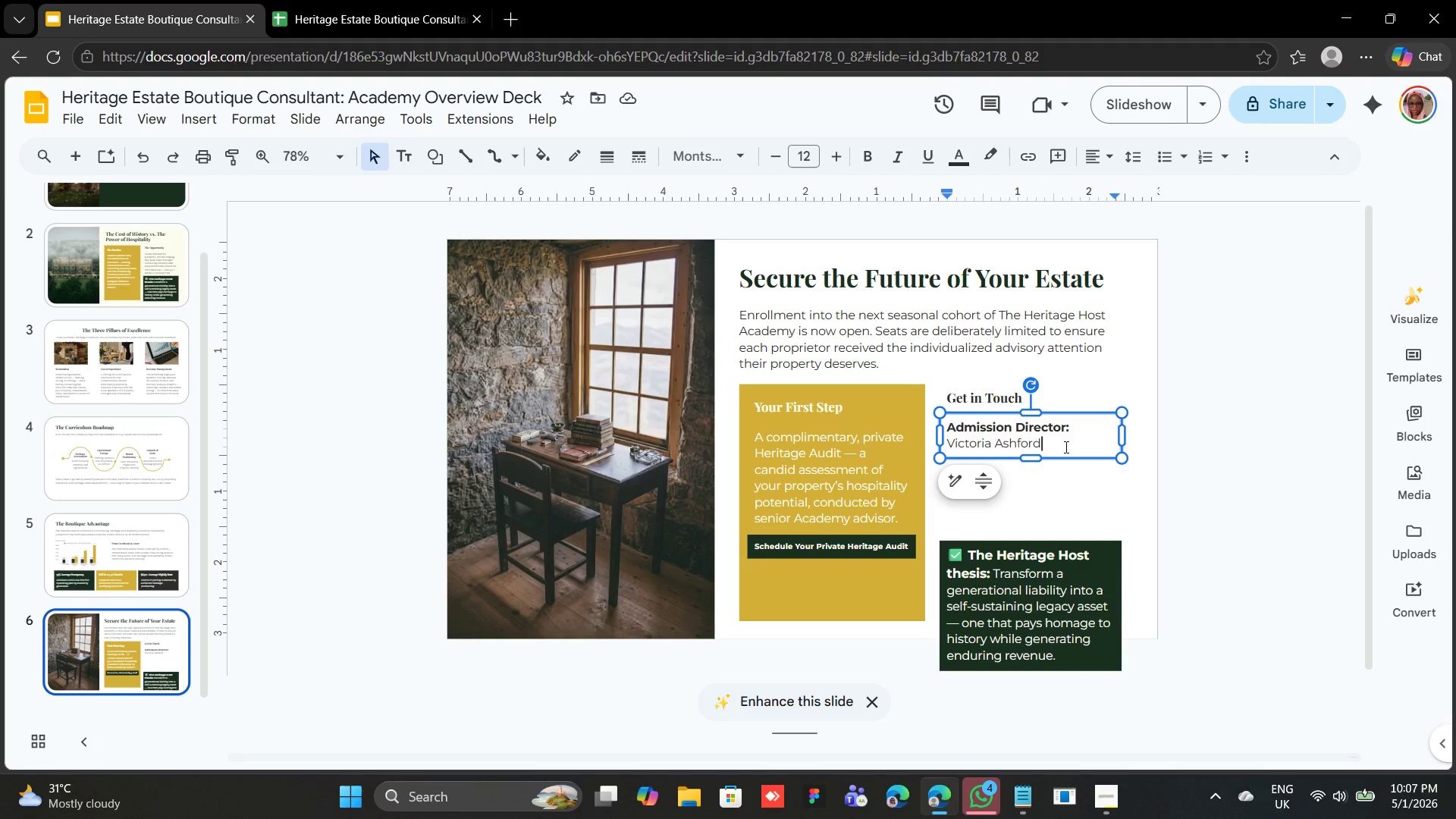 
wait(14.23)
 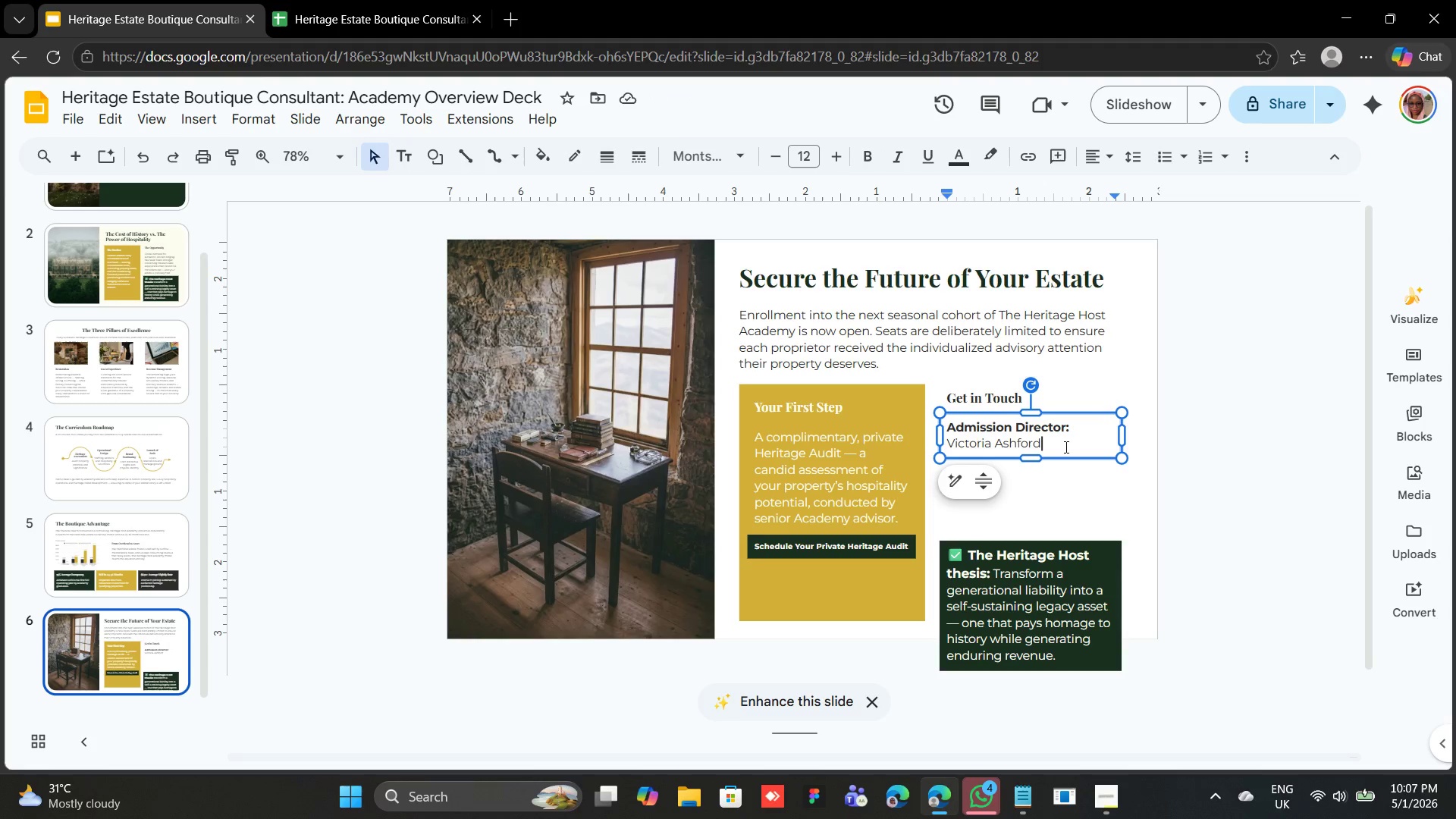 
key(Enter)
 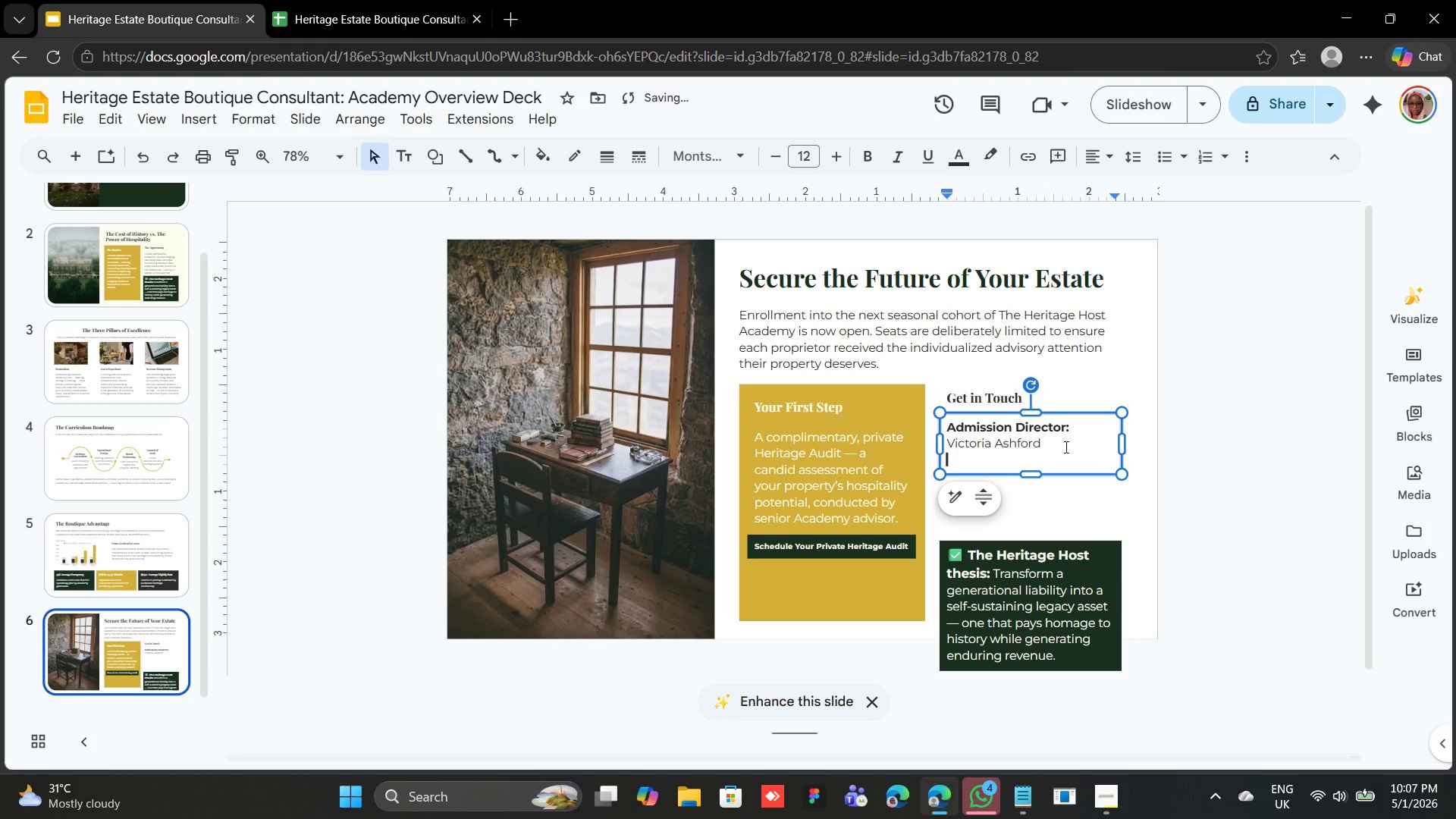 
type(v.ashford)
 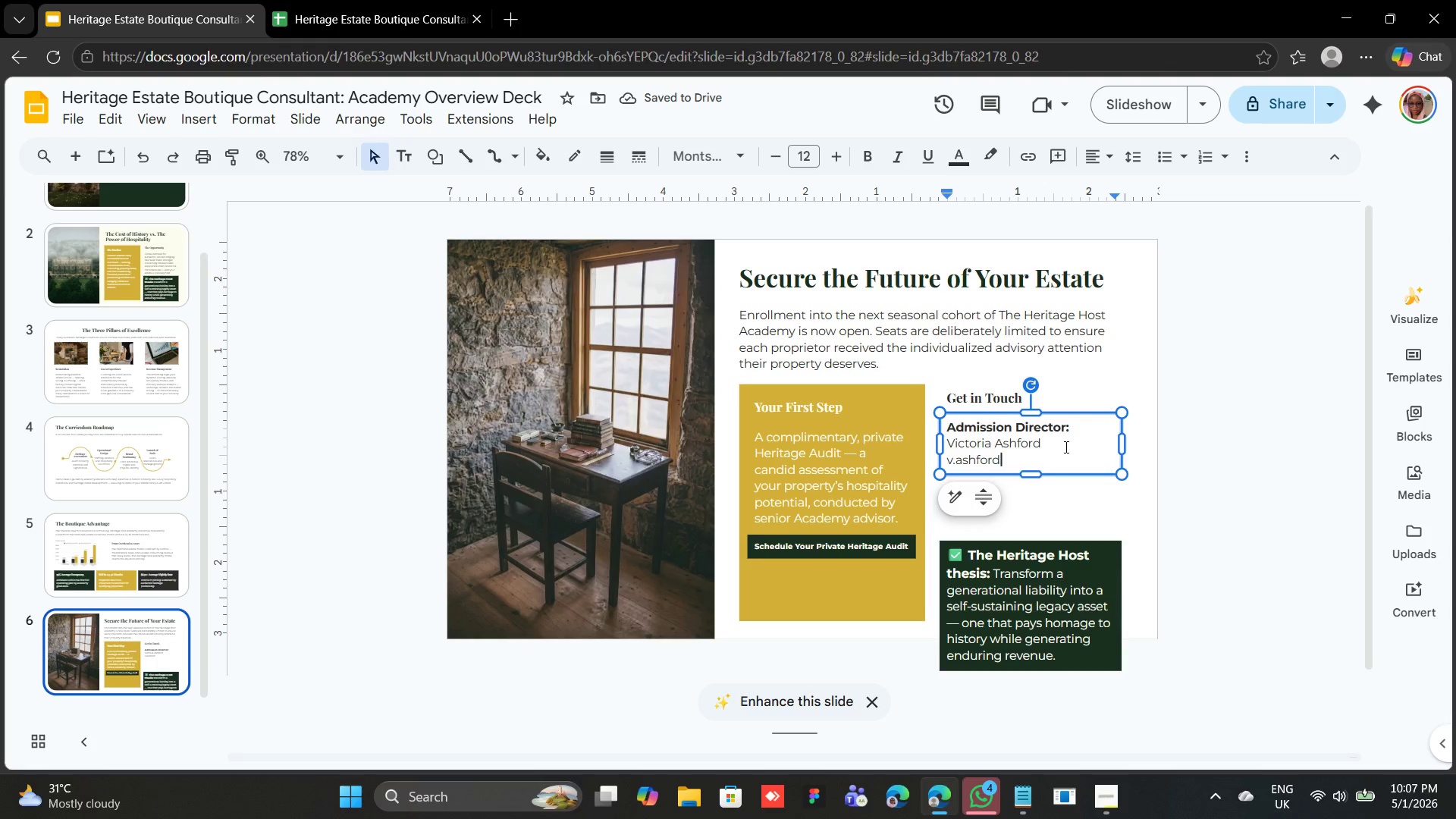 
wait(5.61)
 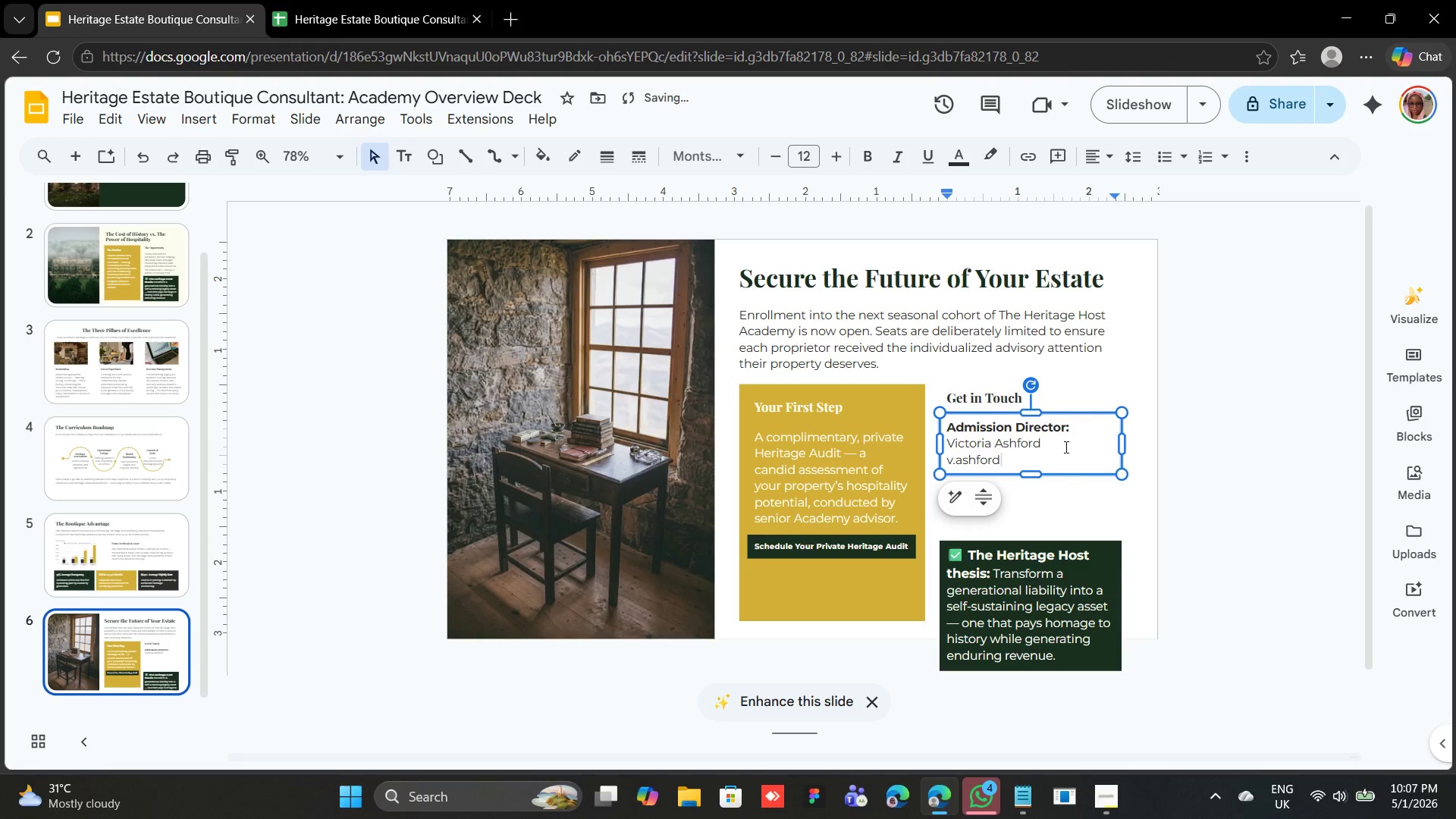 
type(@)
key(Backspace)
type(~heir)
 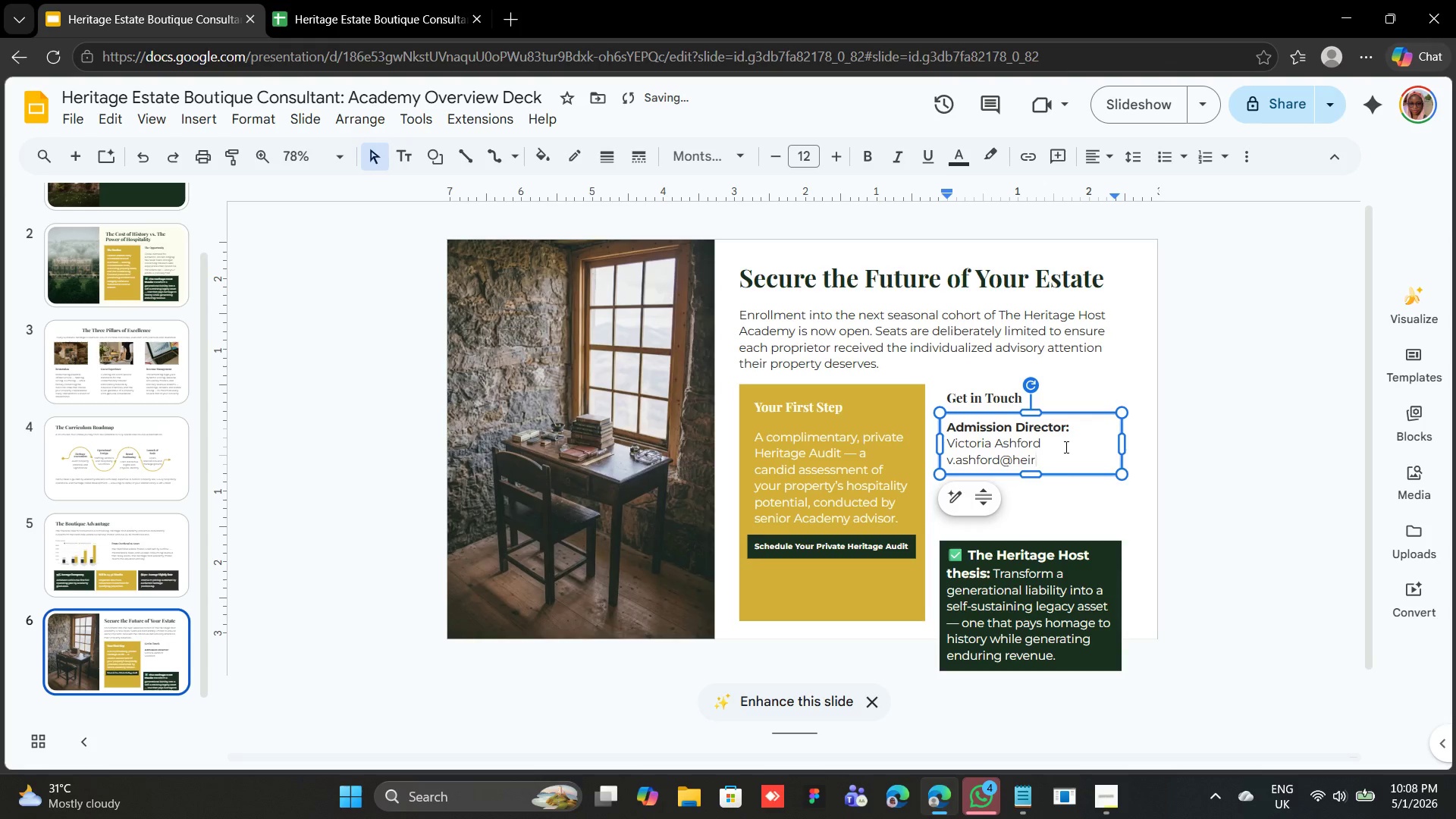 
key(Enter)
 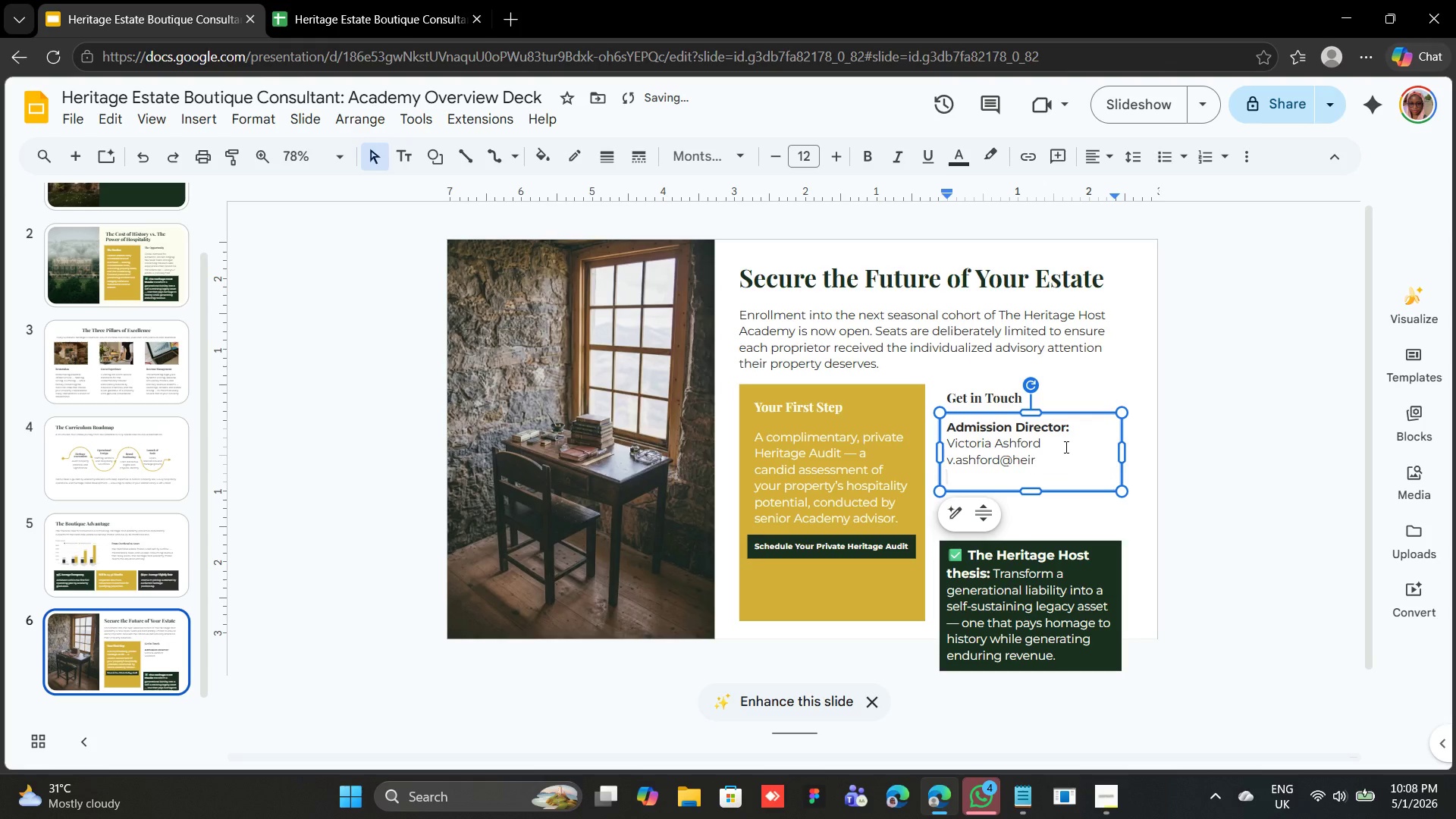 
key(Backspace)
key(Backspace)
key(Backspace)
type(ritagehostacademy.com)
 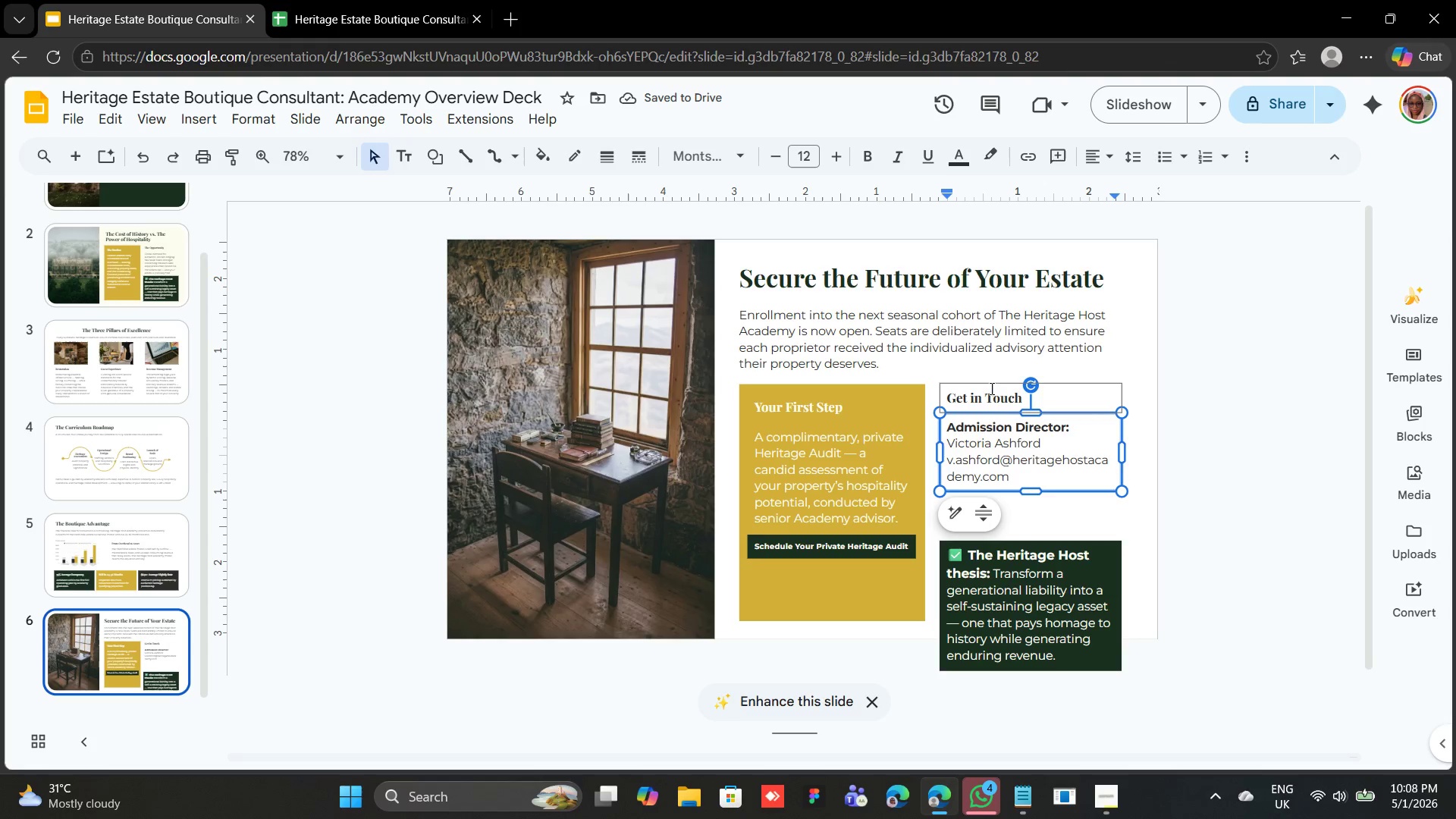 
left_click([980, 380])
 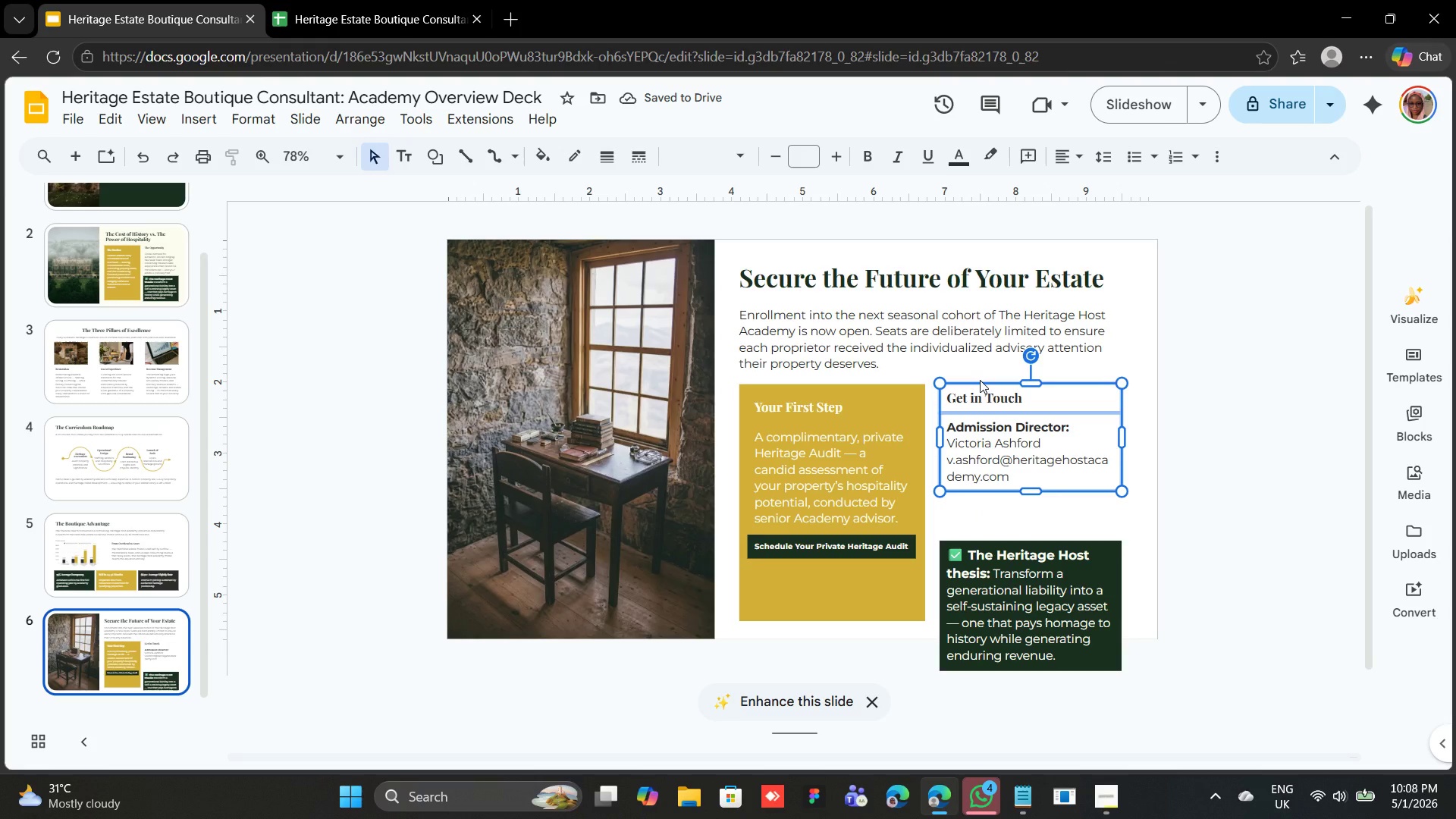 
key(Shift+ArrowUp)
 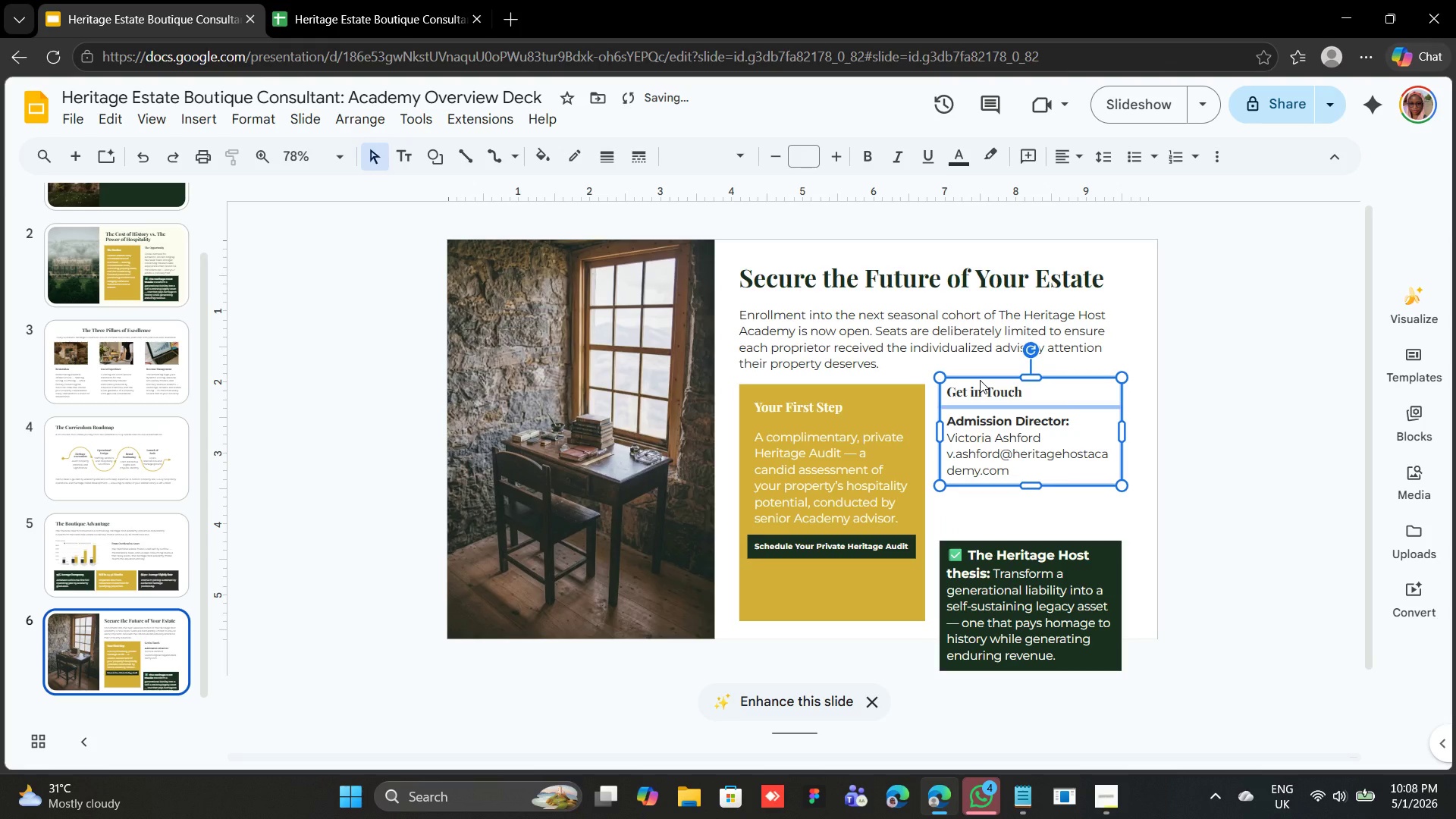 
key(Shift+ArrowUp)
 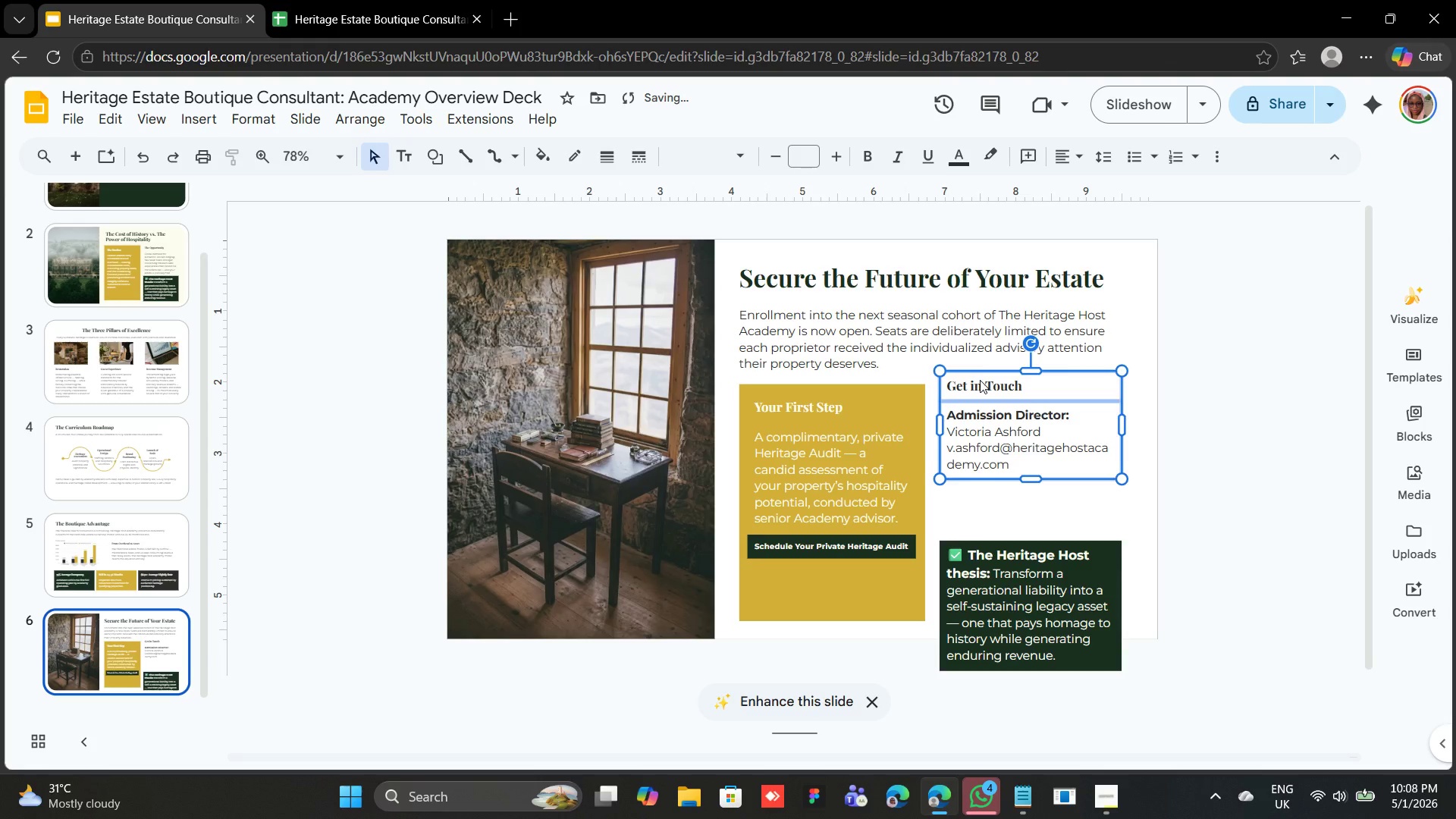 
key(Shift+ArrowUp)
 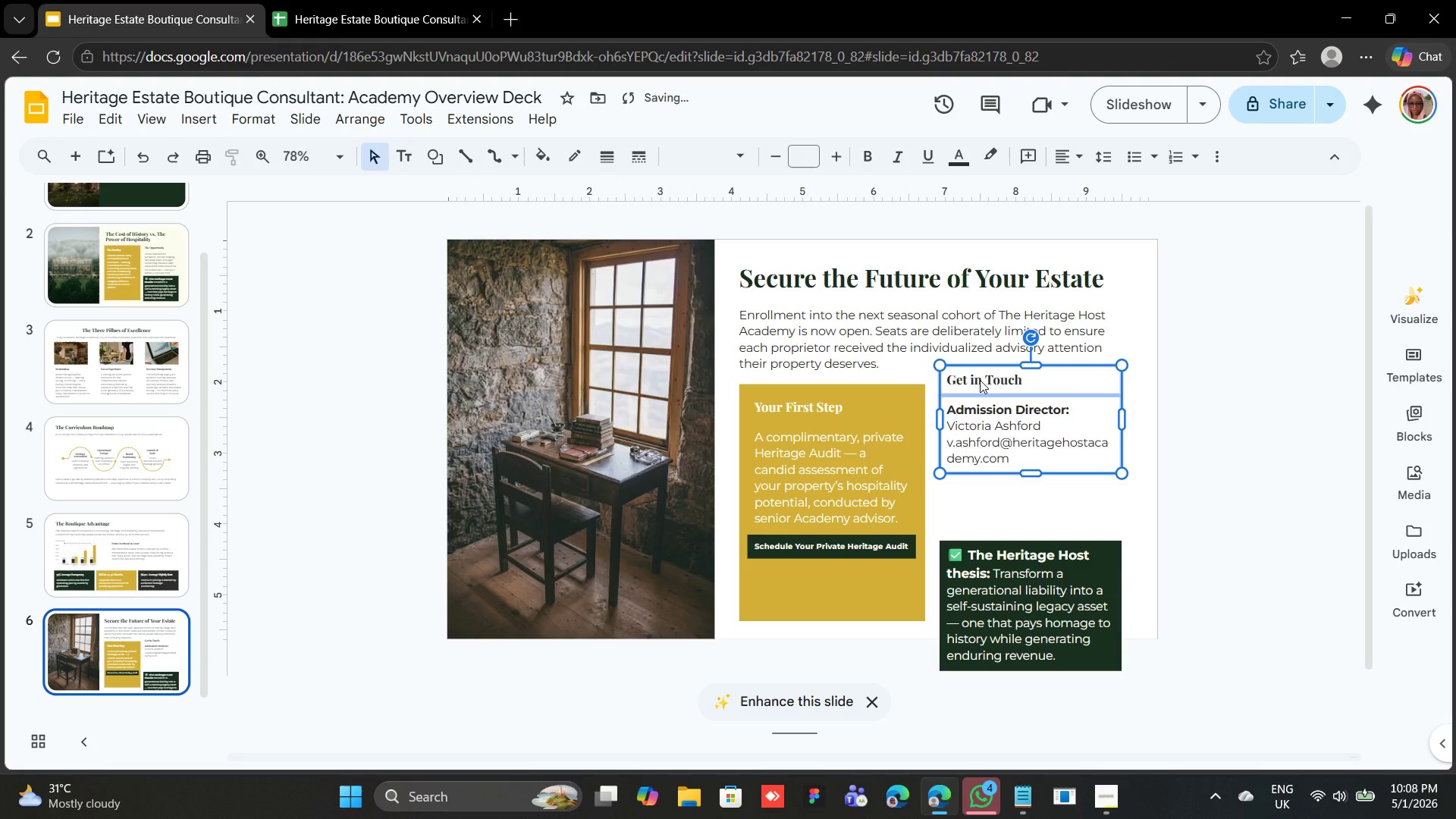 
key(Shift+ArrowDown)
 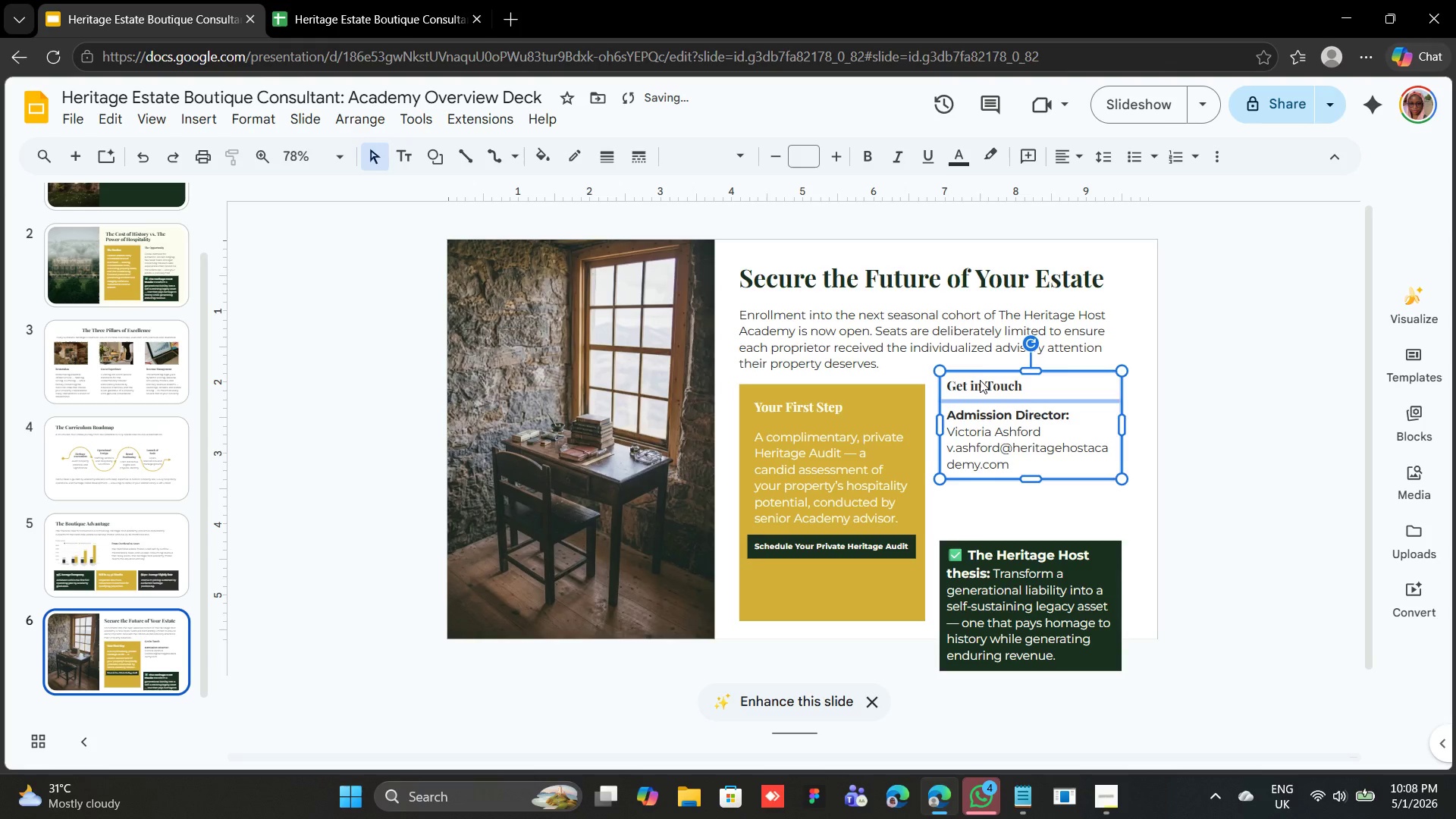 
key(Shift+ArrowUp)
 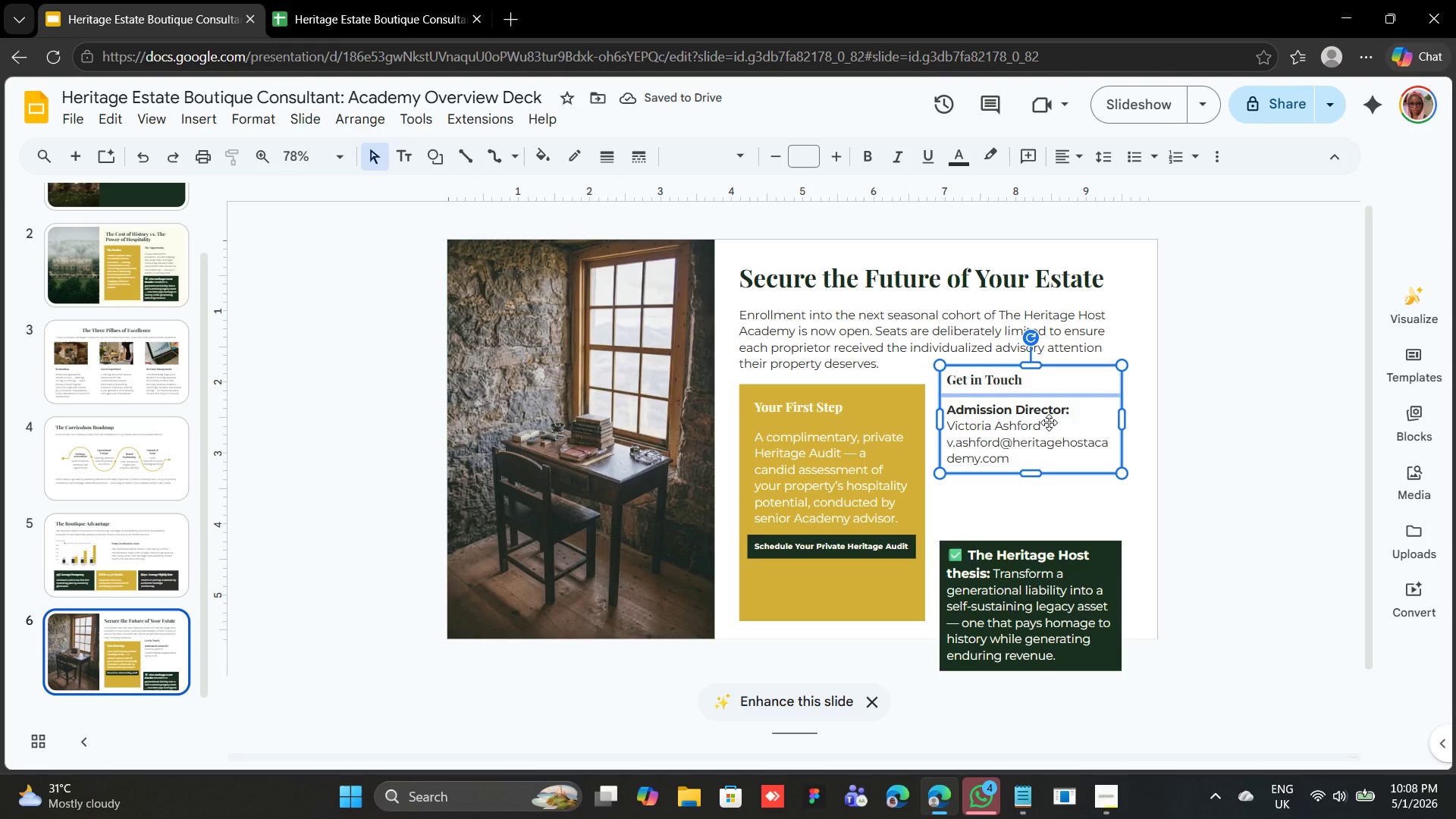 
left_click([963, 437])
 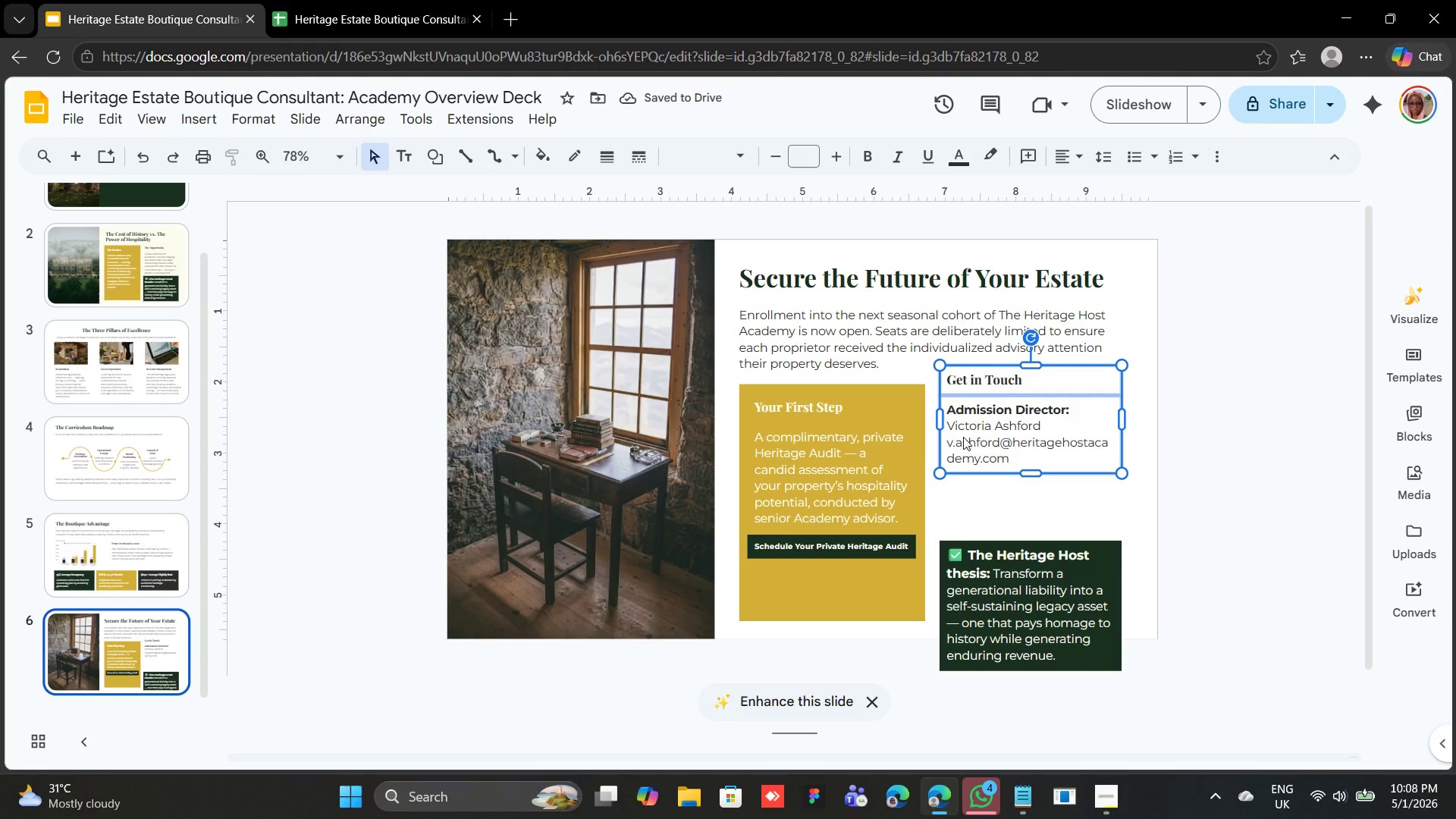 
double_click([963, 437])
 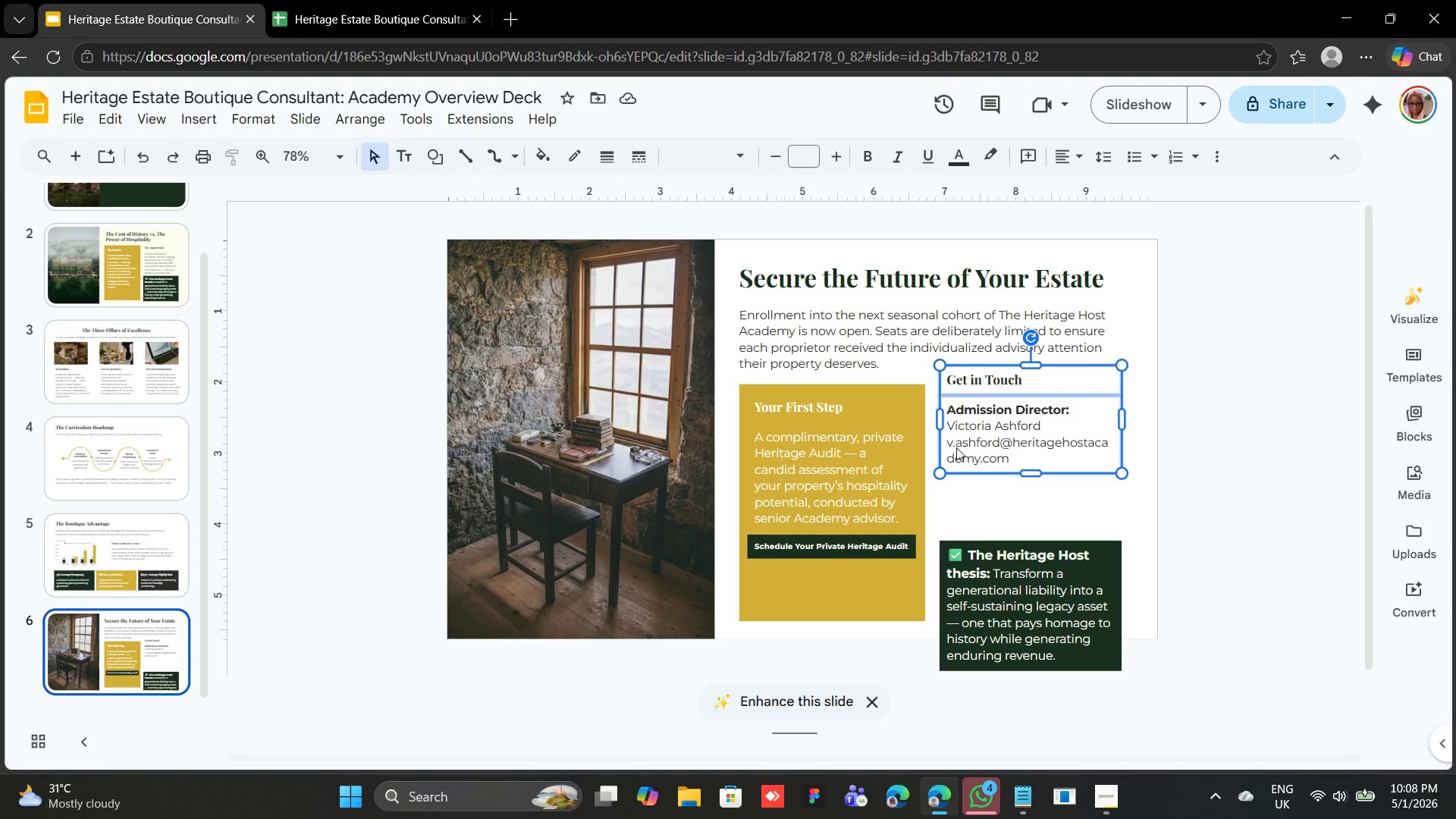 
double_click([956, 447])
 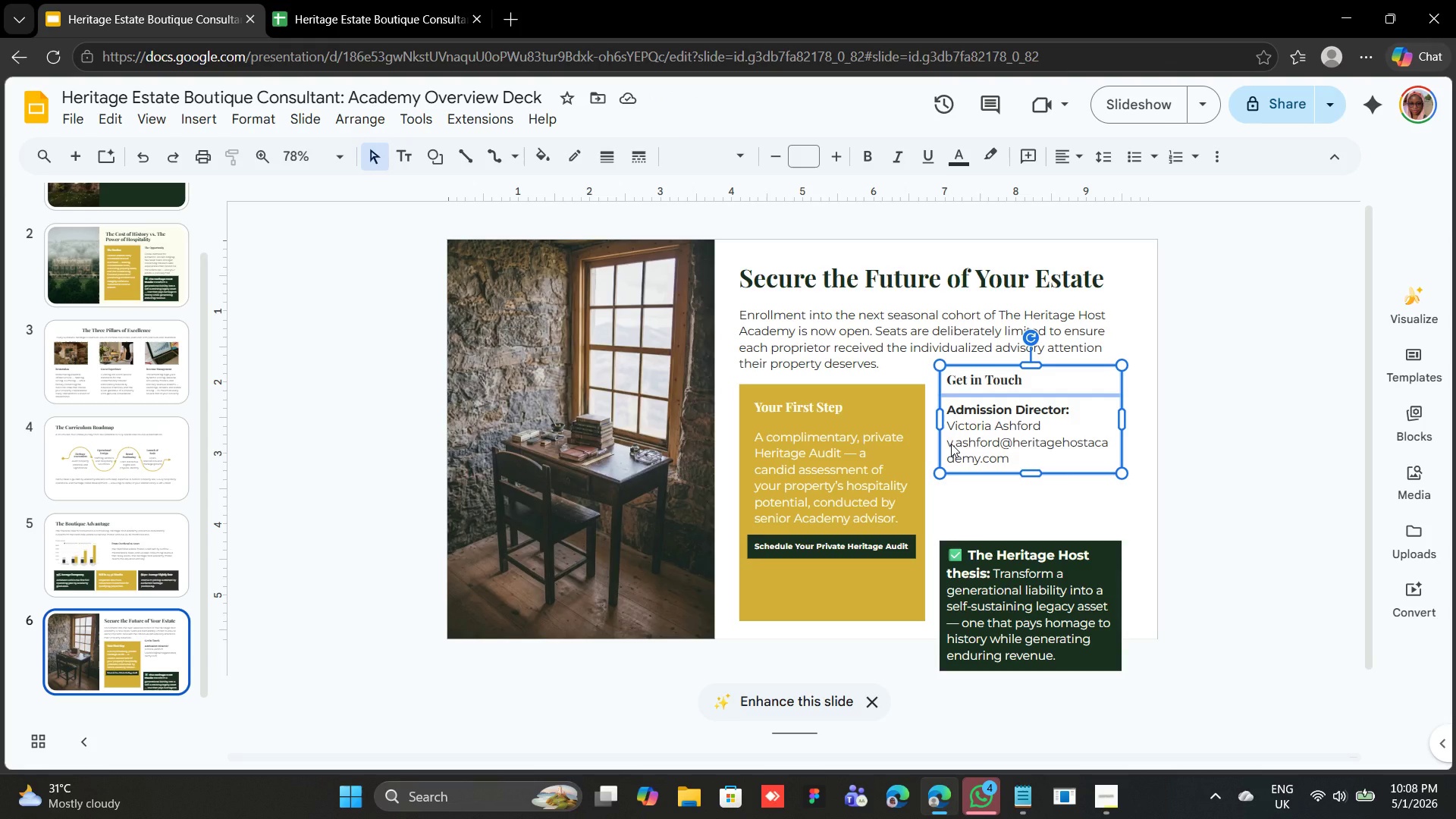 
double_click([951, 444])
 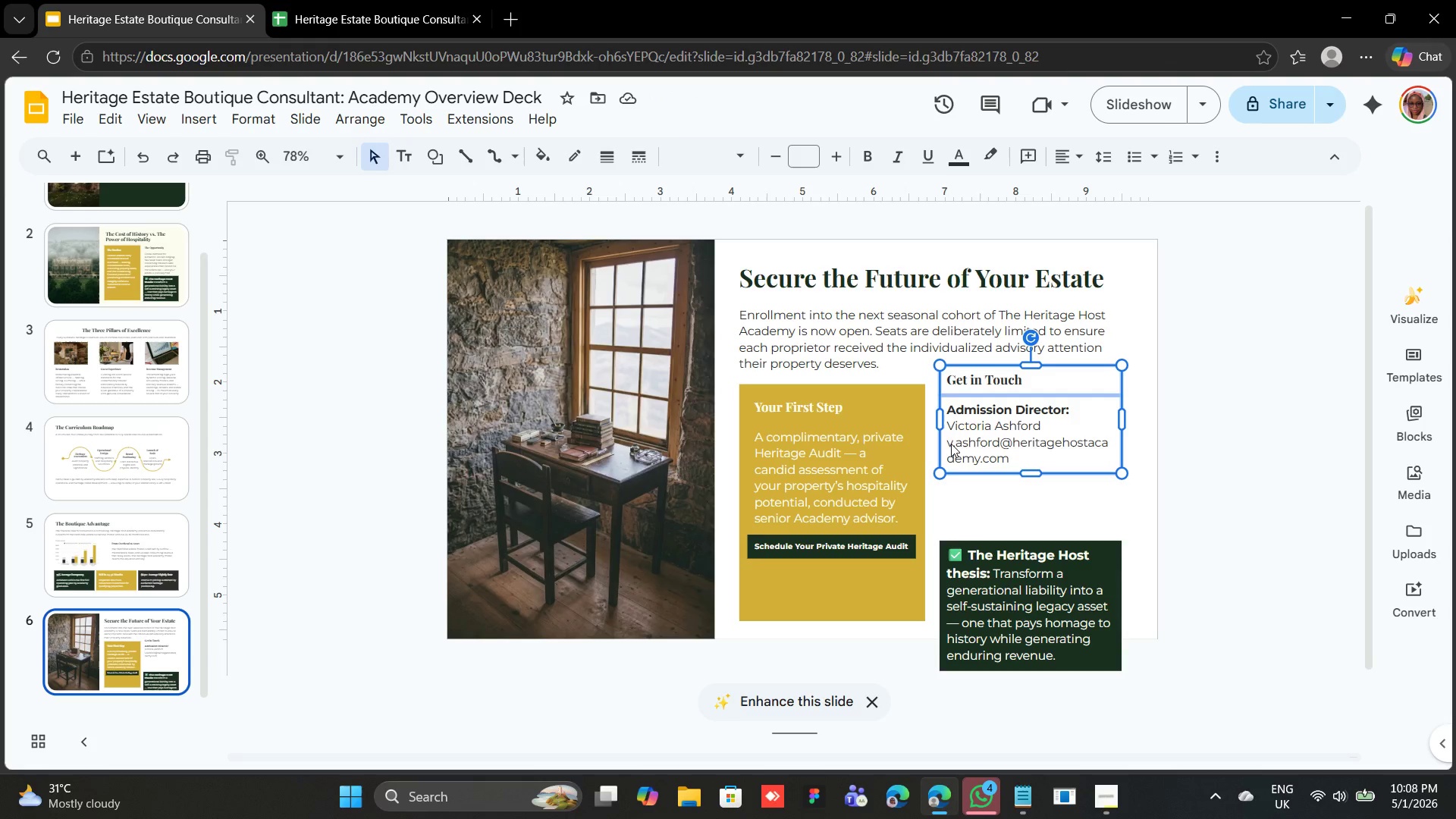 
triple_click([951, 444])
 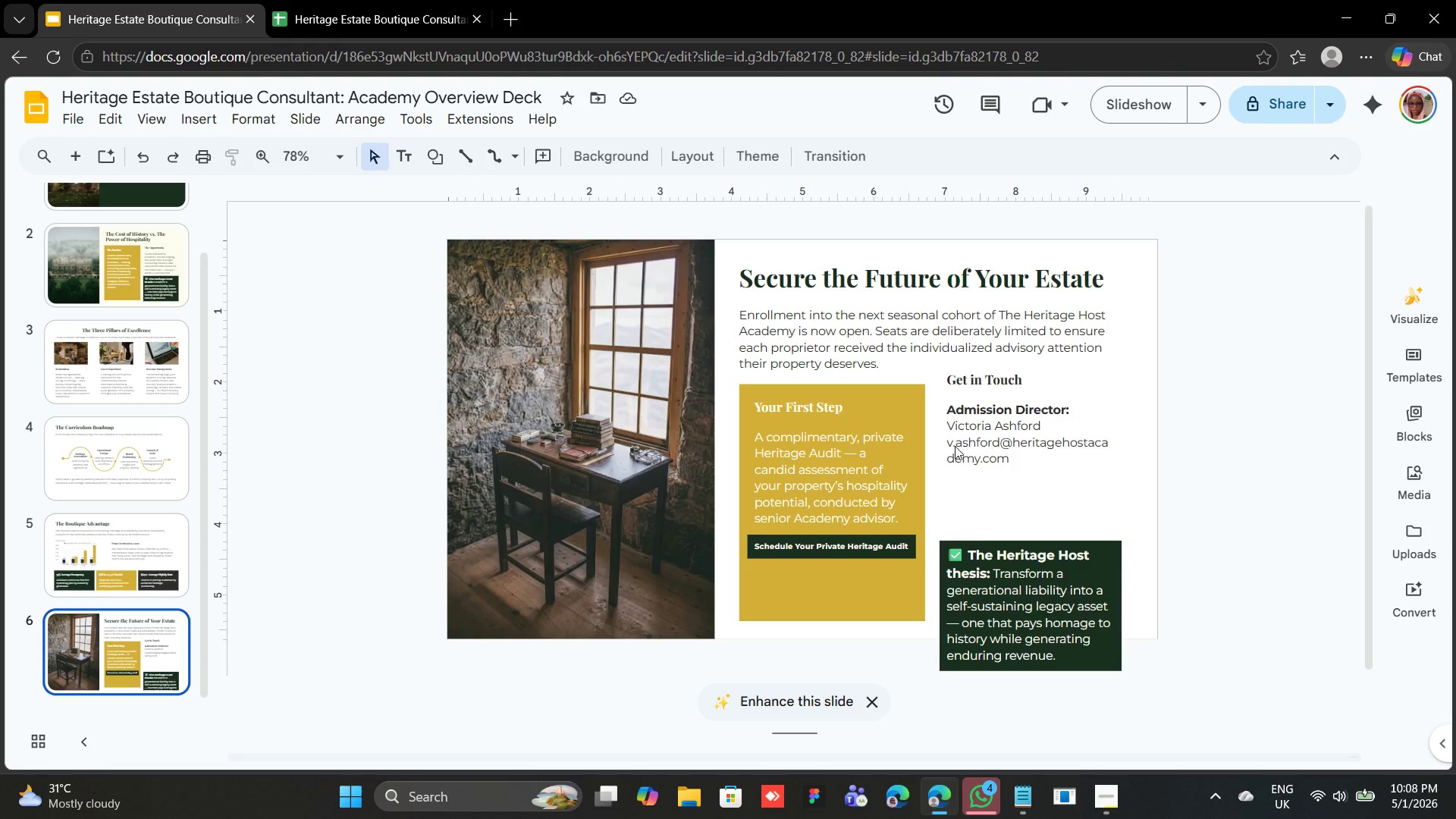 
double_click([956, 440])
 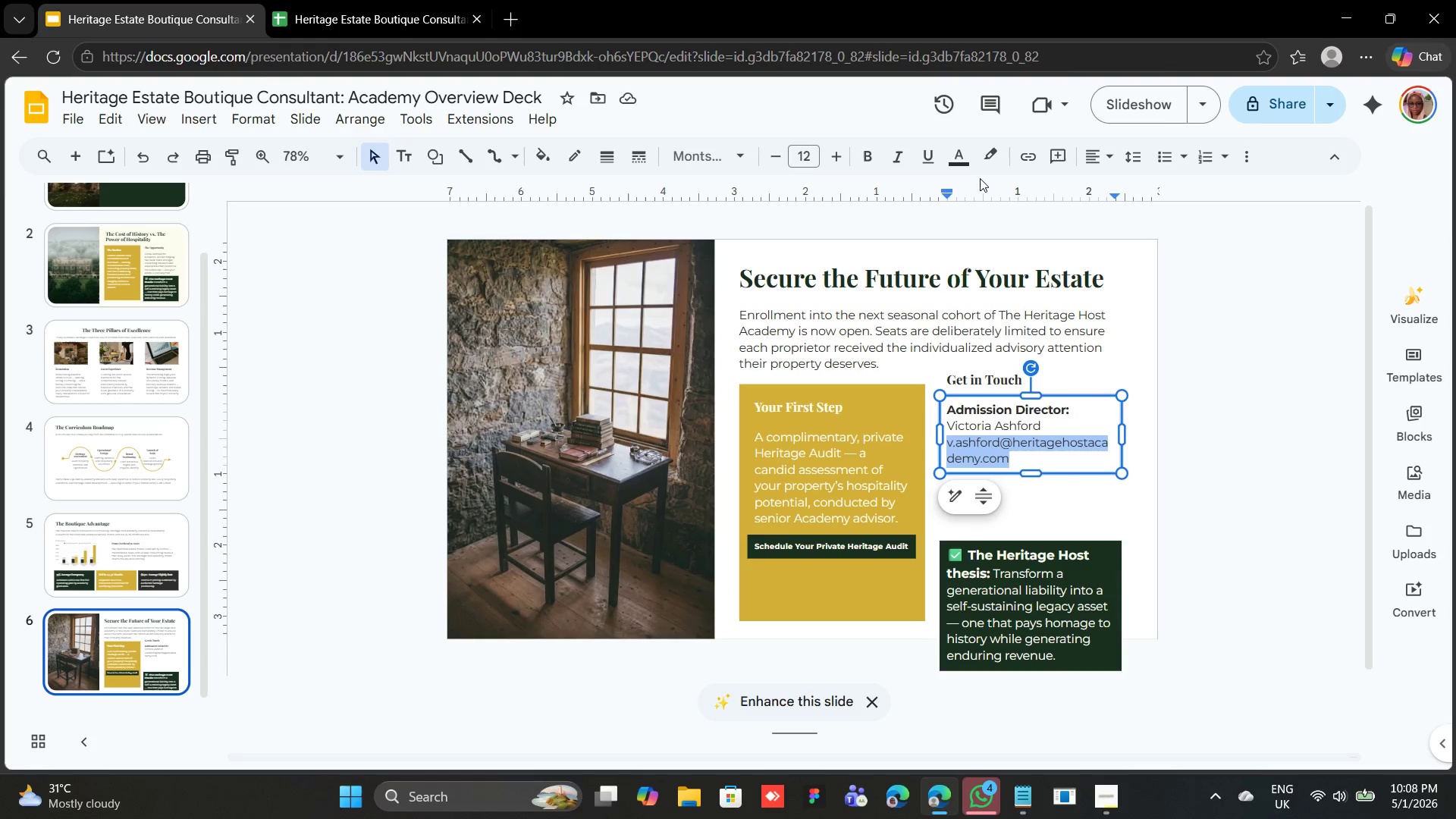 
left_click([1027, 154])
 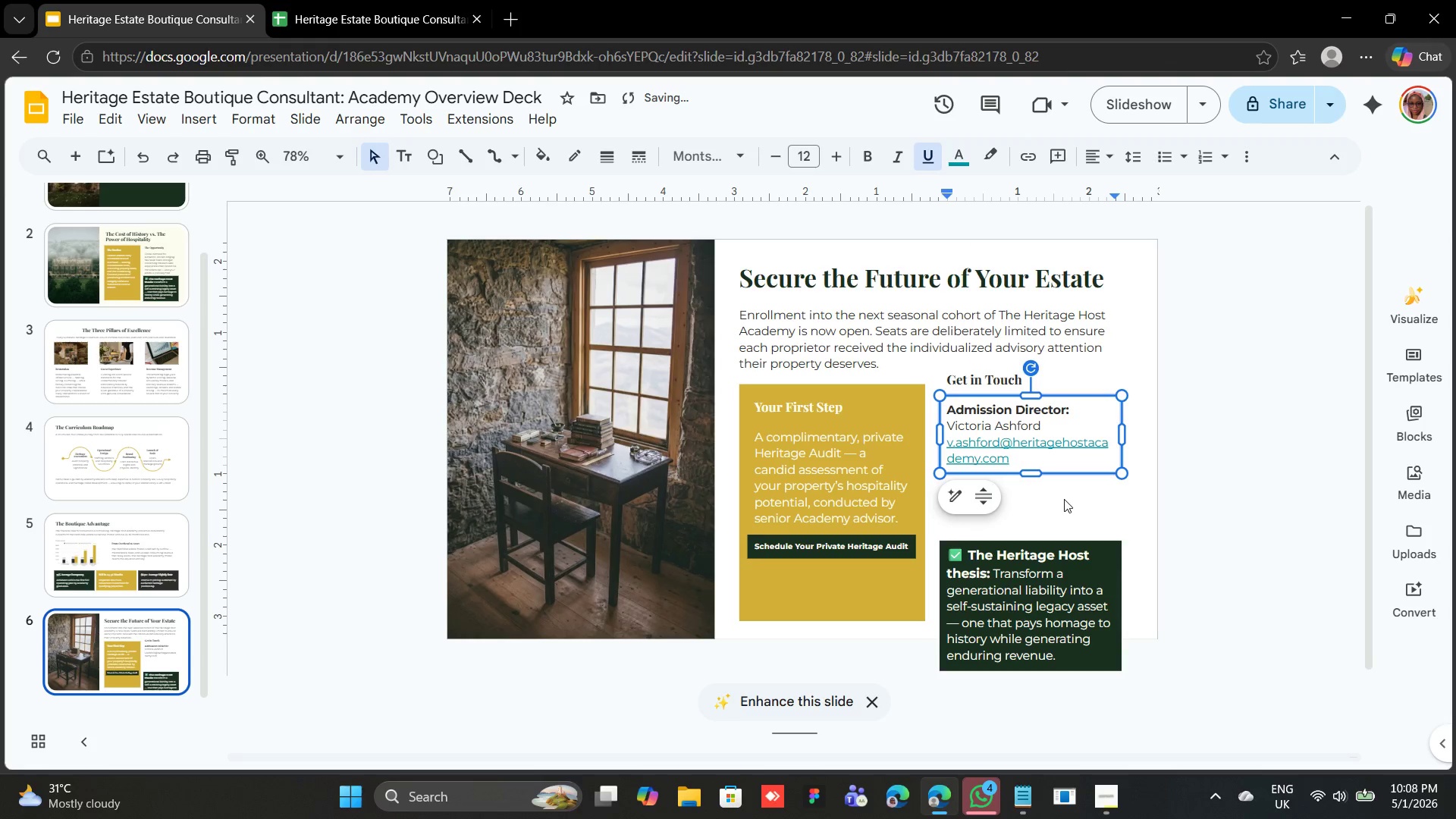 
left_click([1062, 489])
 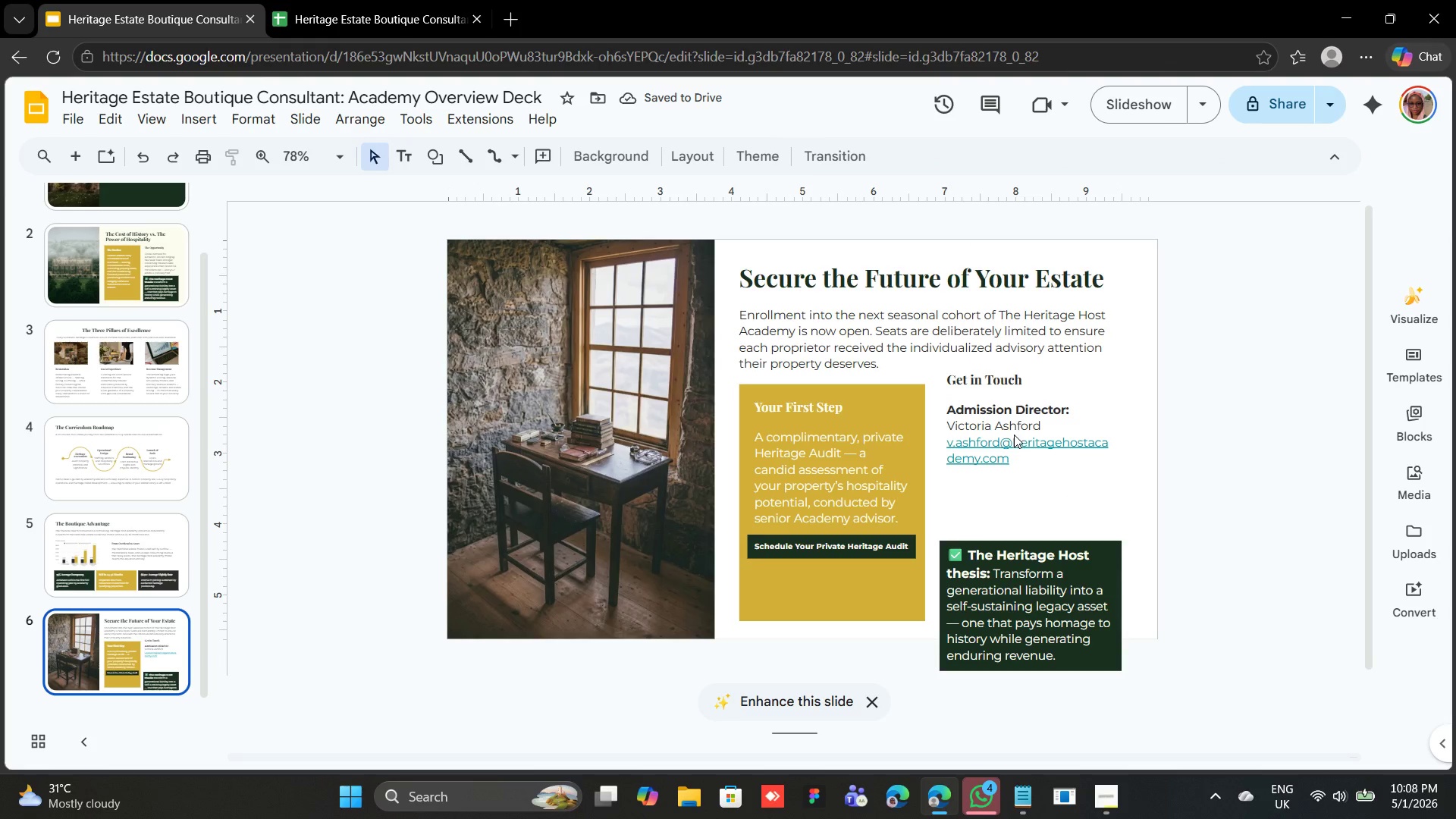 
wait(8.25)
 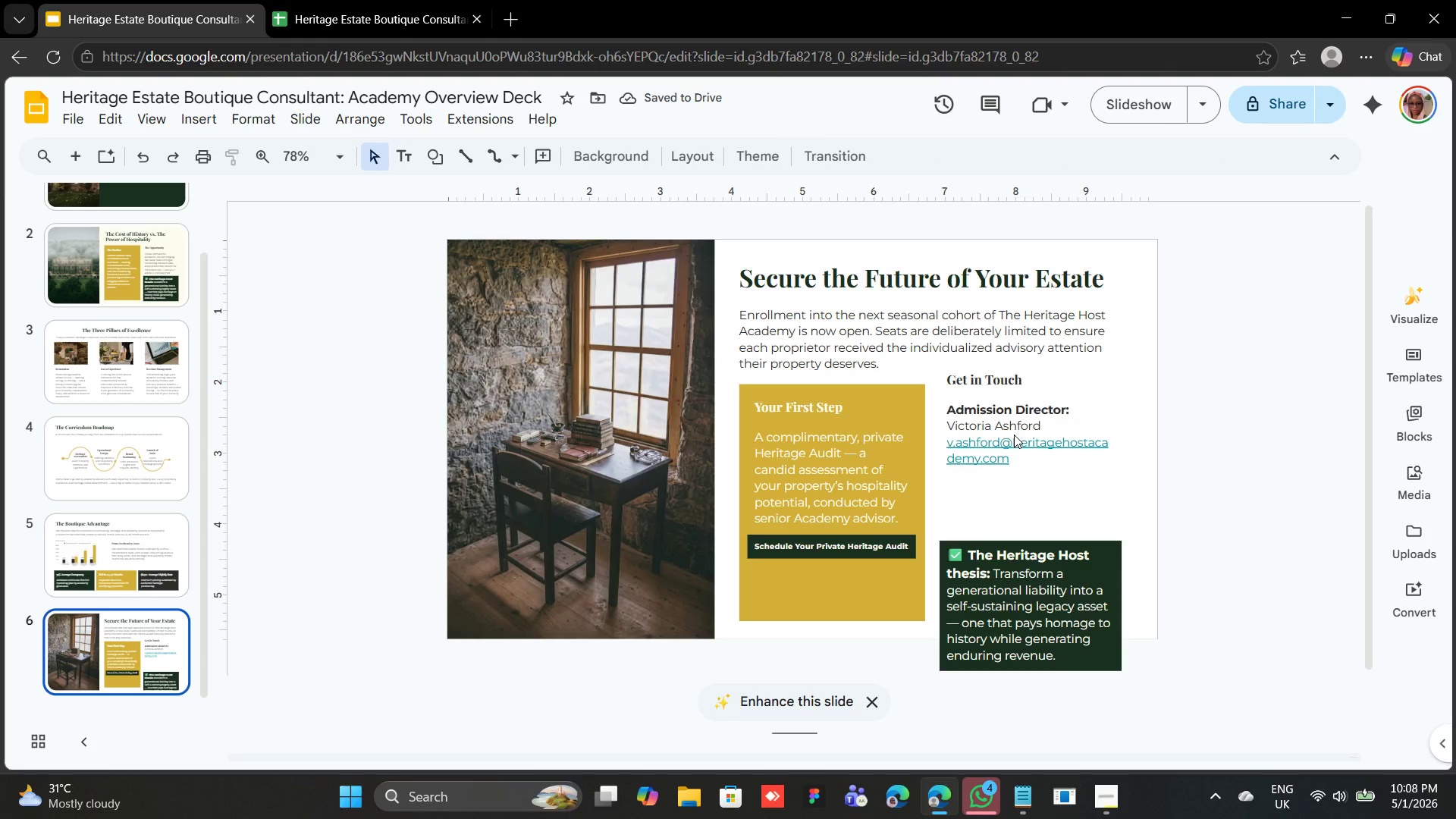 
left_click([1114, 589])
 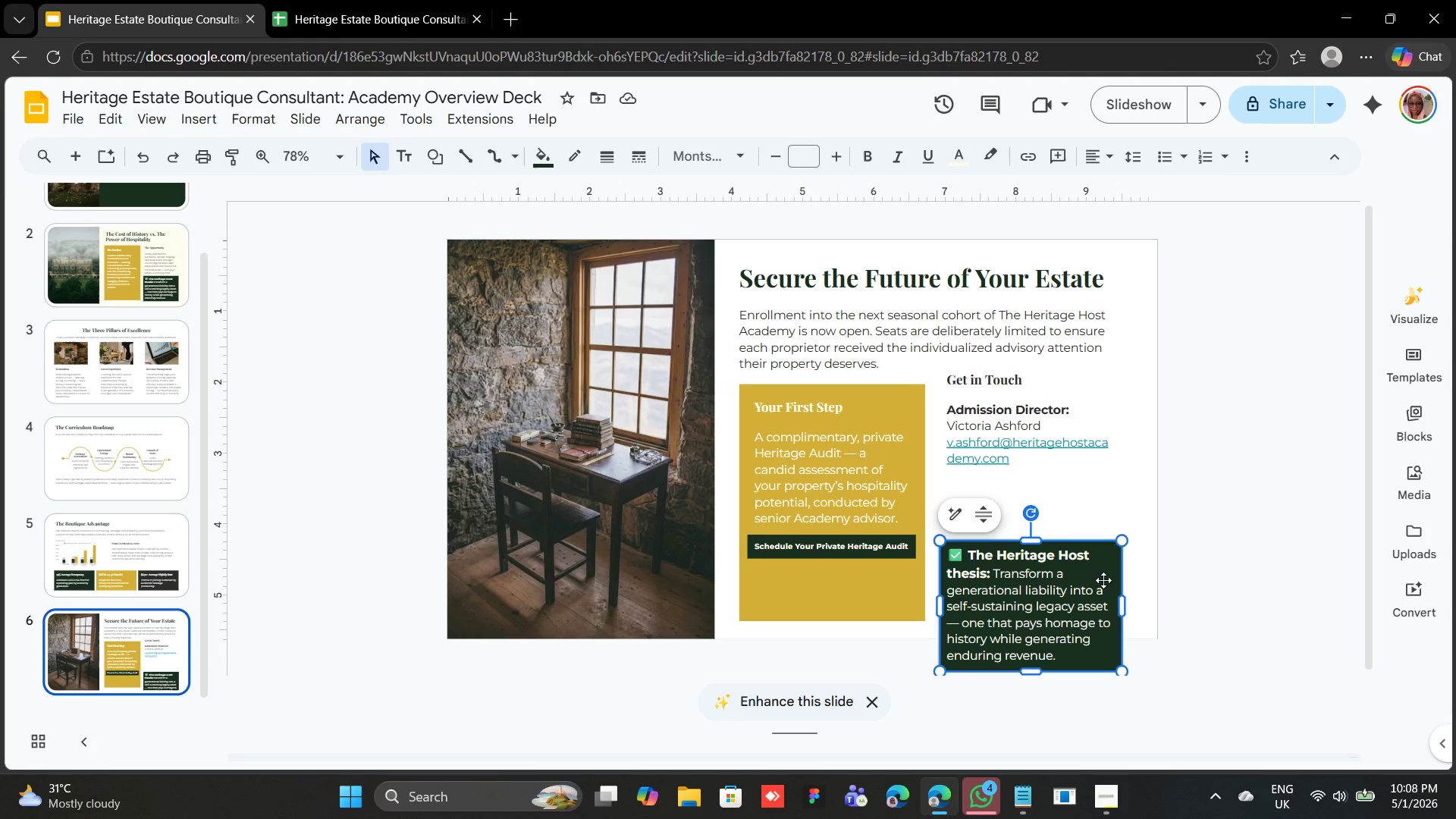 
left_click_drag(start_coordinate=[1103, 578], to_coordinate=[1268, 551])
 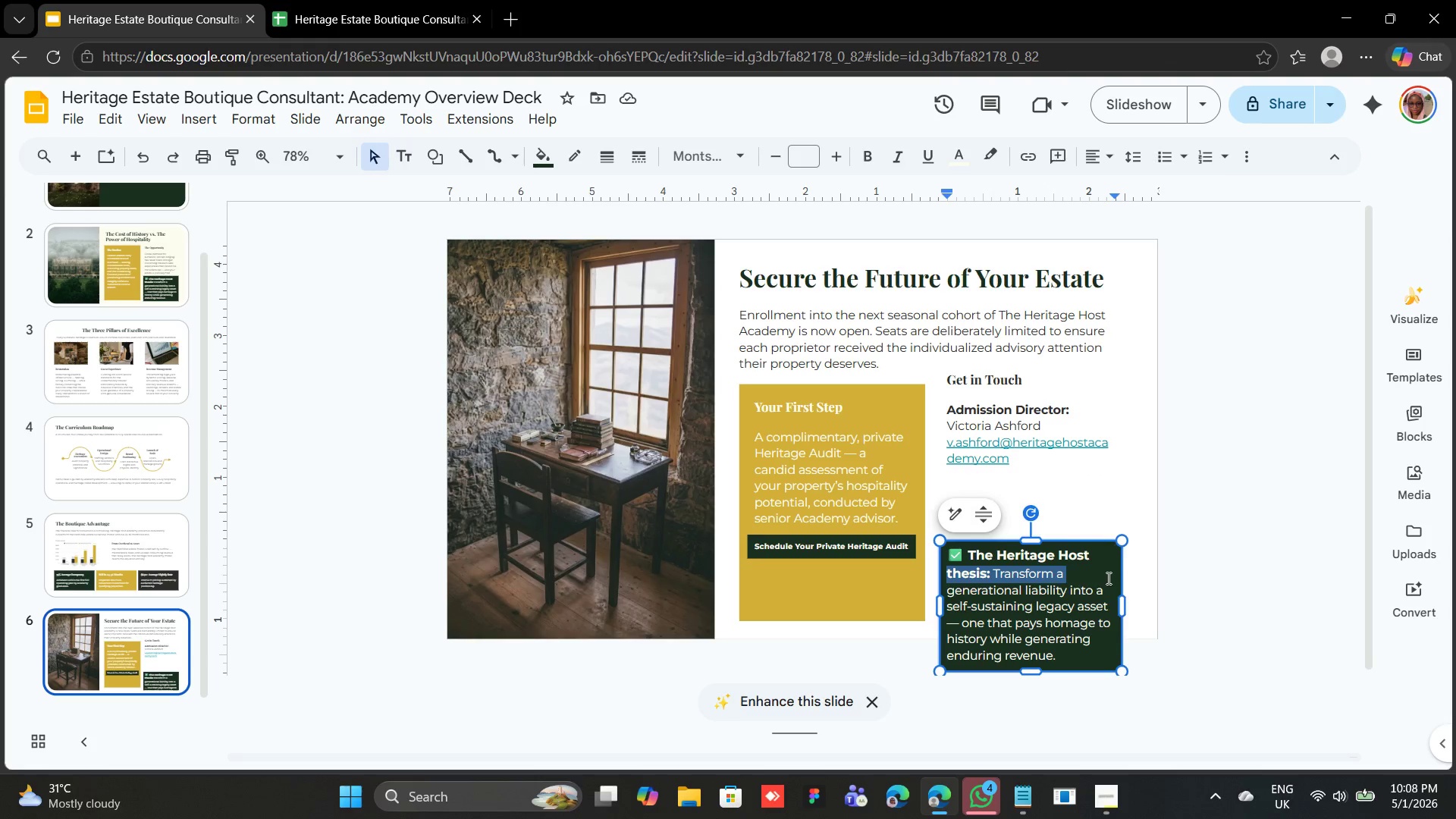 
left_click([1106, 576])
 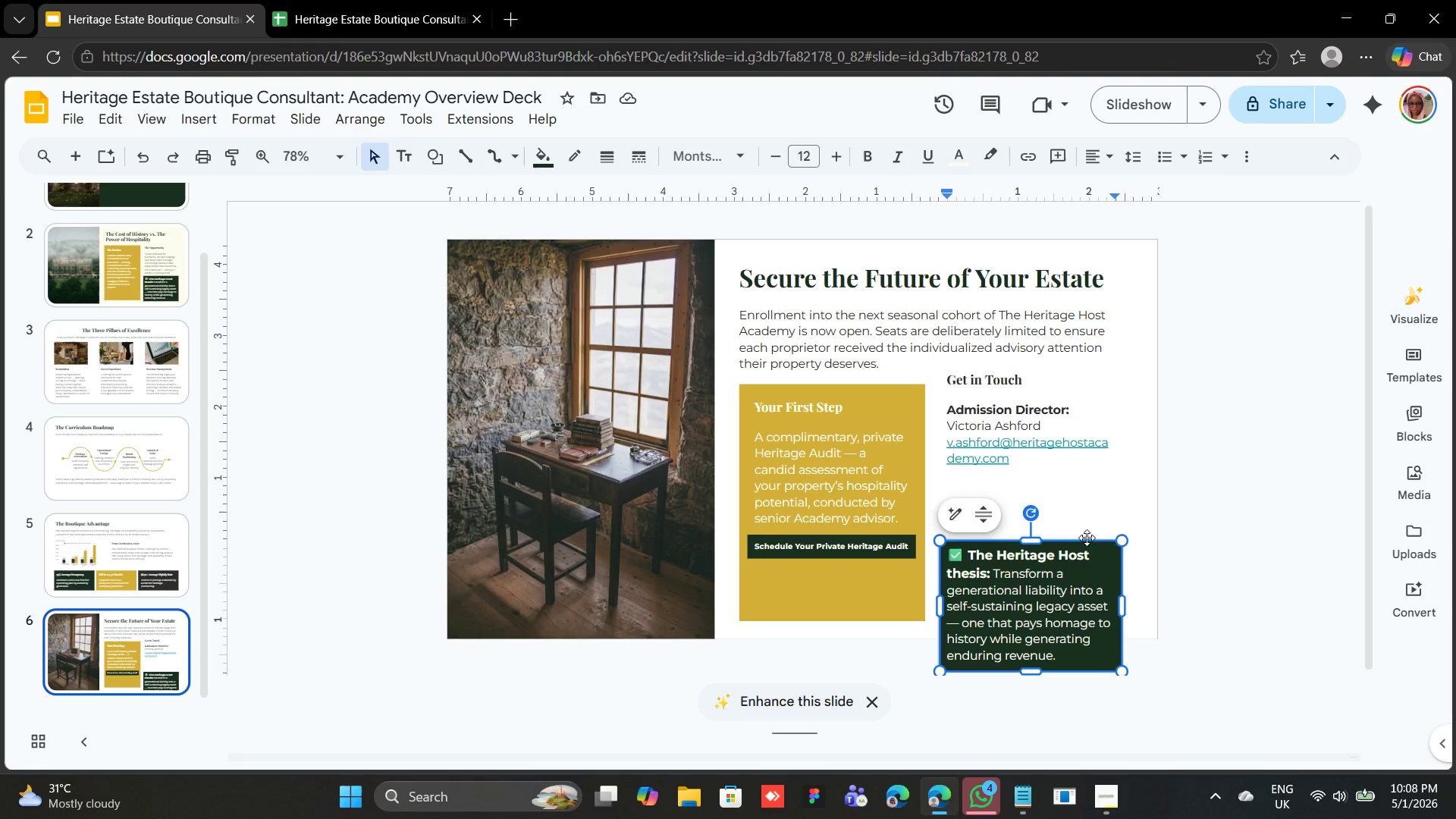 
left_click([1087, 538])
 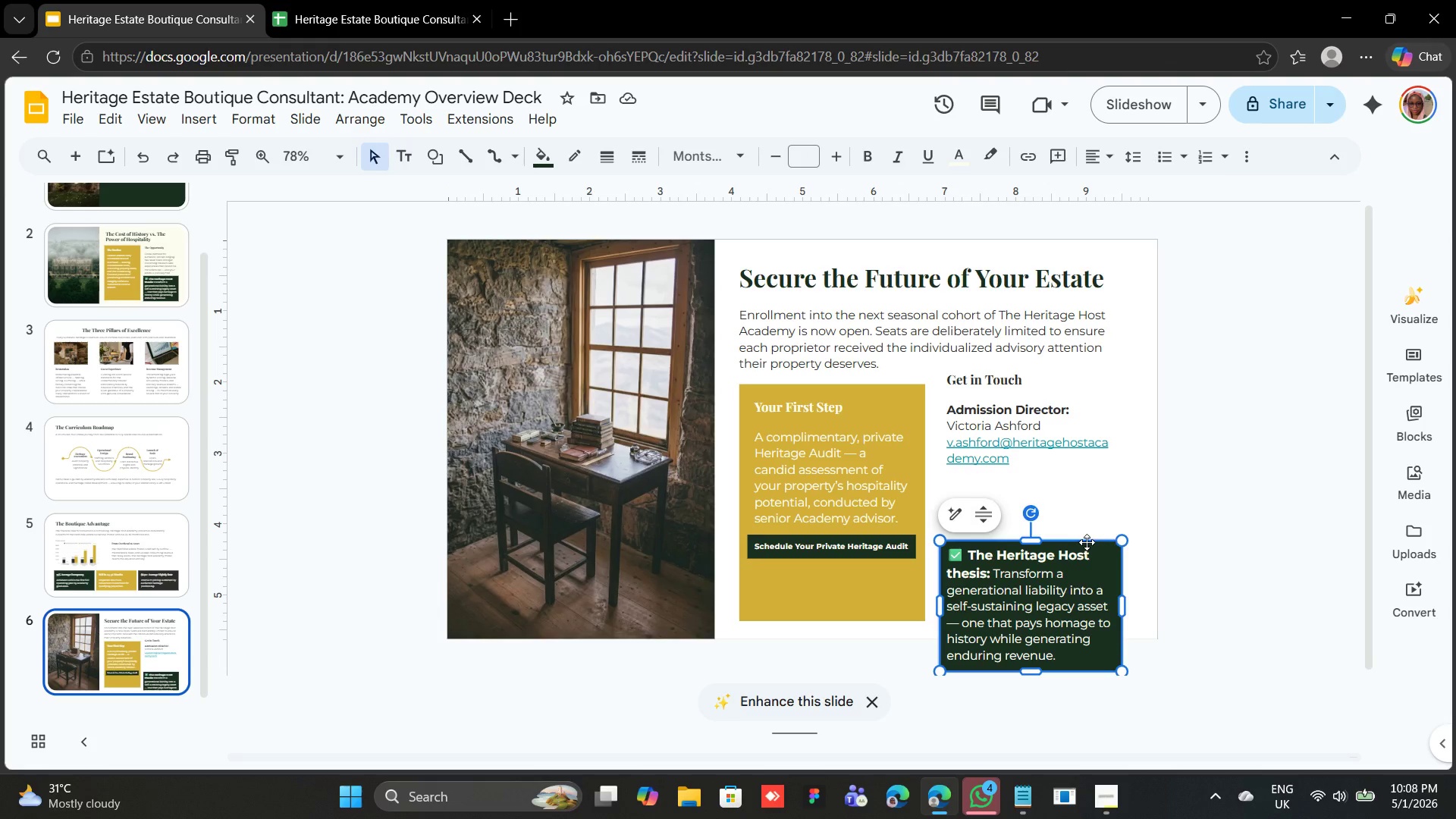 
left_click_drag(start_coordinate=[1087, 542], to_coordinate=[1232, 507])
 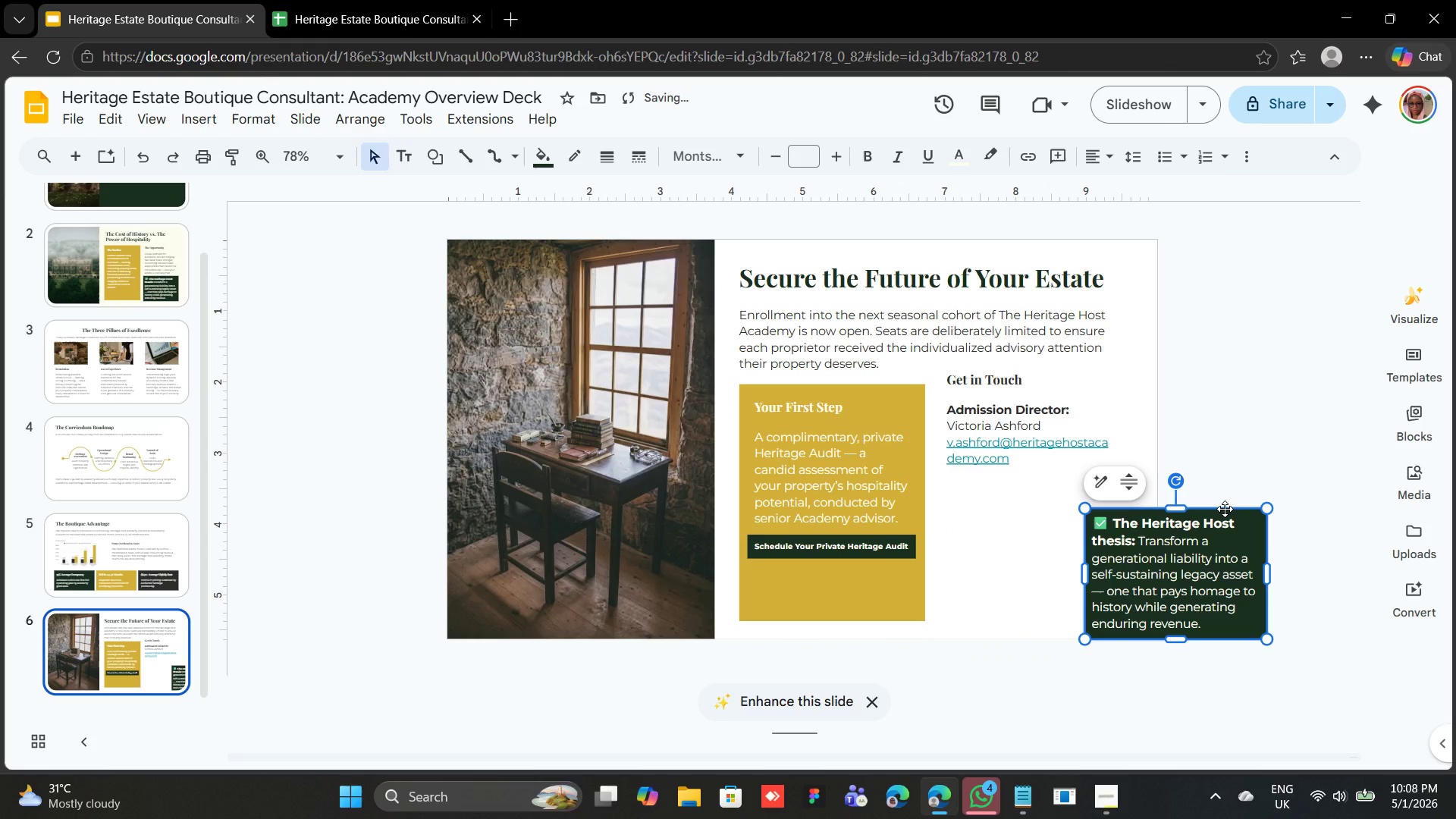 
left_click_drag(start_coordinate=[1225, 509], to_coordinate=[1310, 592])
 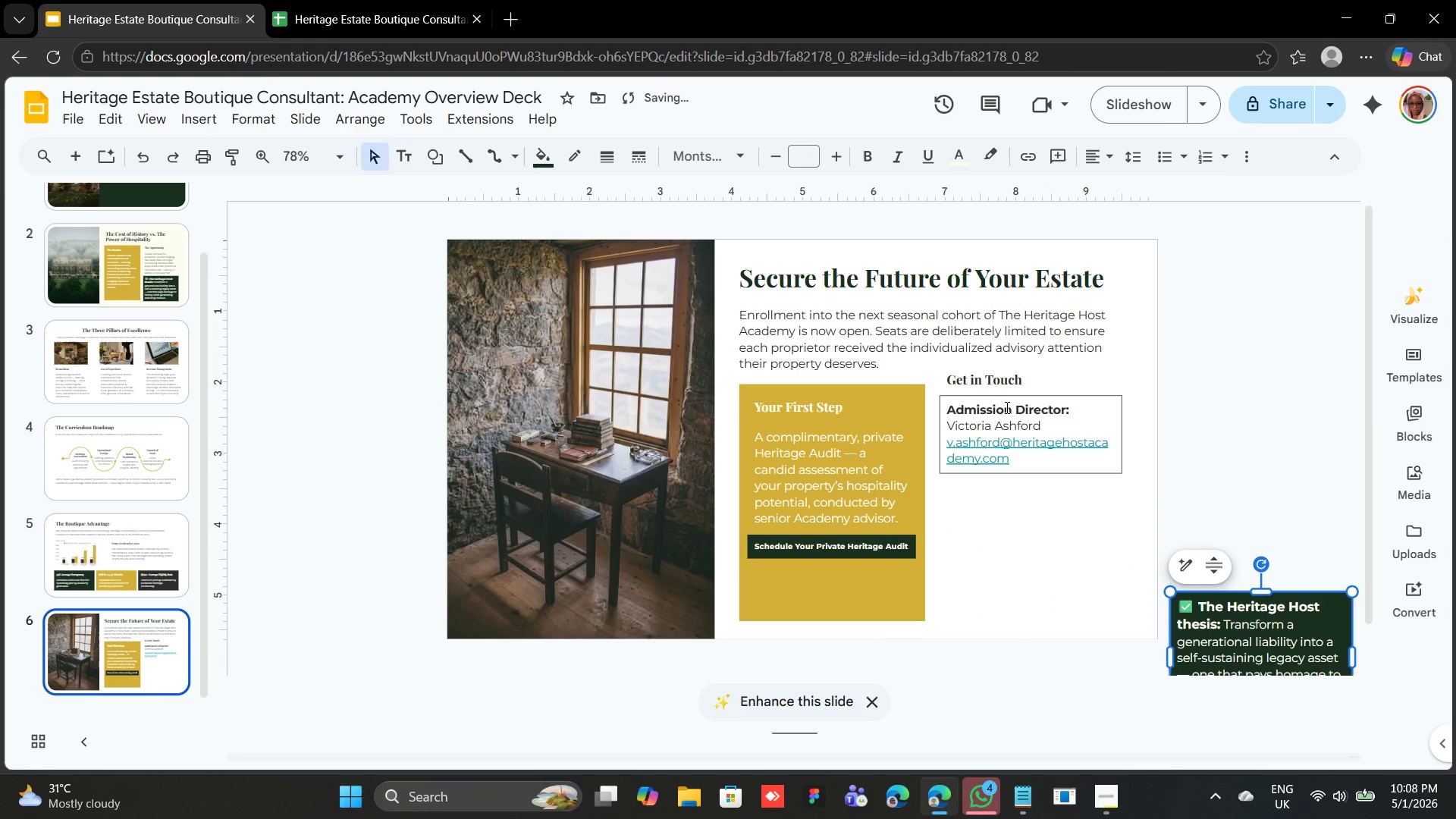 
left_click([1006, 400])
 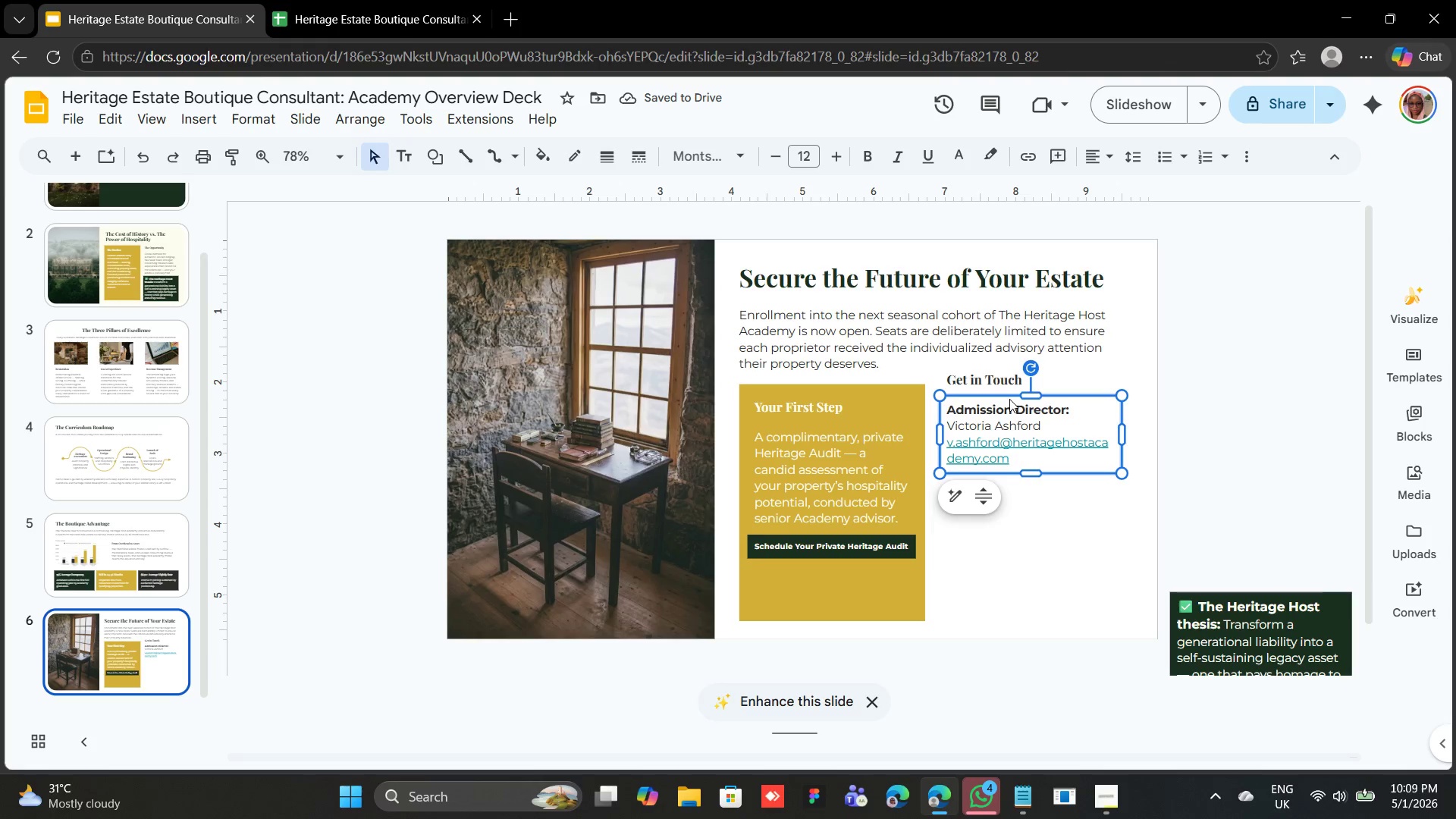 
key(Control+D)
 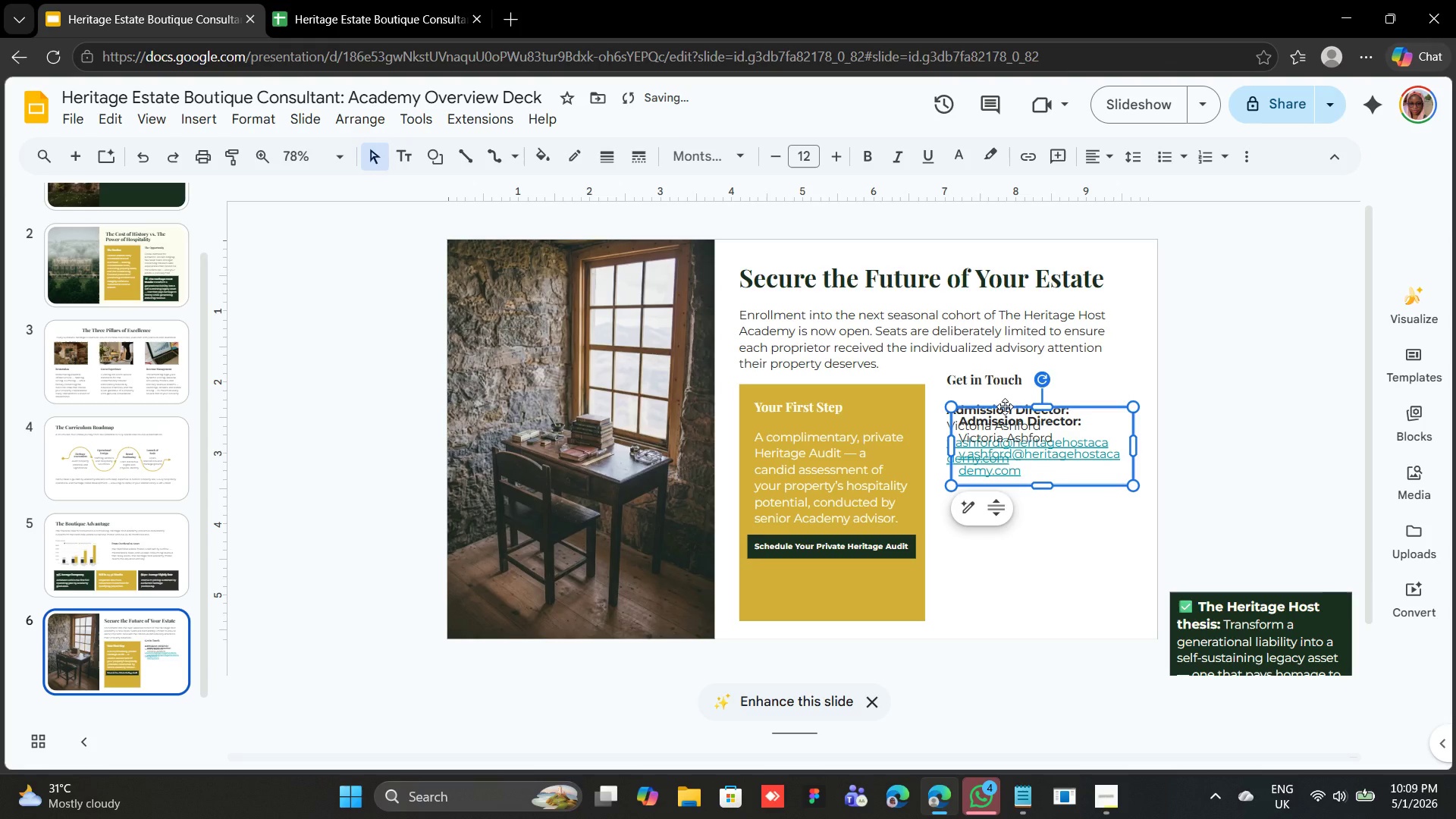 
left_click_drag(start_coordinate=[1005, 406], to_coordinate=[996, 466])
 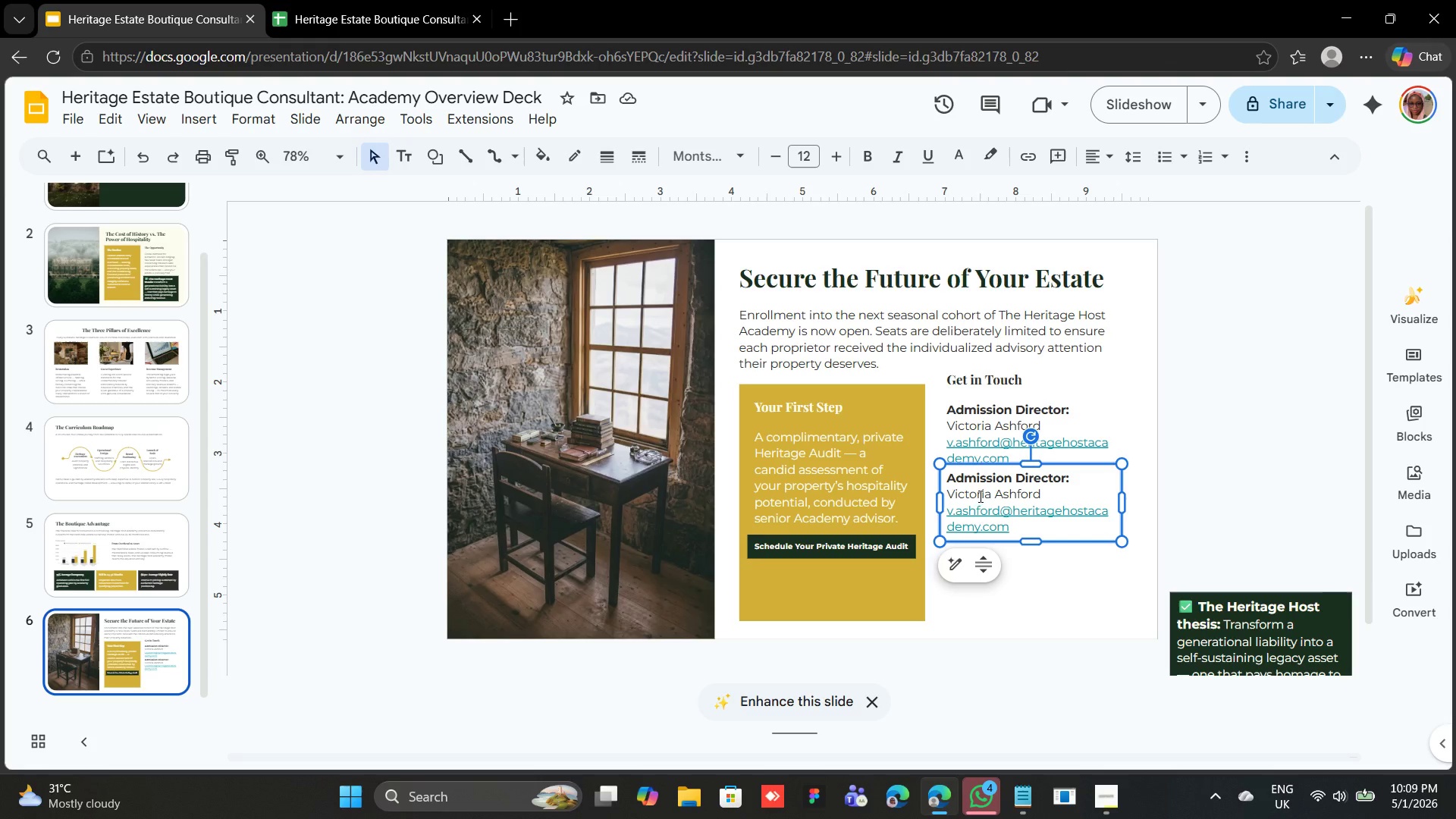 
wait(7.28)
 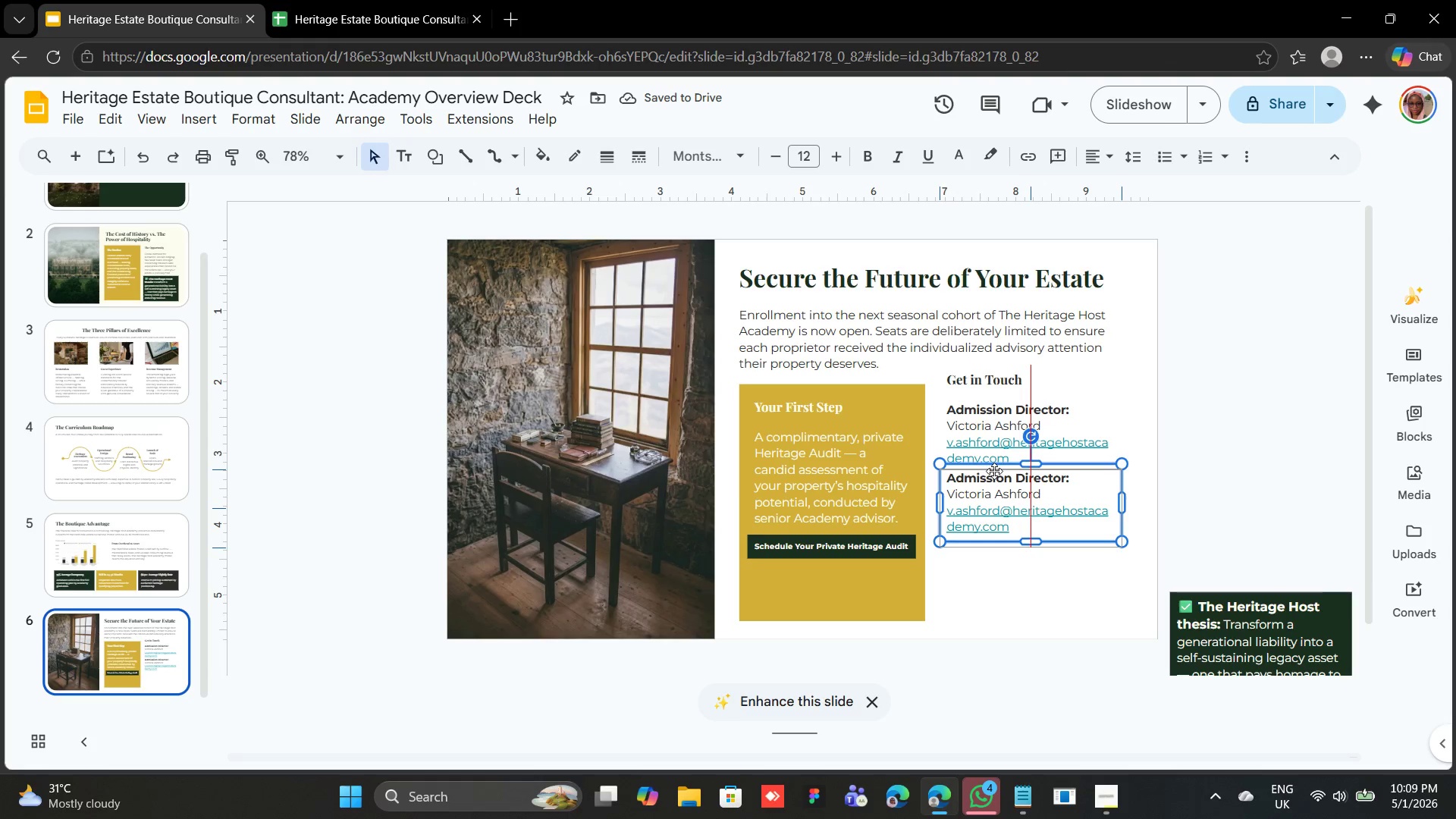 
left_click_drag(start_coordinate=[1070, 476], to_coordinate=[930, 479])
 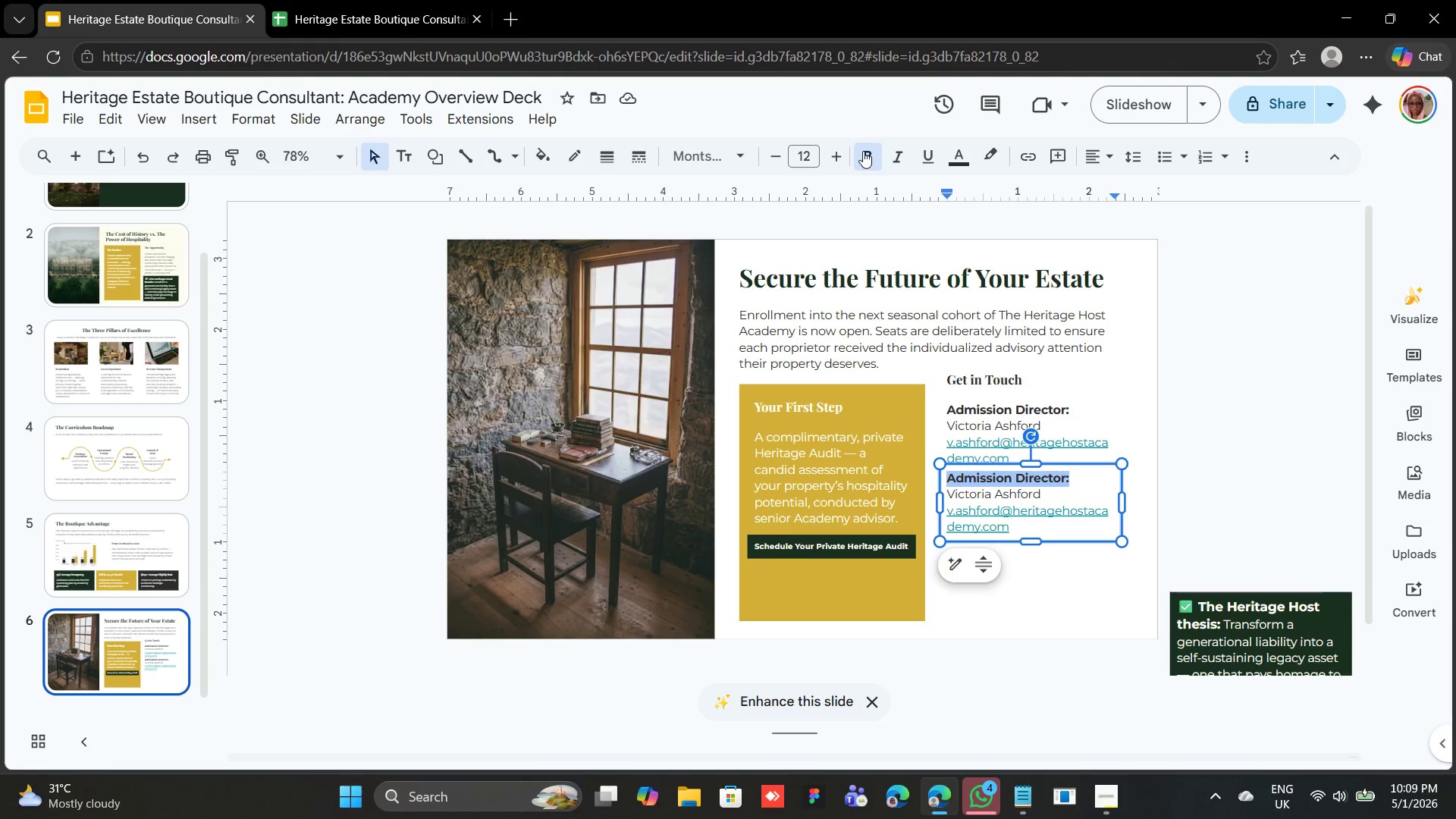 
left_click([864, 152])
 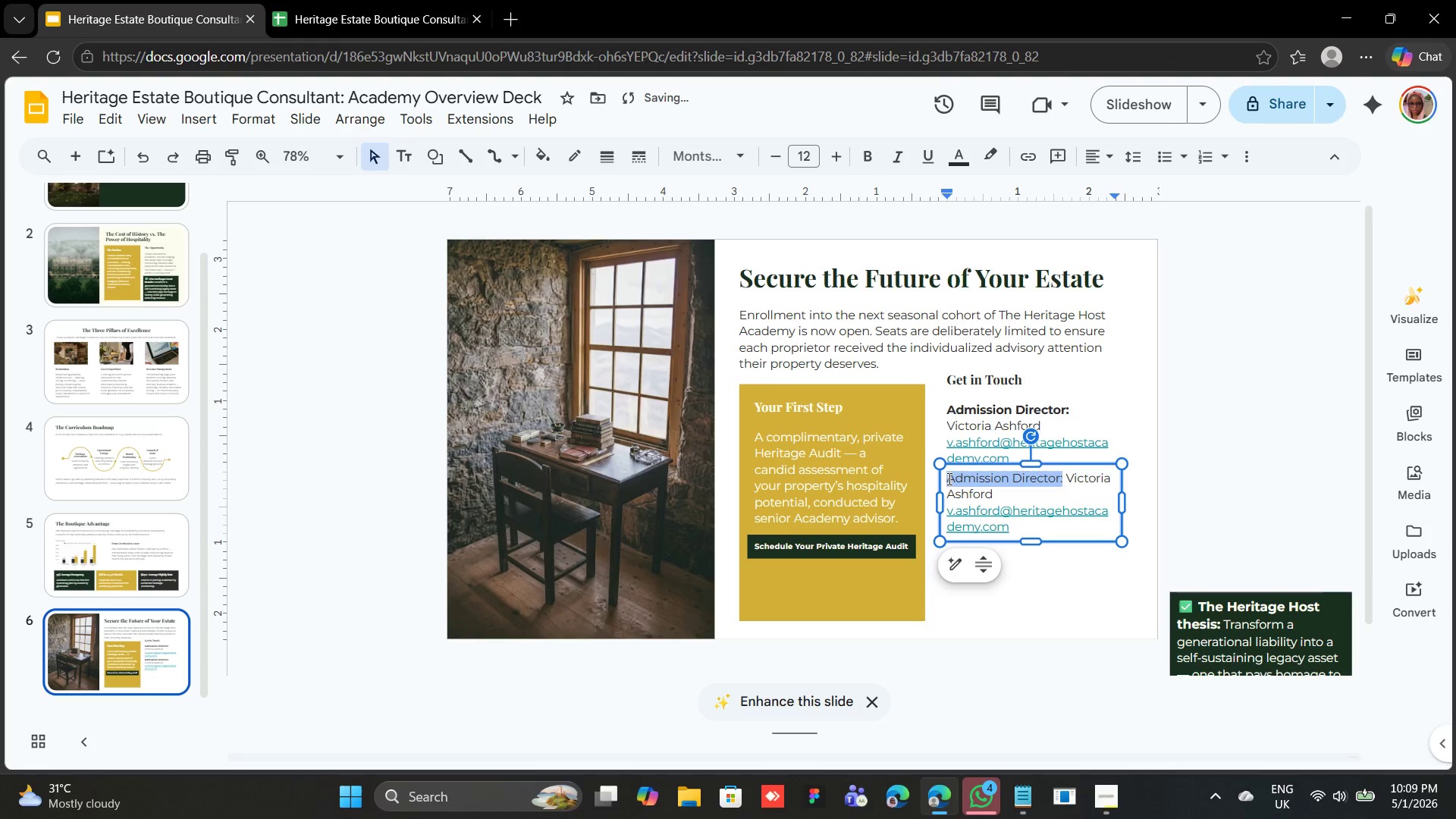 
double_click([948, 479])
 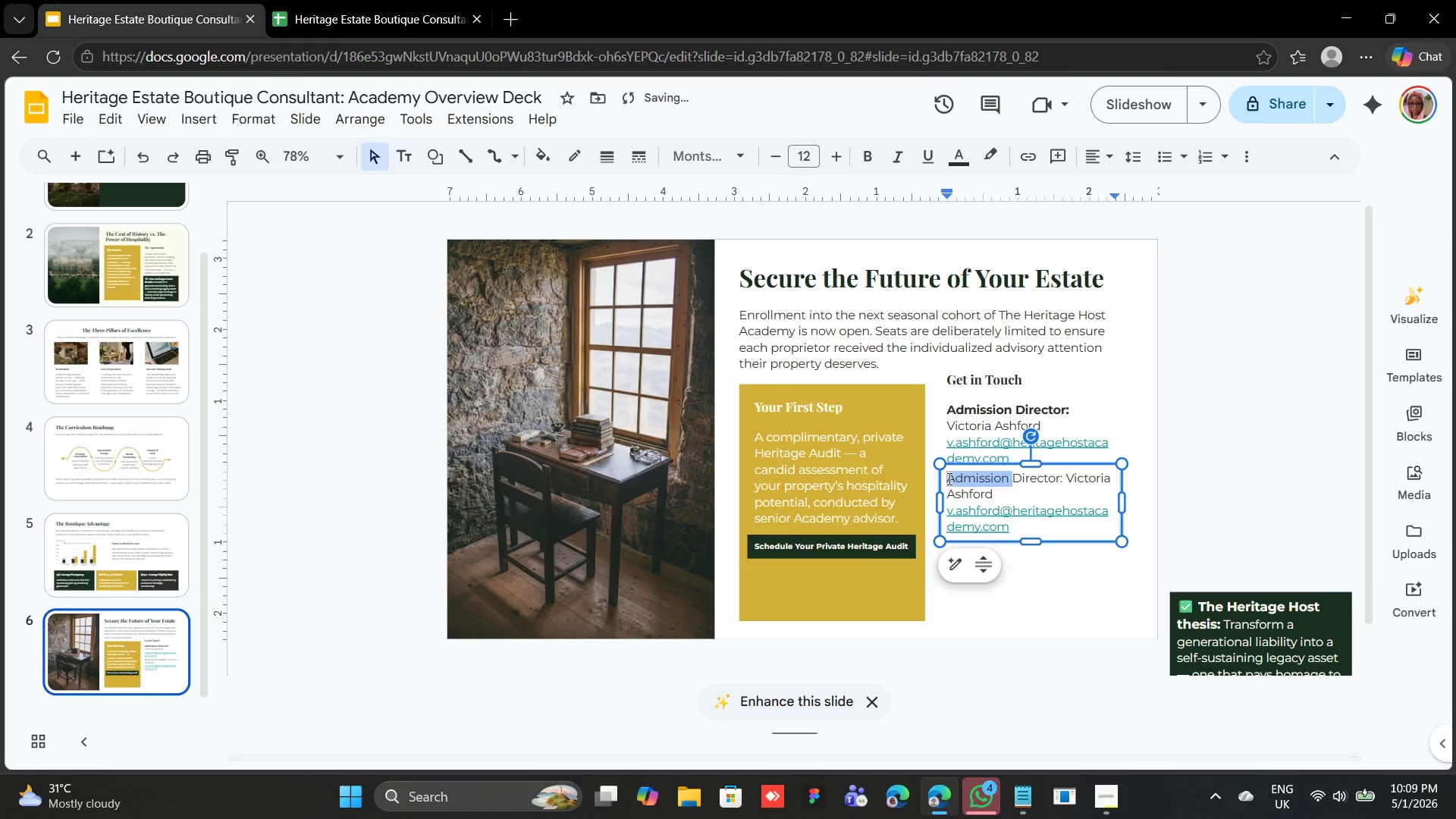 
triple_click([948, 479])
 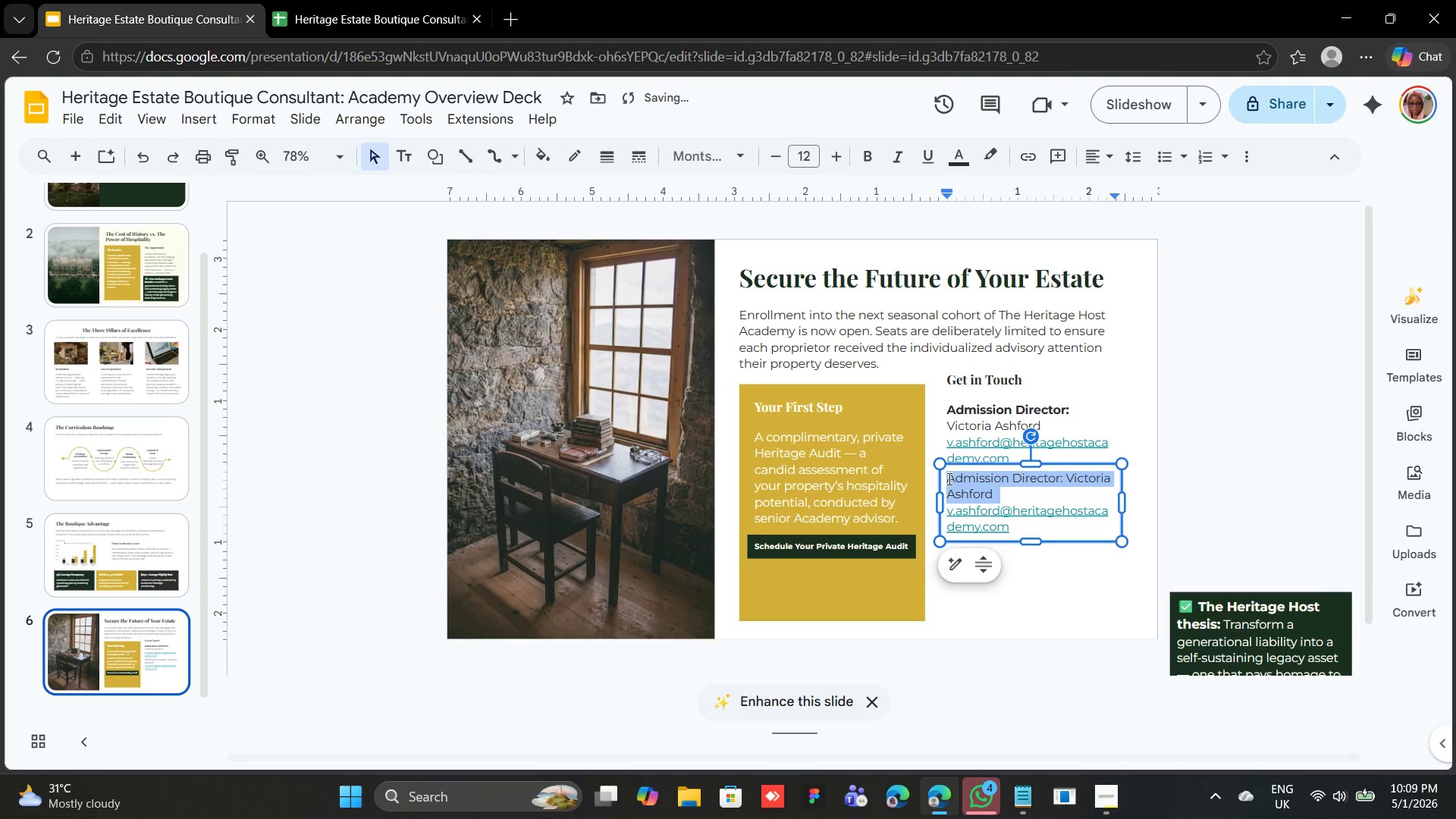 
triple_click([948, 479])
 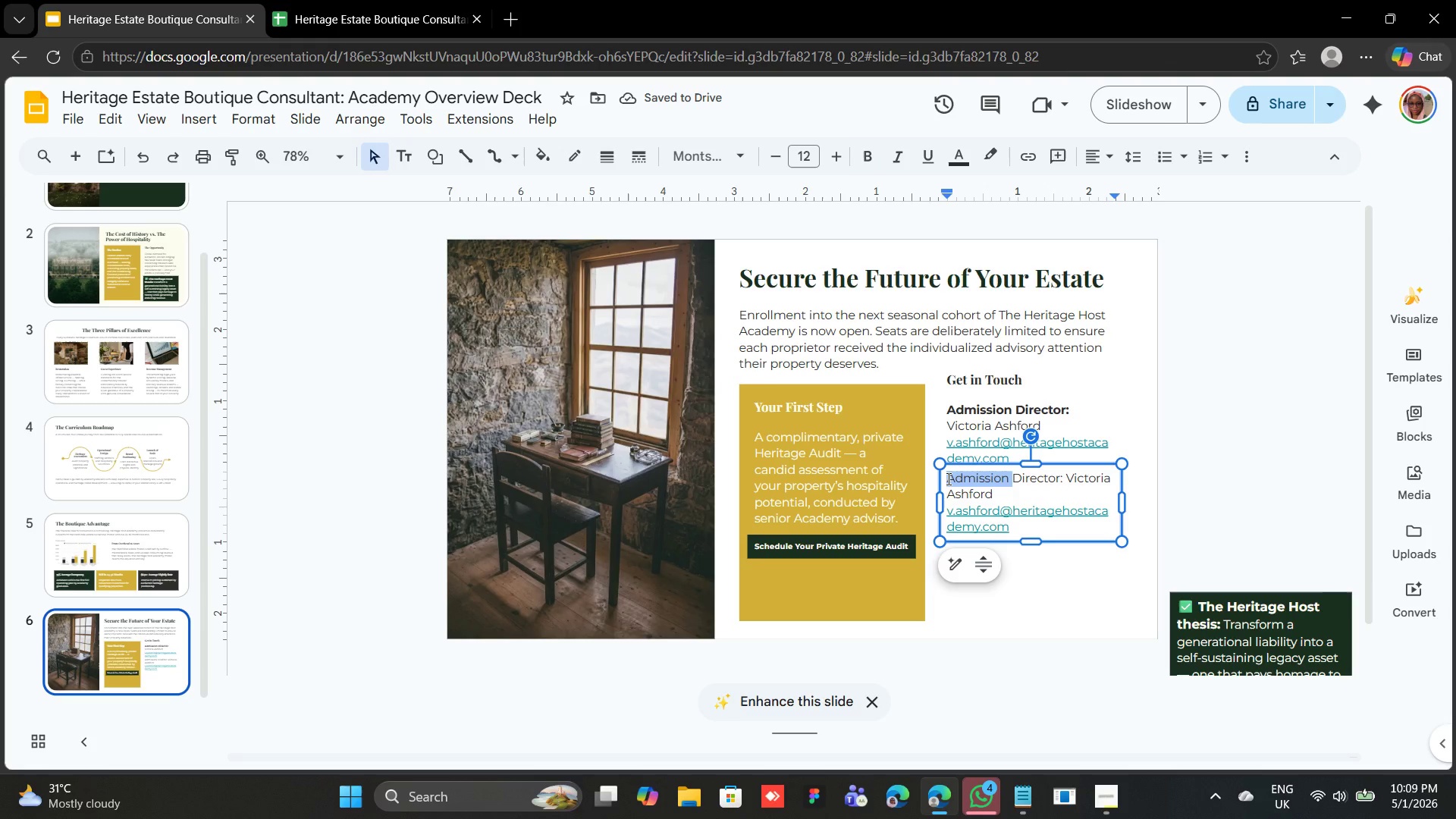 
left_click_drag(start_coordinate=[947, 479], to_coordinate=[1027, 530])
 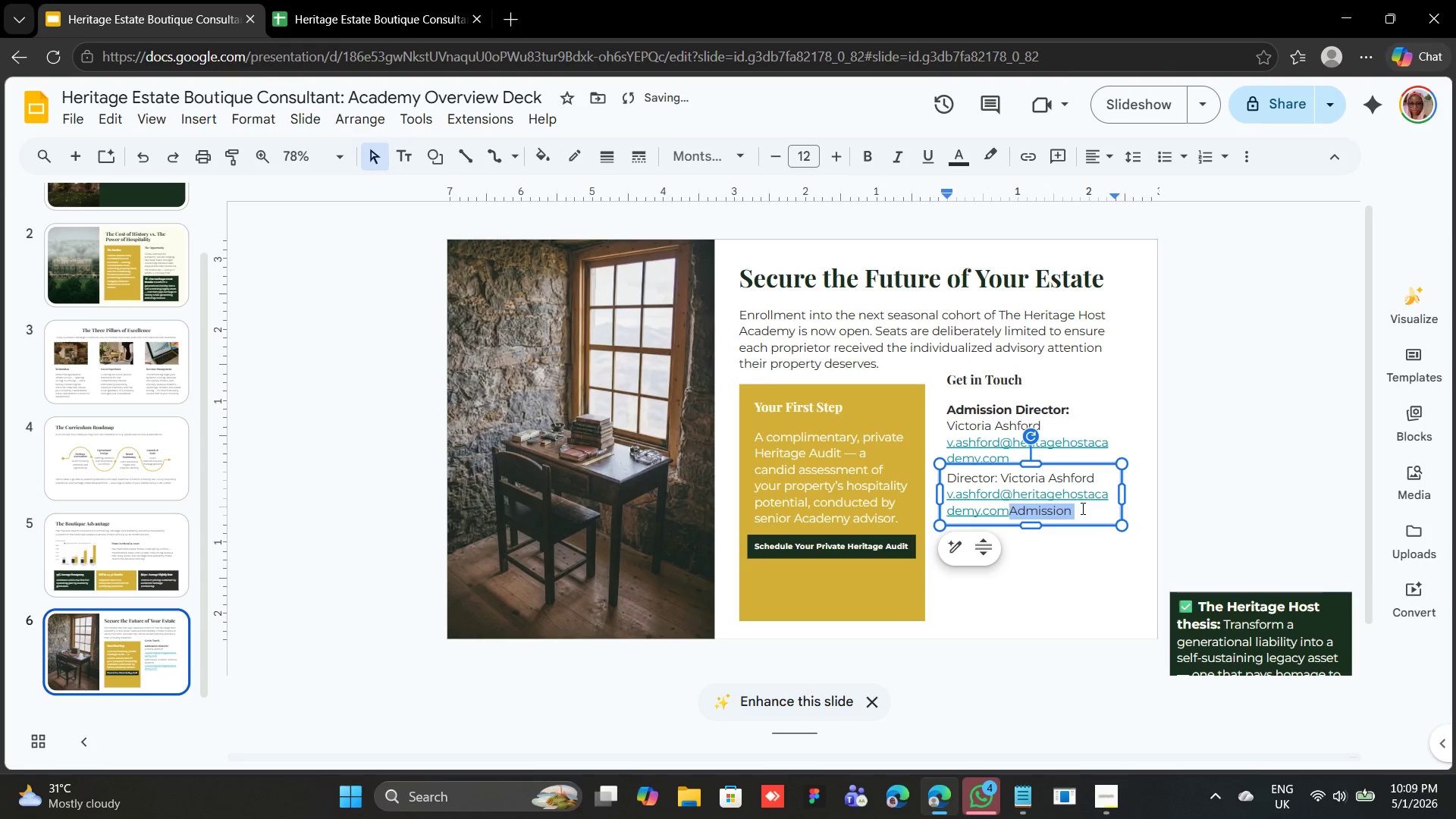 
left_click_drag(start_coordinate=[1082, 508], to_coordinate=[920, 449])
 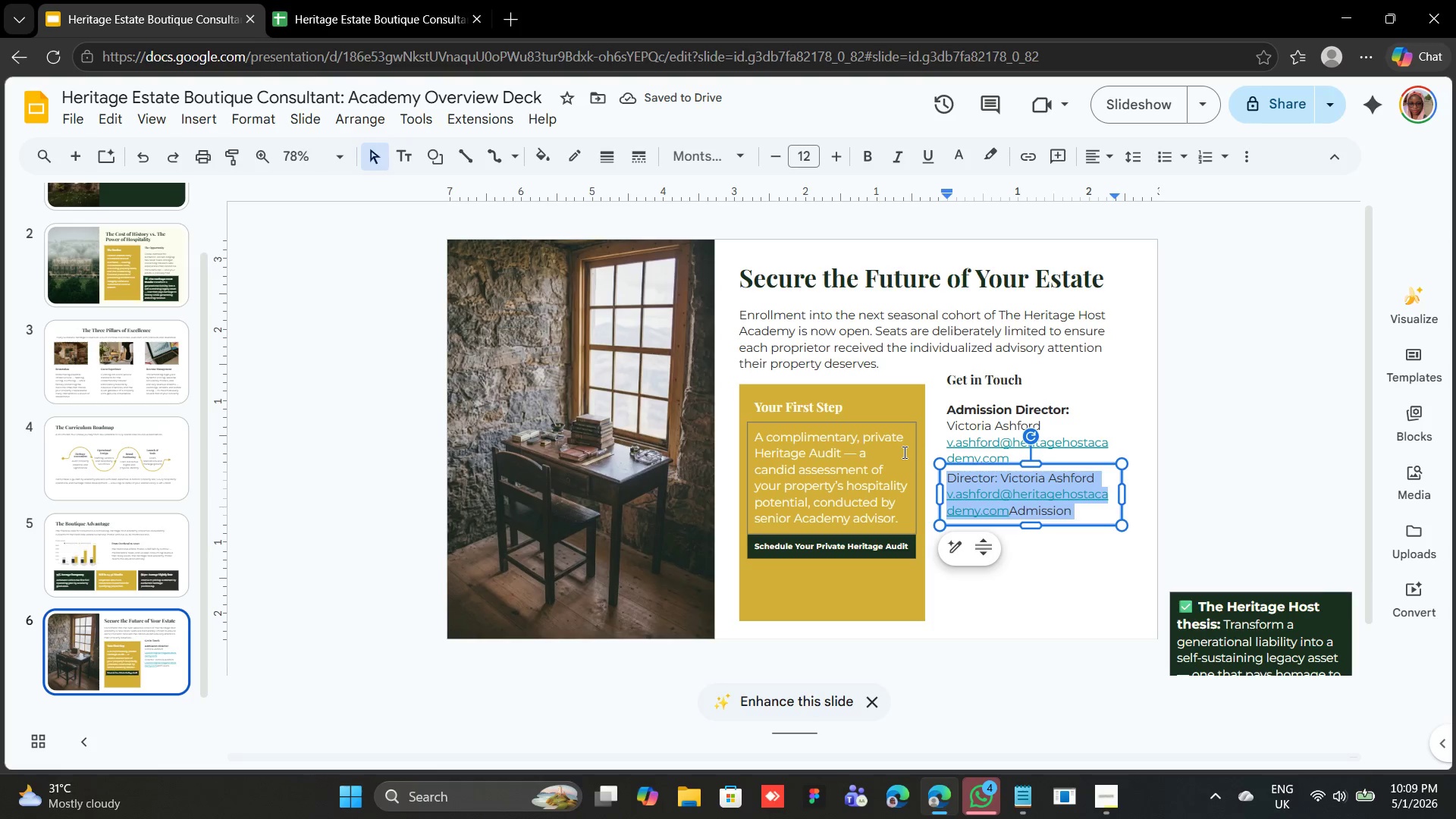 
type(For inquiries regarding property eligibility, curriculum structurem)
key(Backspace)
type(, or cohort timing, our advisory)
 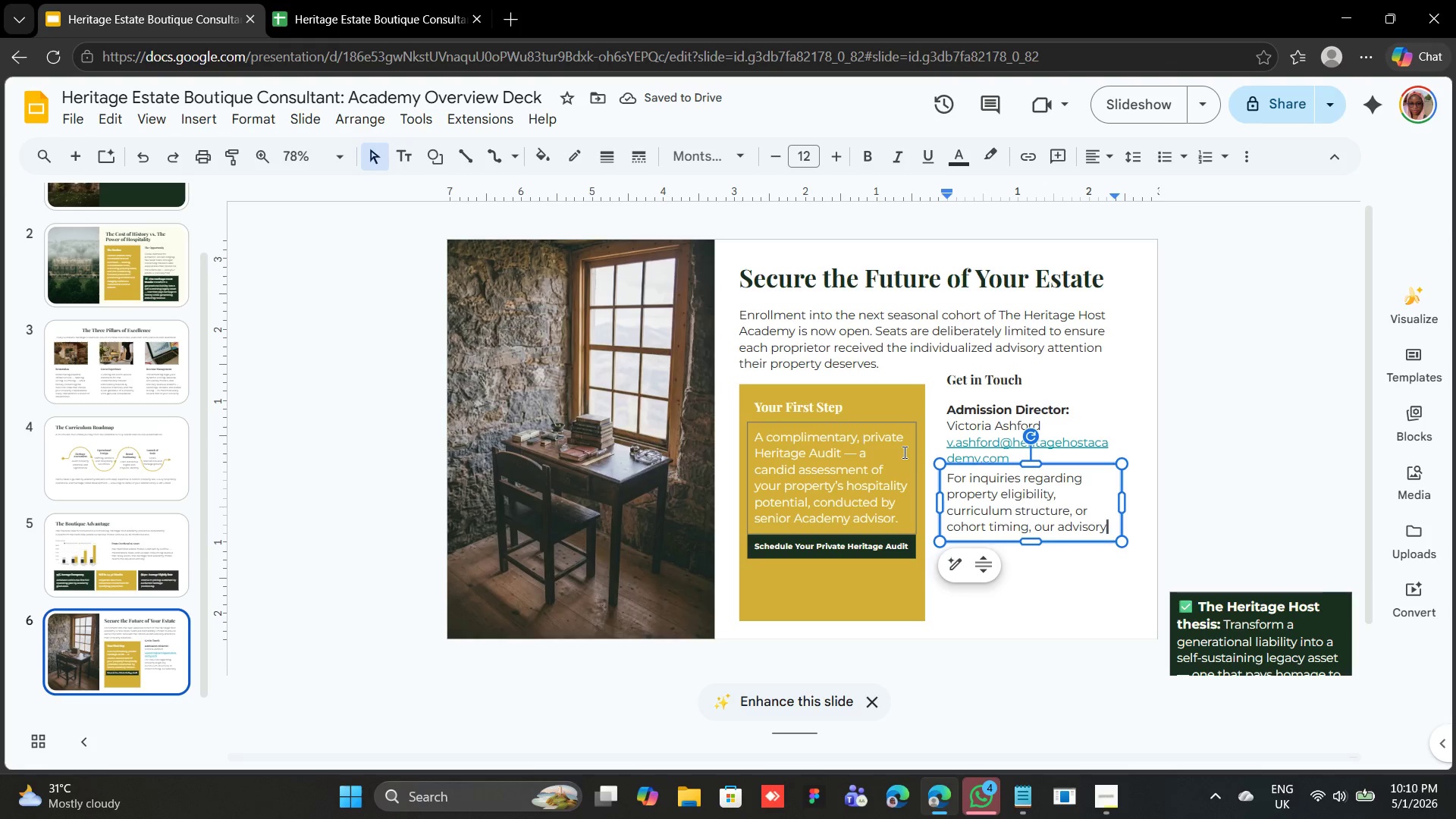 
wait(6.42)
 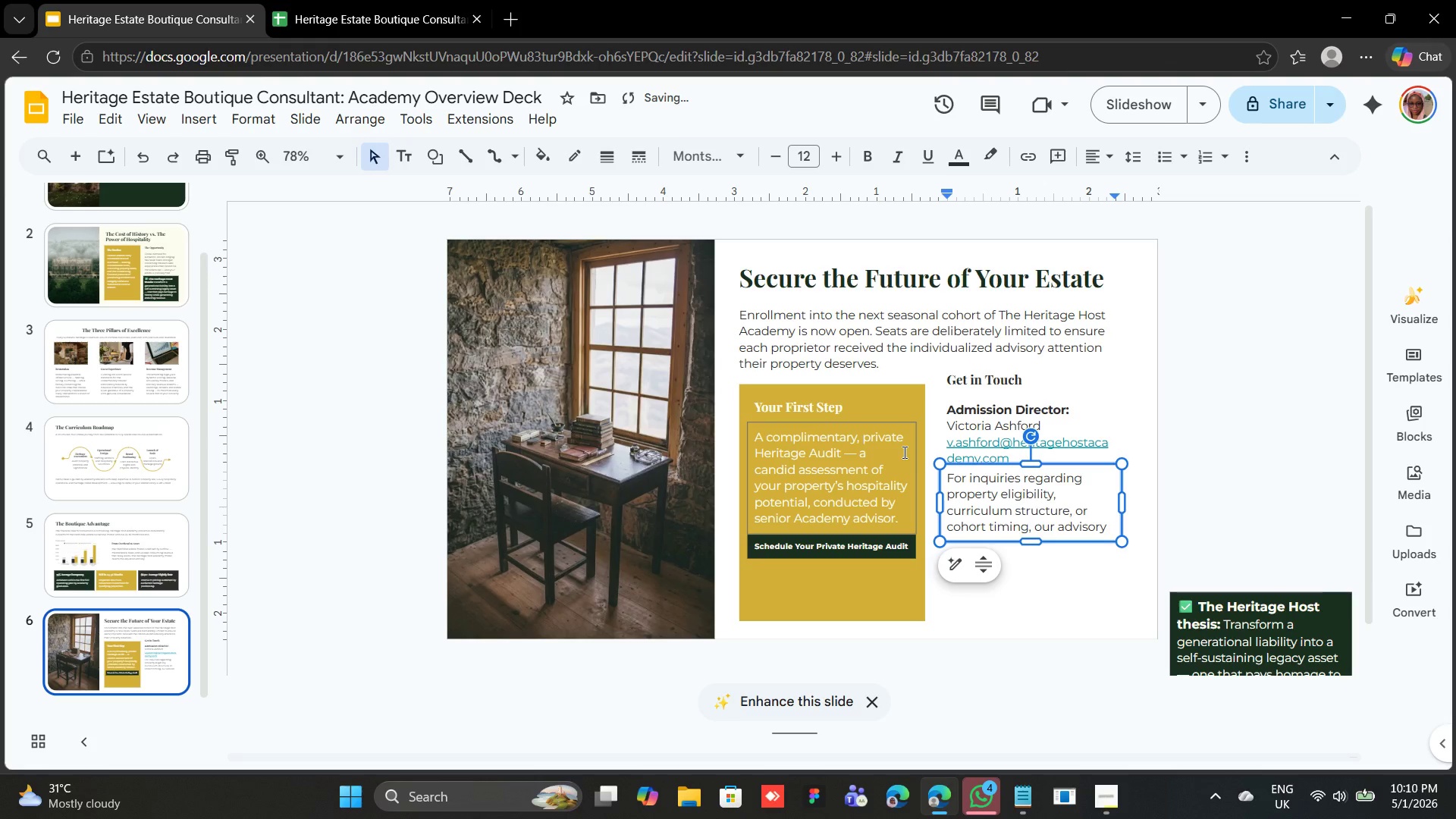 
type( team responds within on )
key(Backspace)
type(e business day.)
 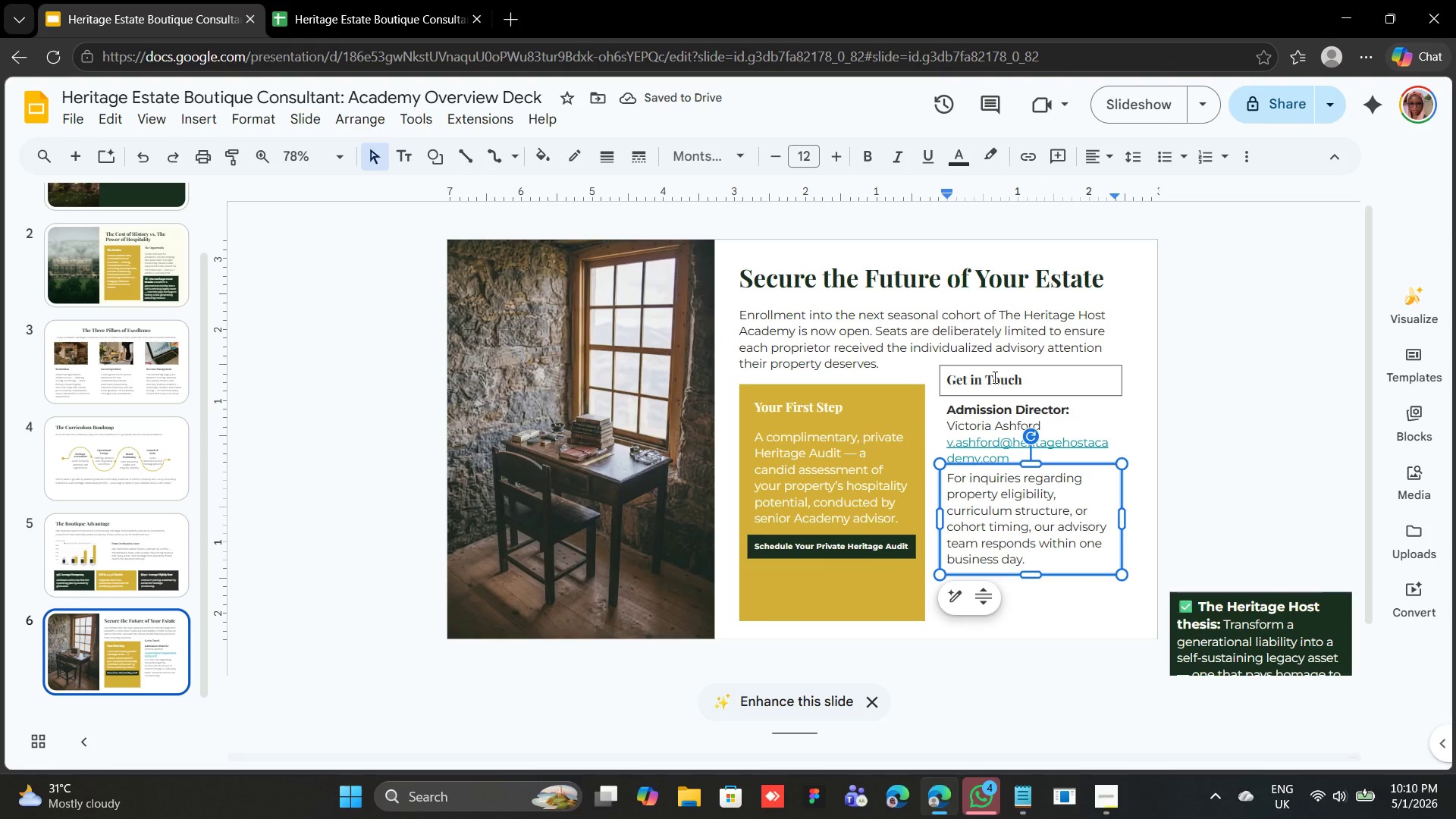 
wait(6.22)
 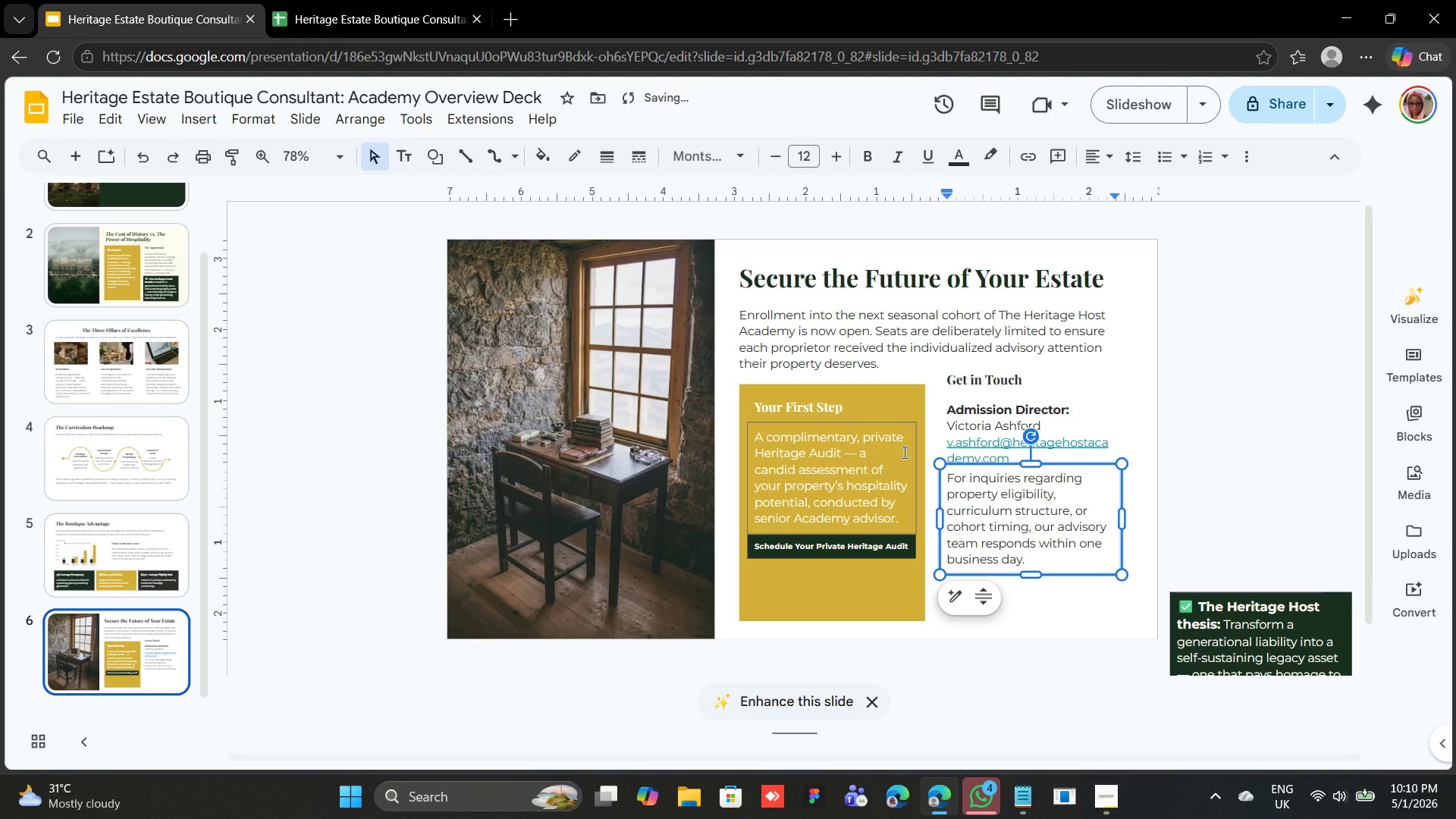 
left_click([768, 390])
 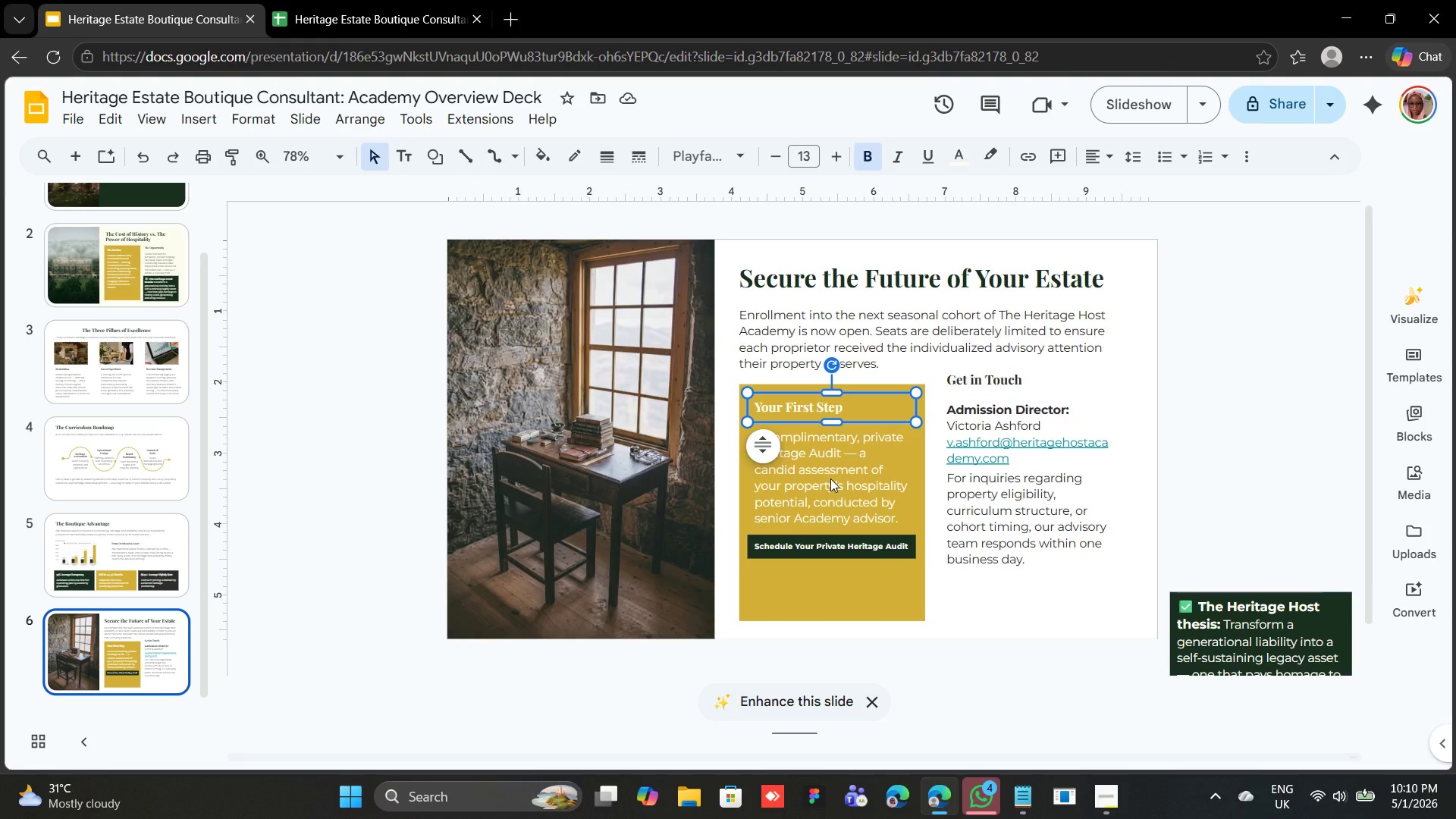 
left_click([830, 479])
 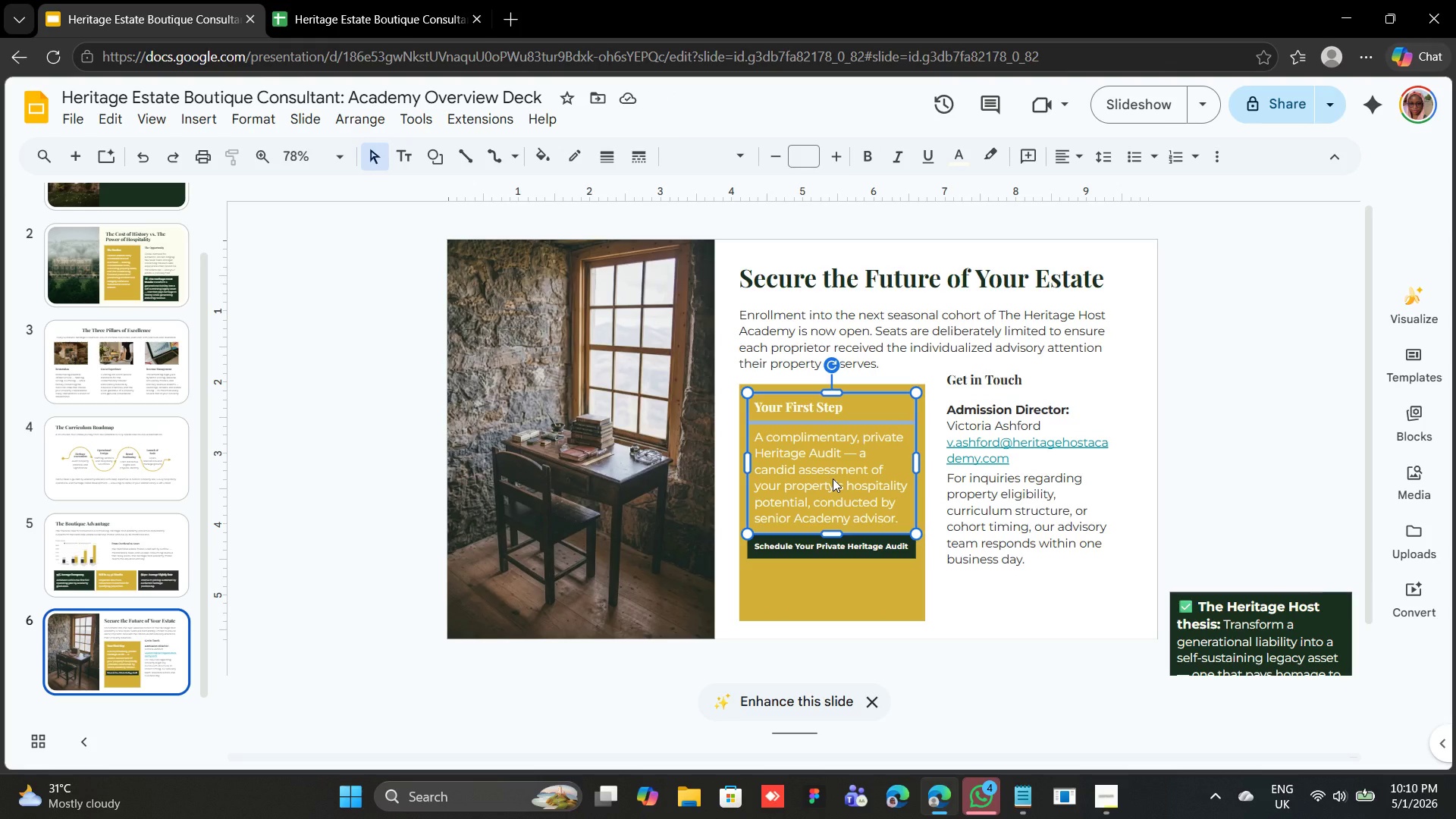 
key(Shift+ArrowUp)
 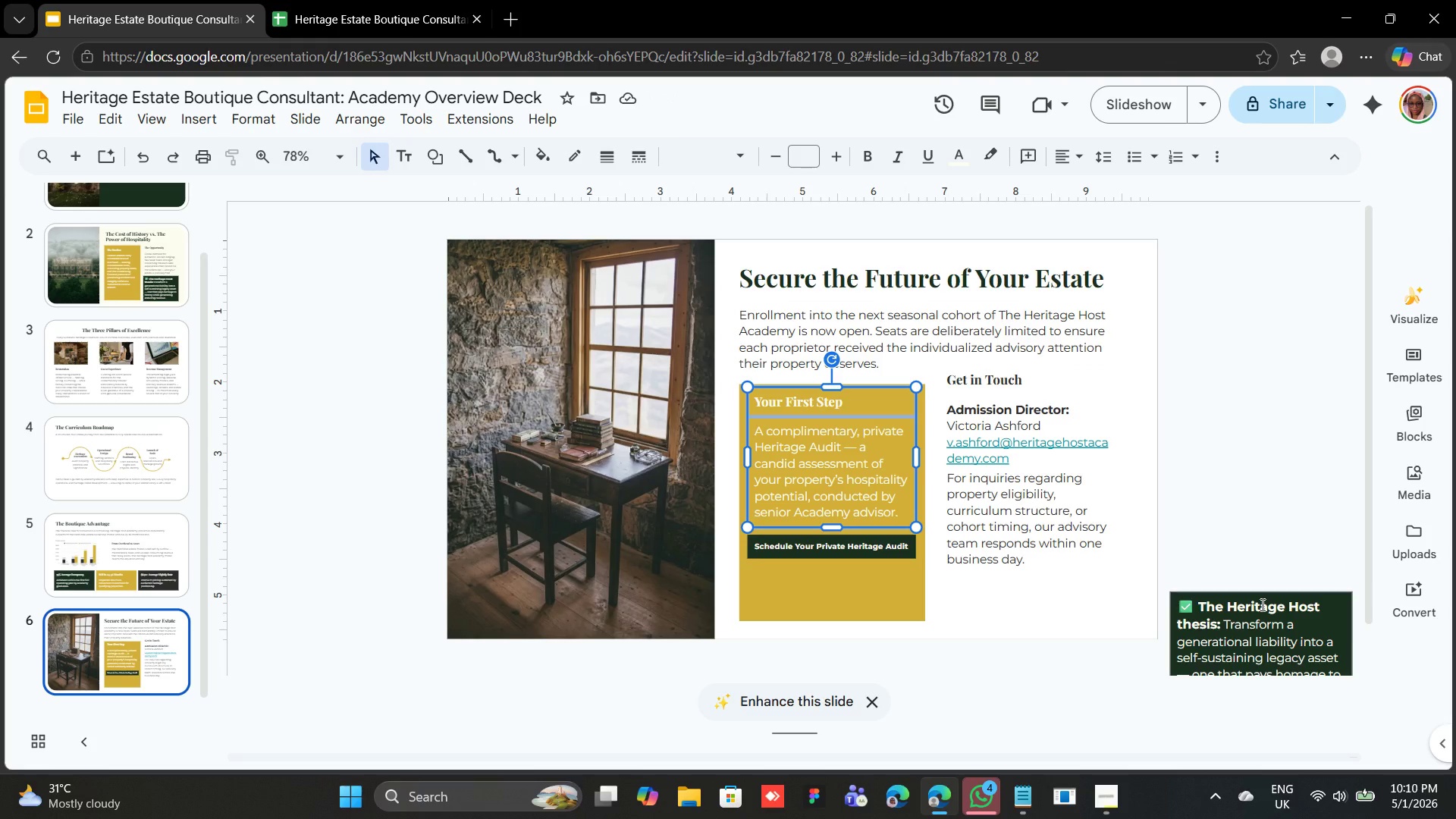 
wait(11.95)
 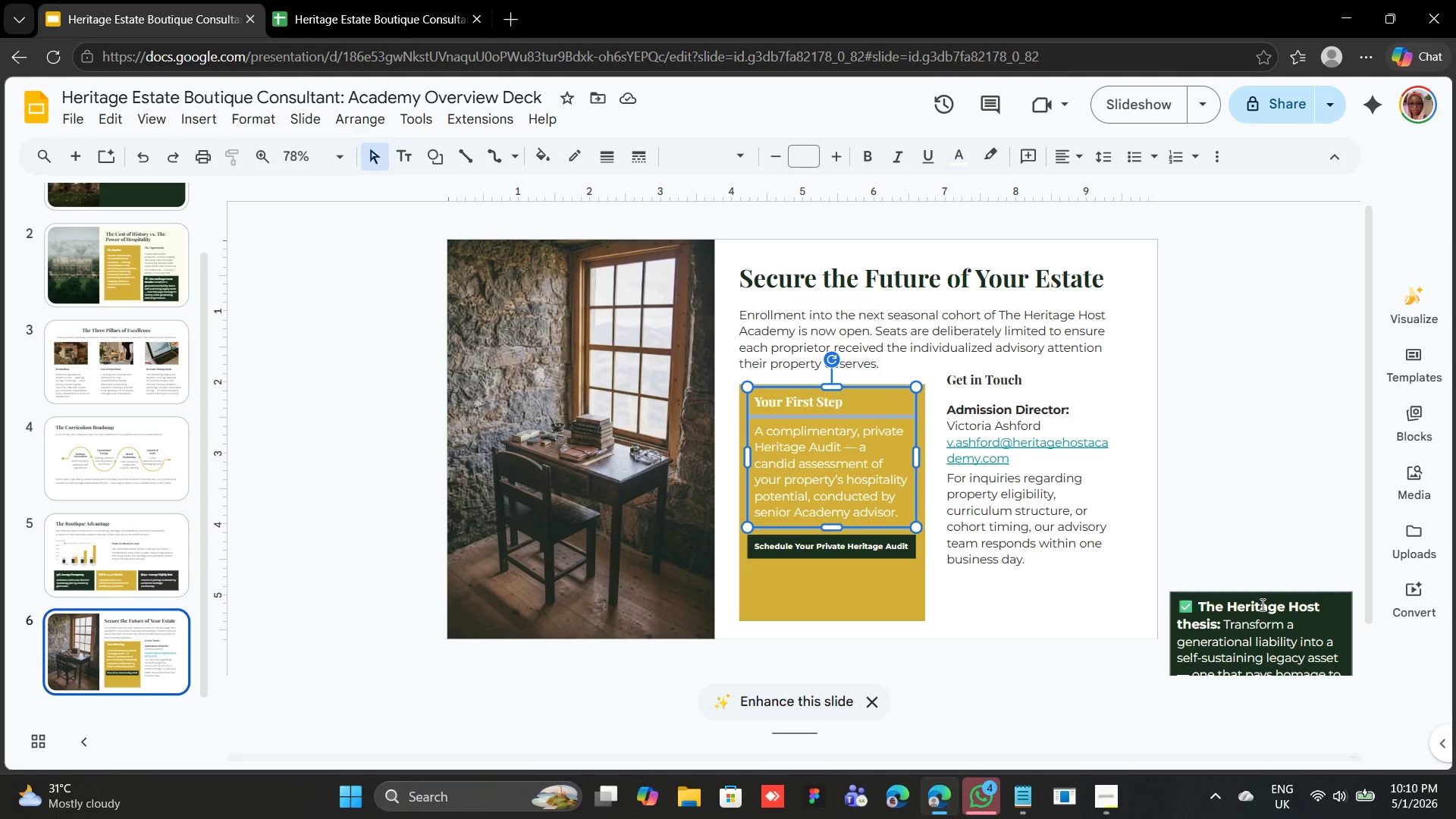 
left_click_drag(start_coordinate=[836, 620], to_coordinate=[846, 567])
 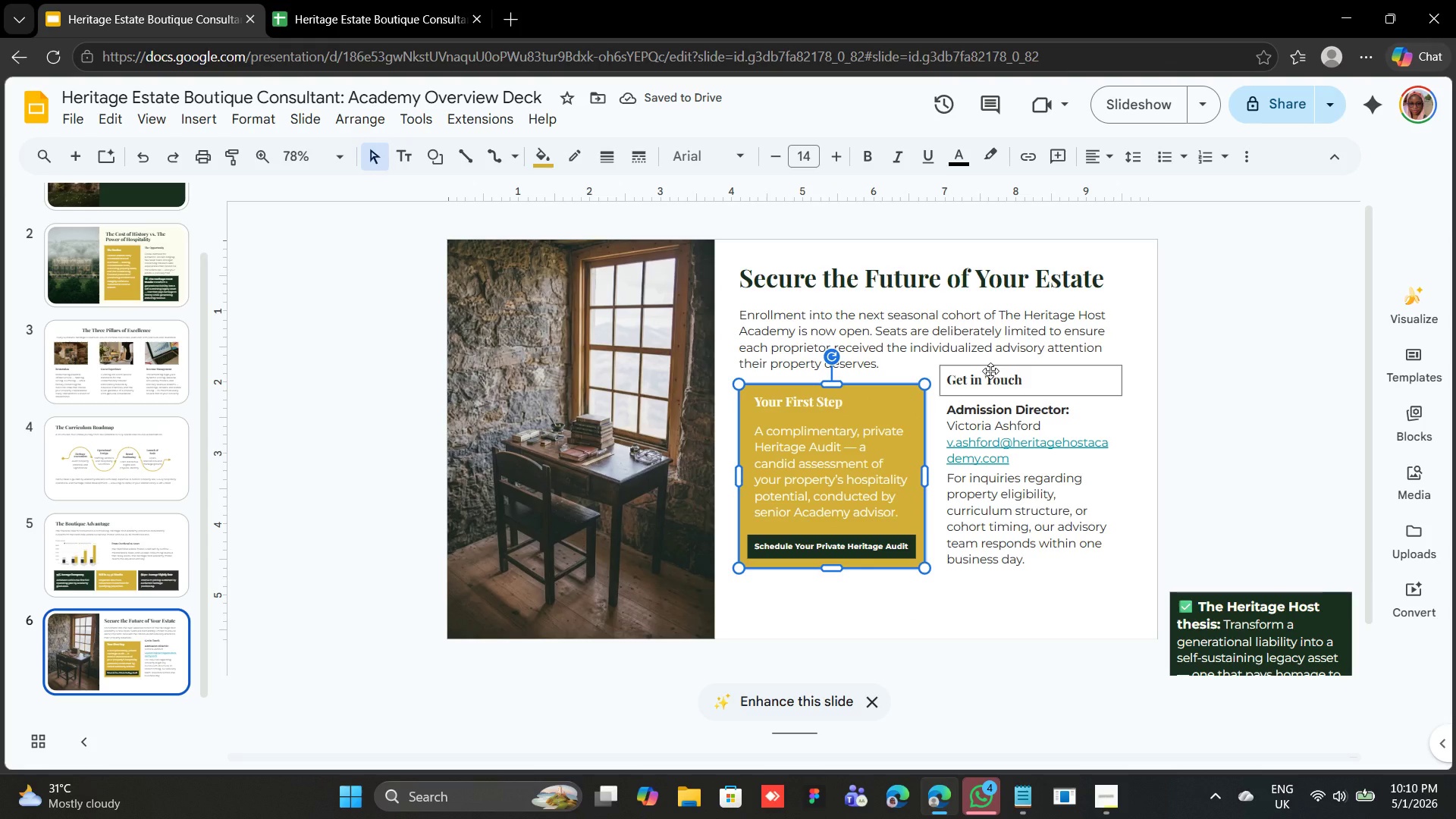 
hold_key(key=ShiftLeft, duration=0.45)
 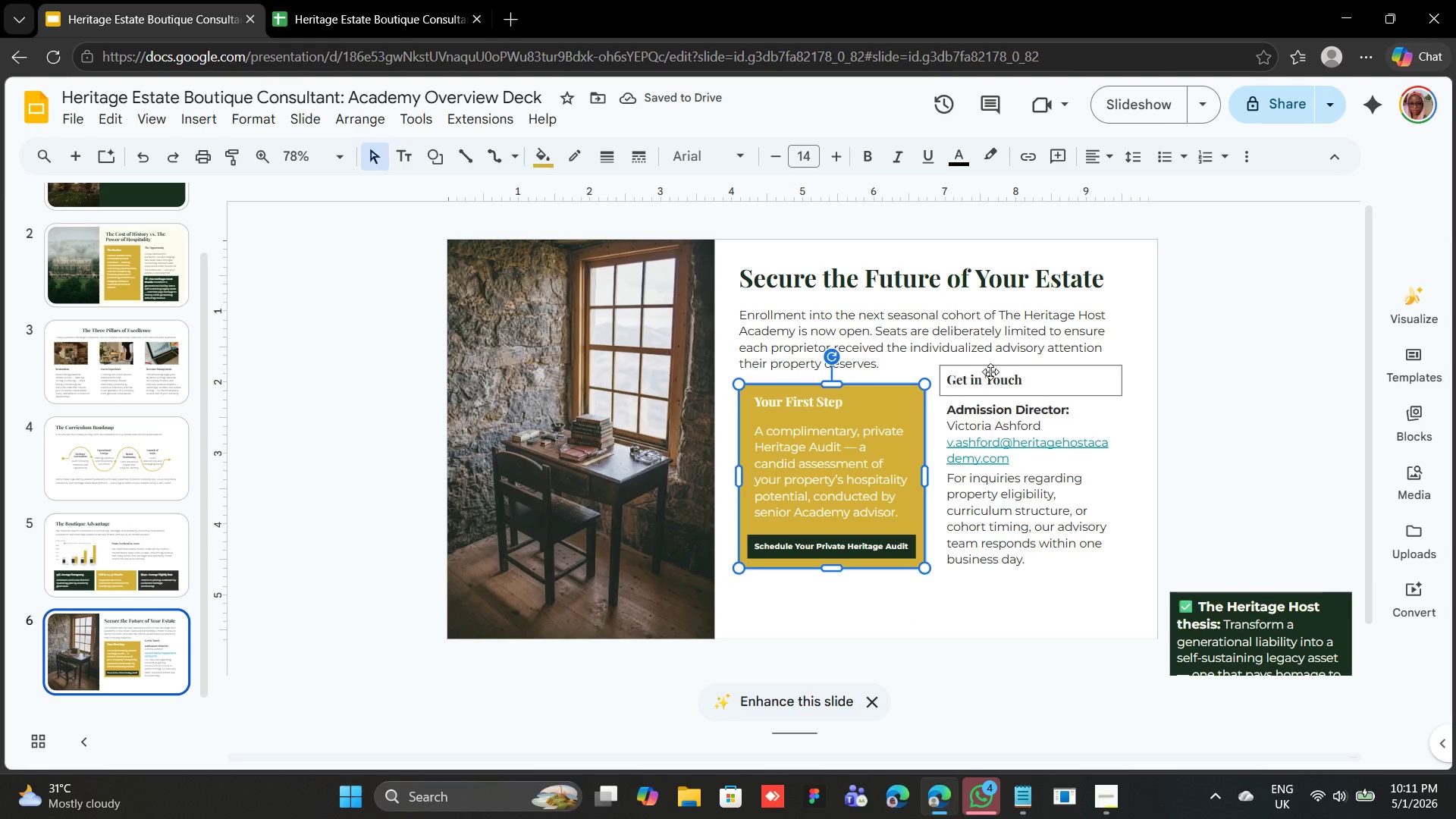 
left_click([990, 372])
 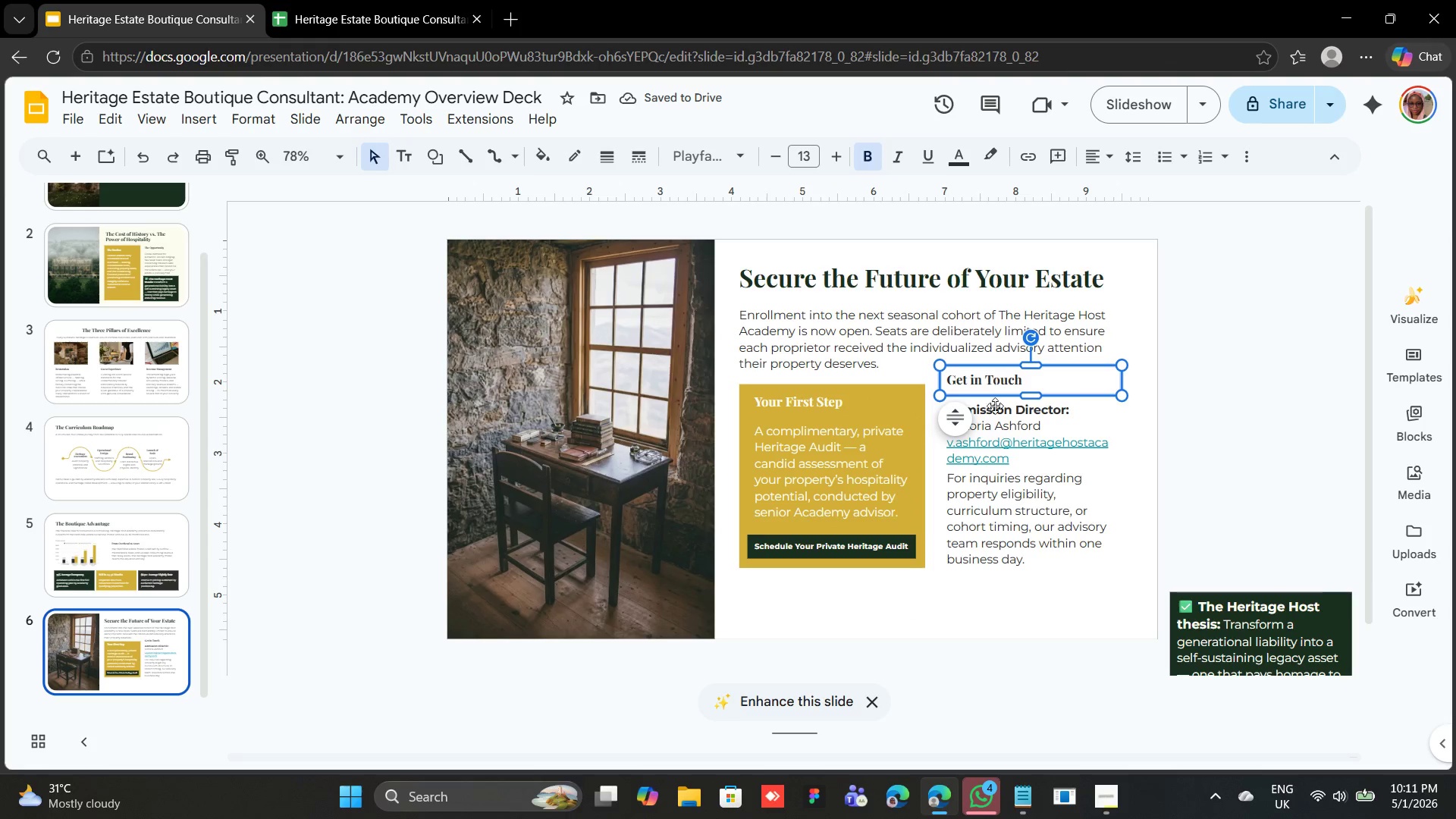 
hold_key(key=ShiftLeft, duration=3.52)
left_click([1012, 422])
 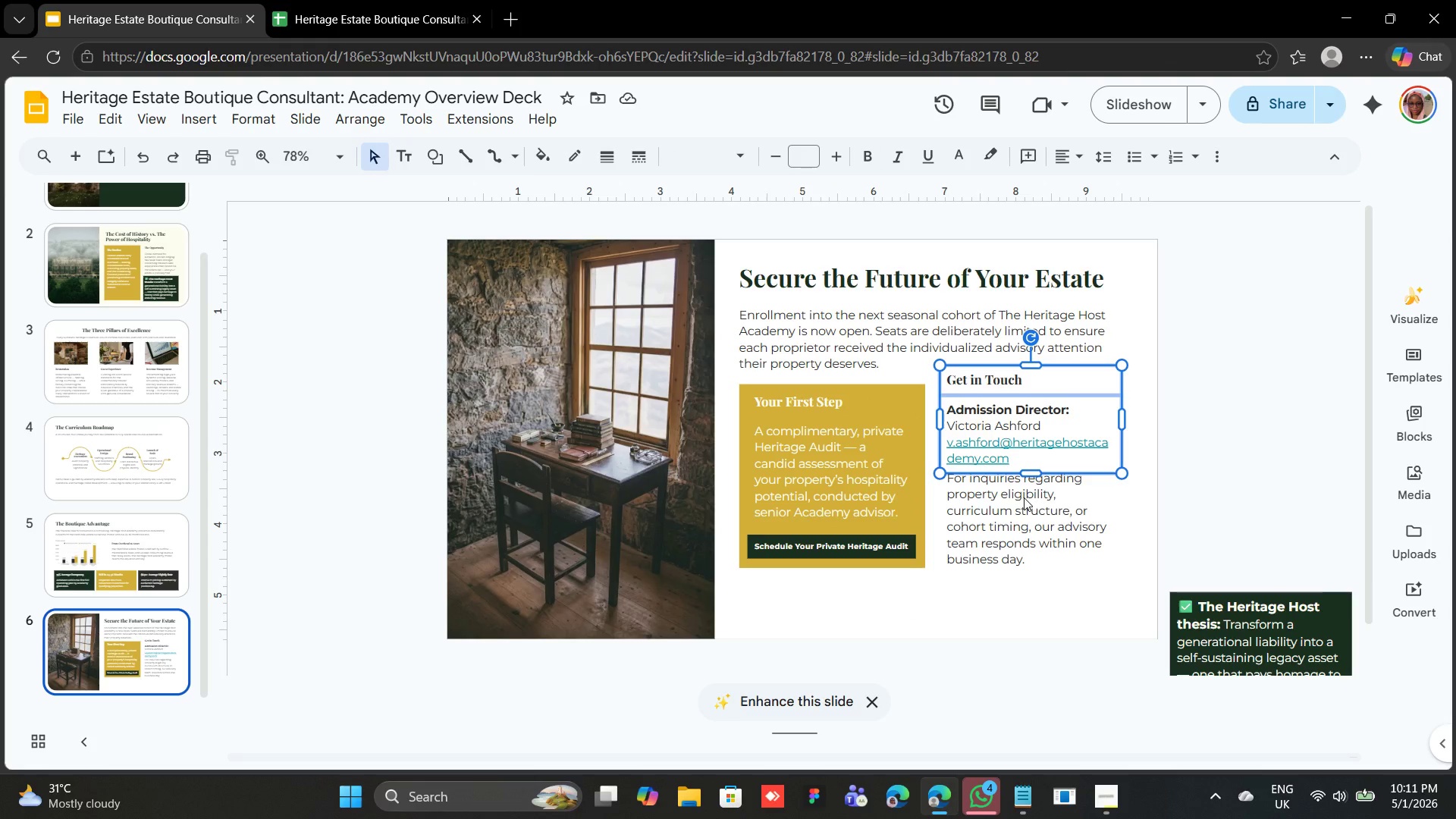 
left_click([1024, 497])
 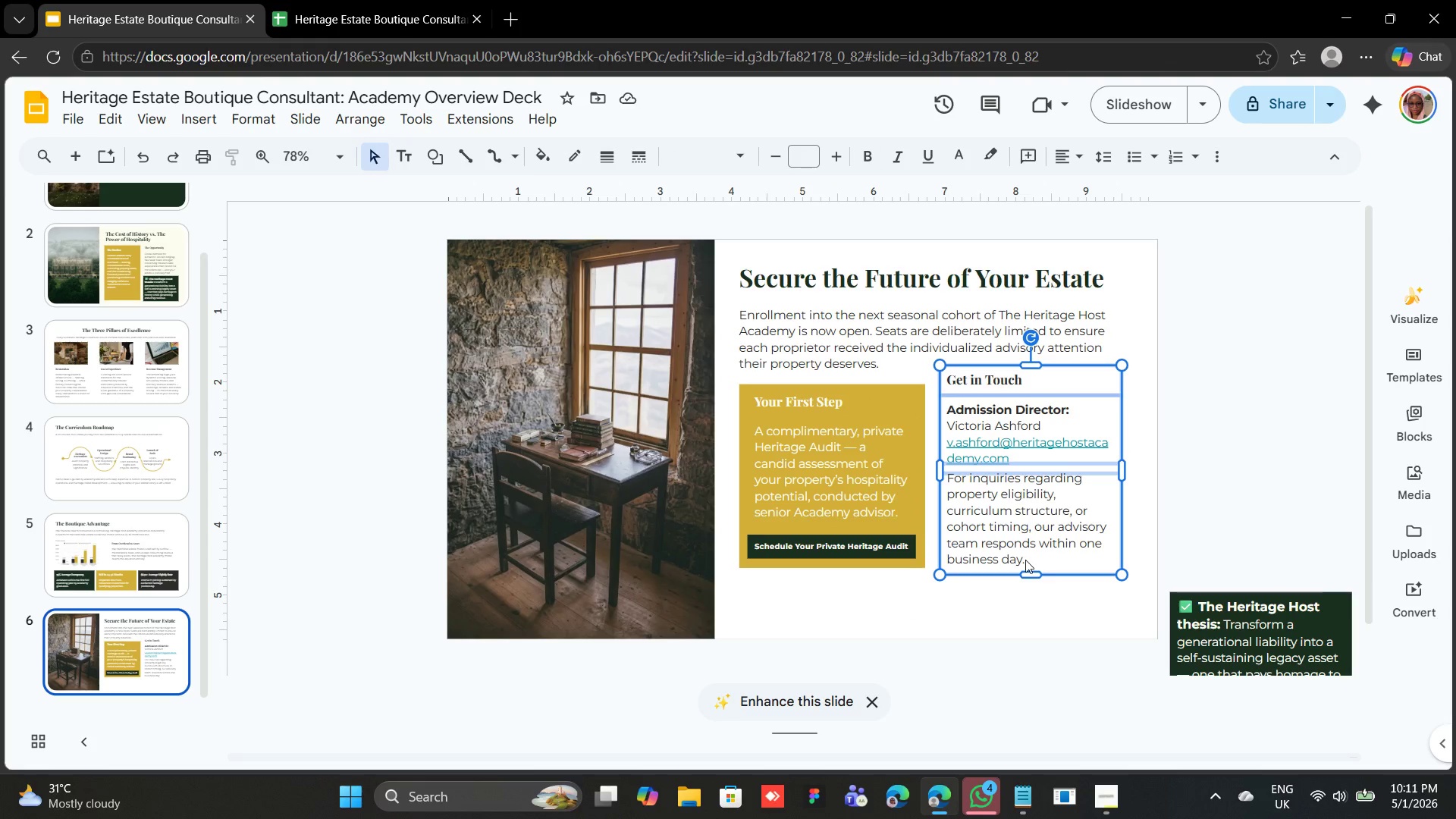 
left_click_drag(start_coordinate=[1028, 575], to_coordinate=[1028, 560])
 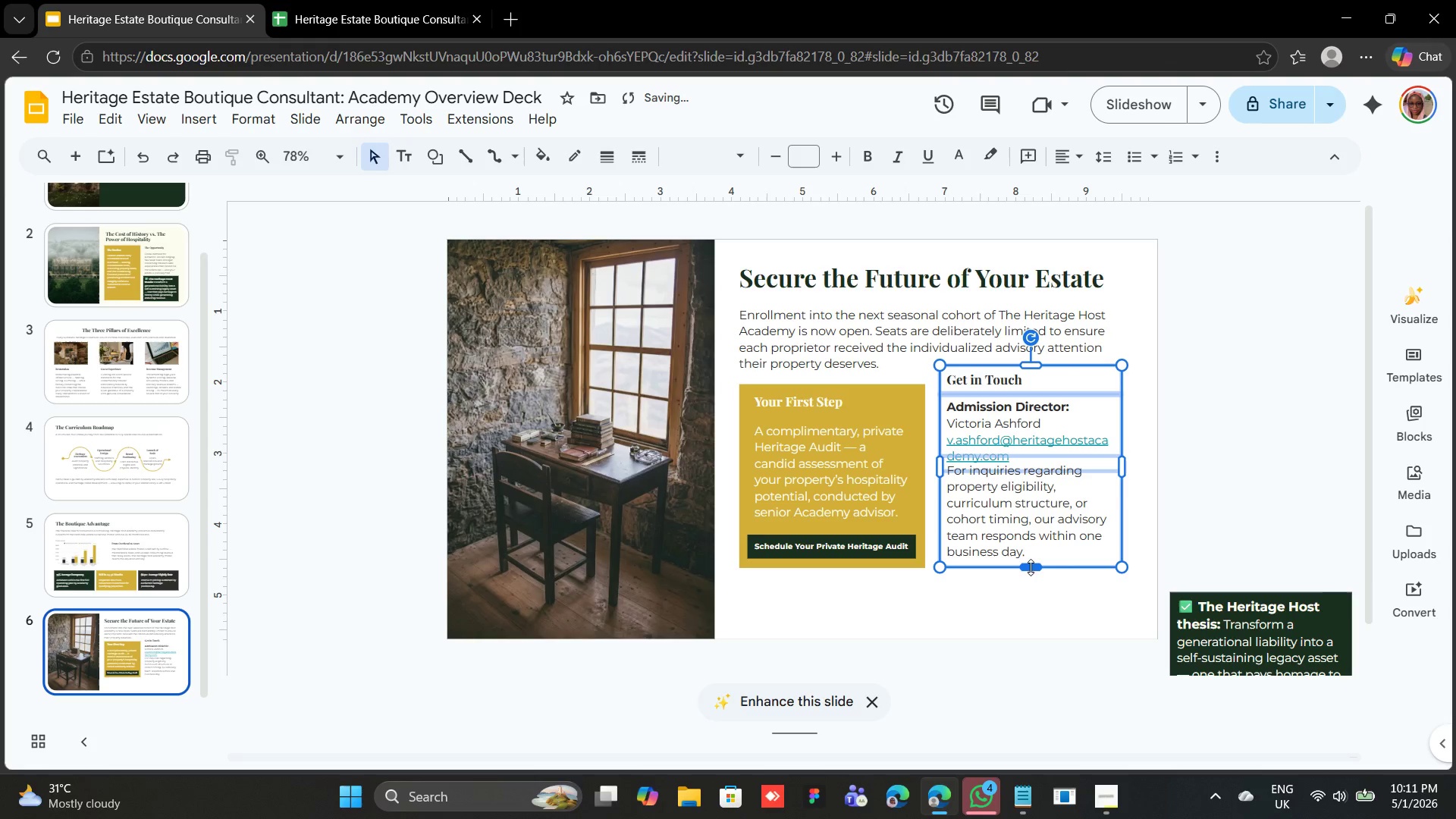 
left_click_drag(start_coordinate=[1031, 570], to_coordinate=[1031, 564])
 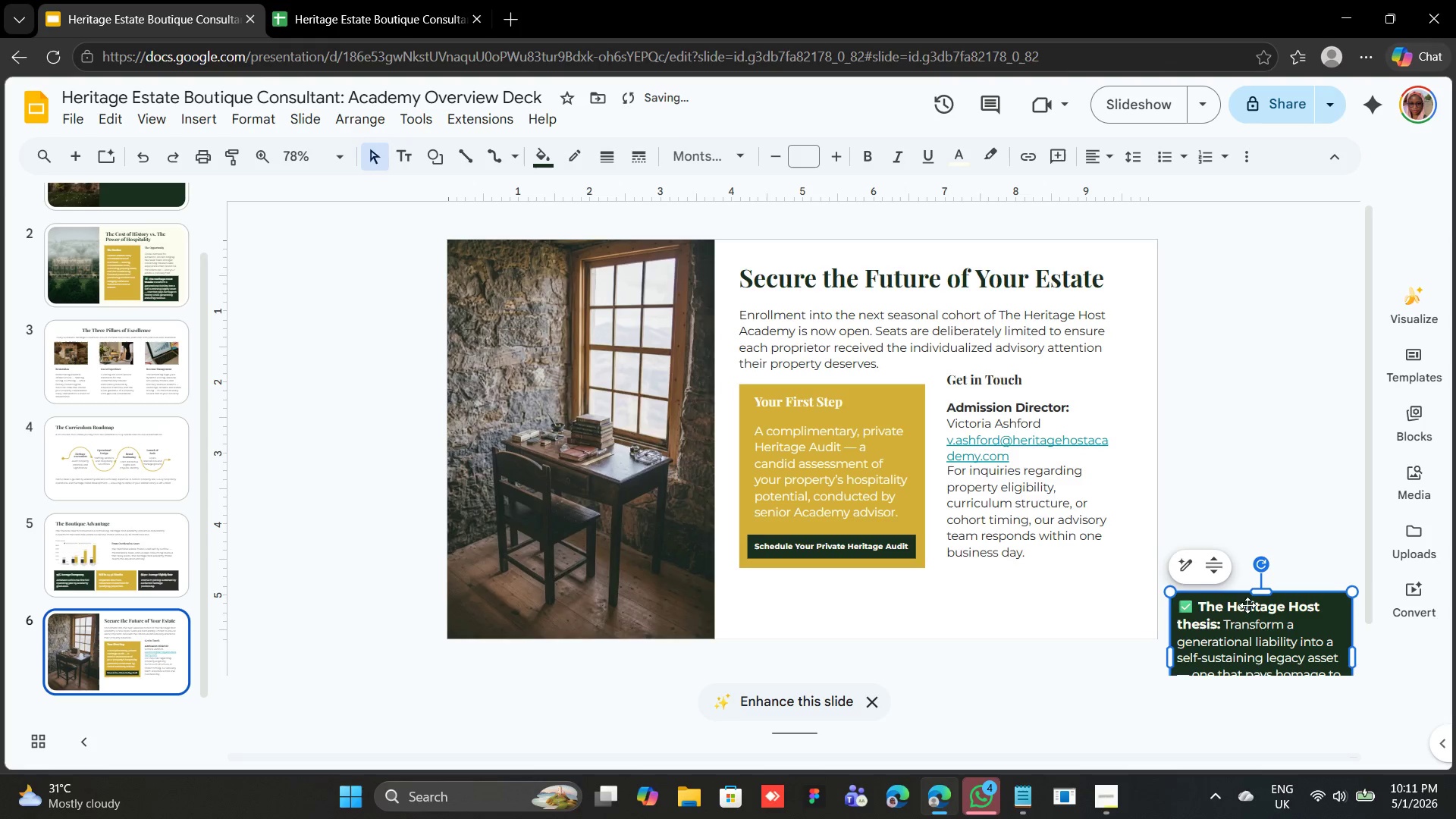 
left_click_drag(start_coordinate=[1258, 629], to_coordinate=[947, 560])
 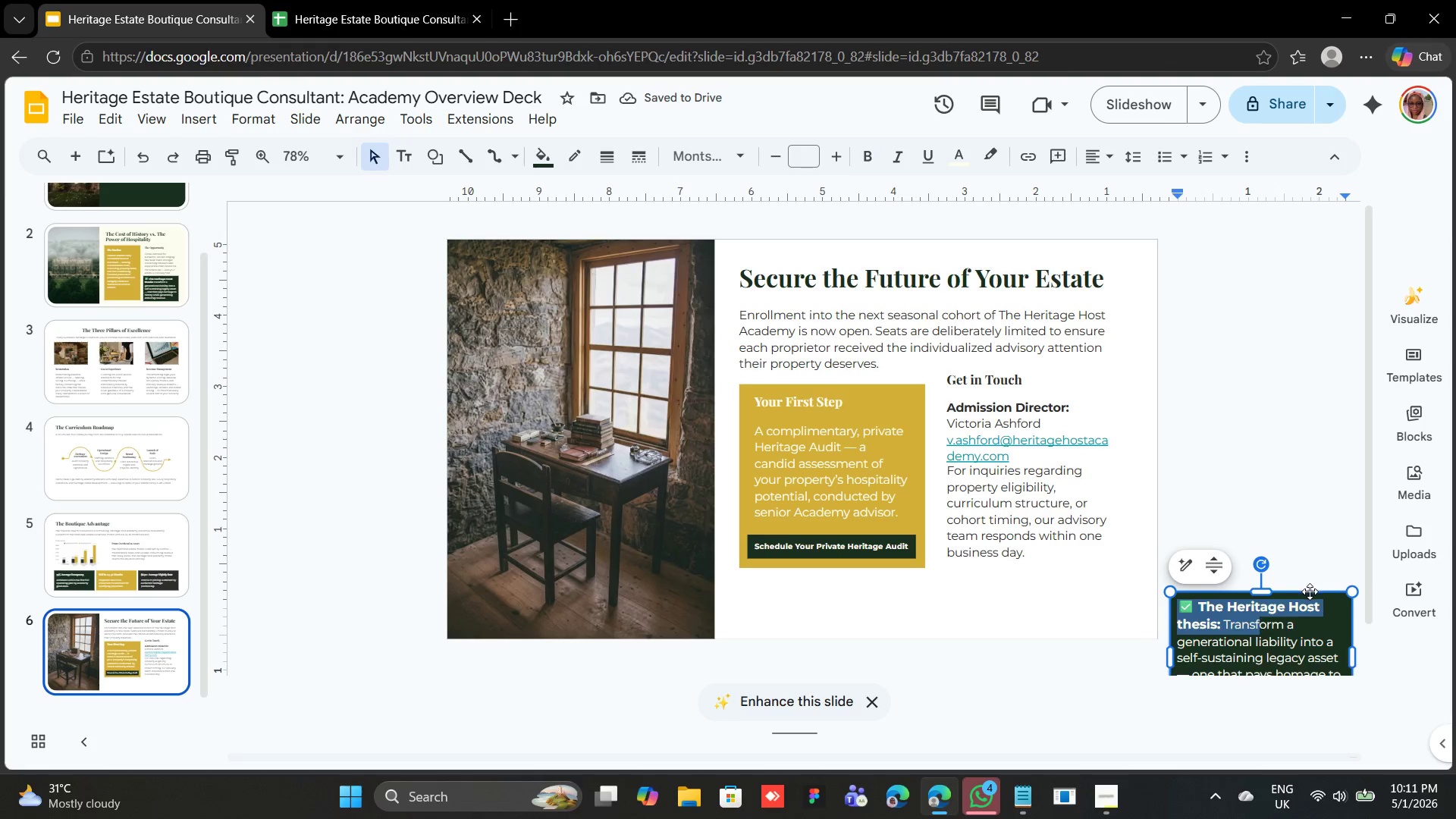 
left_click([1310, 596])
 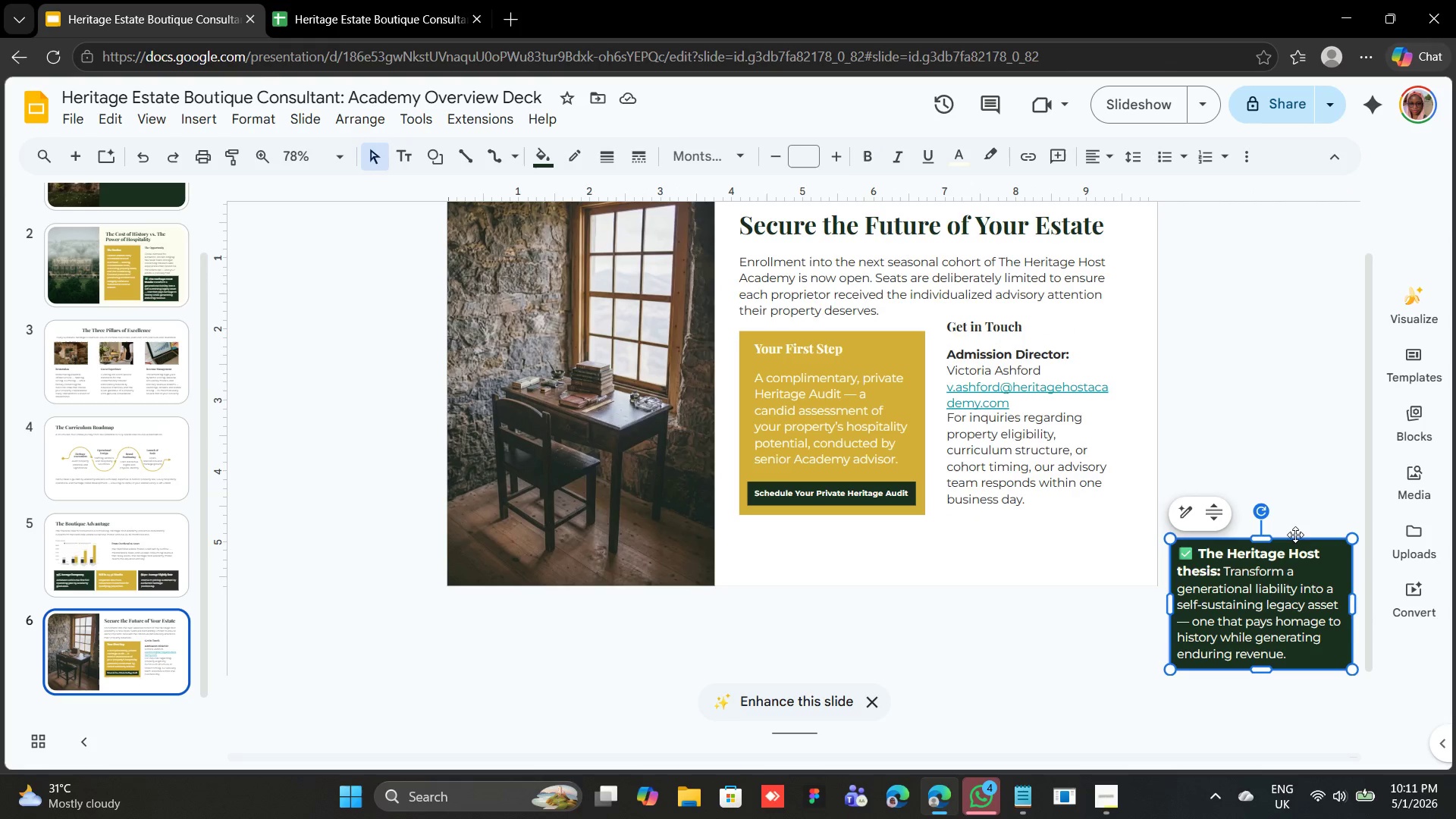 
left_click_drag(start_coordinate=[1295, 538], to_coordinate=[869, 520])
 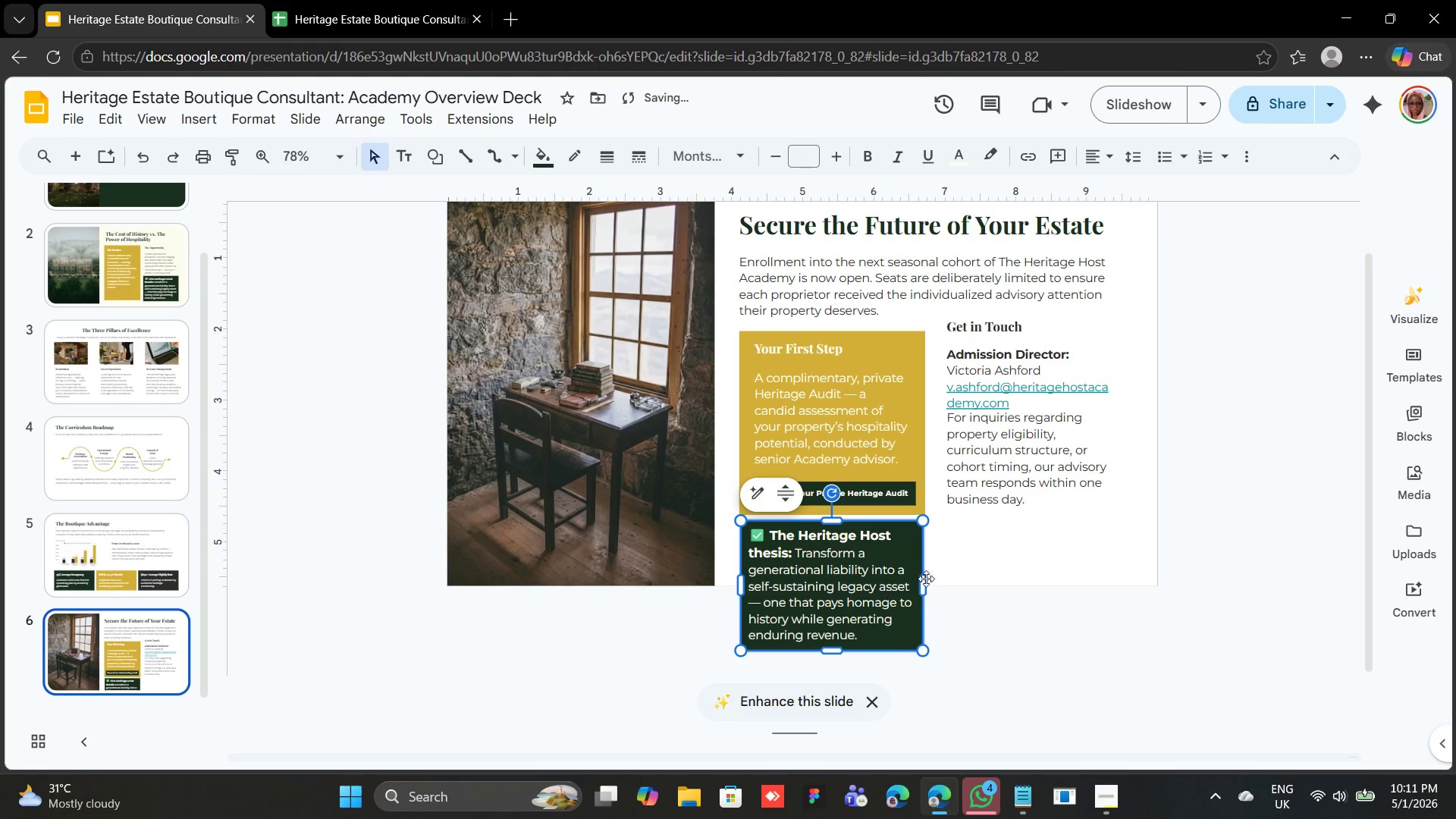 
left_click_drag(start_coordinate=[925, 581], to_coordinate=[1130, 576])
 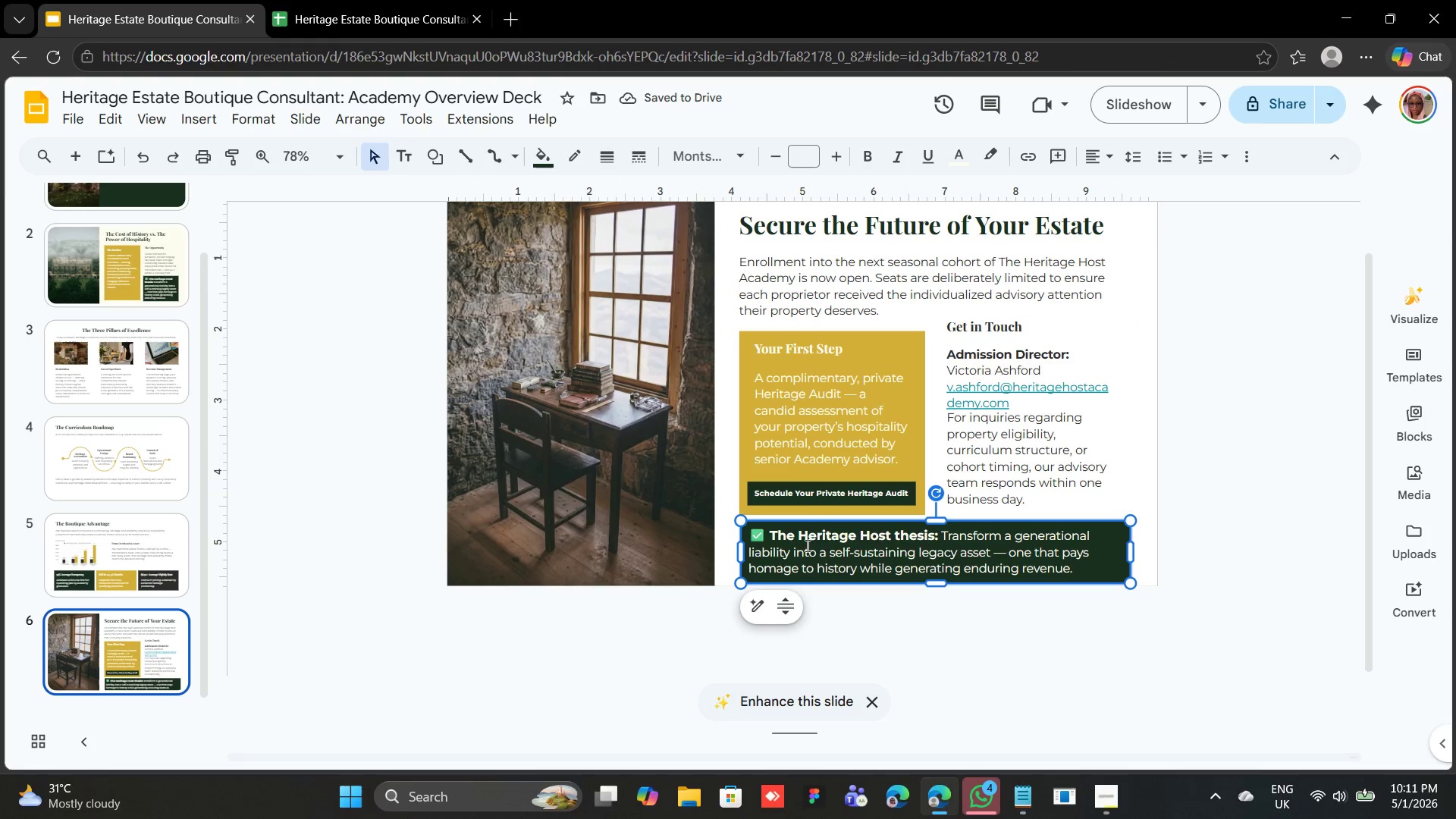 
left_click([758, 534])
 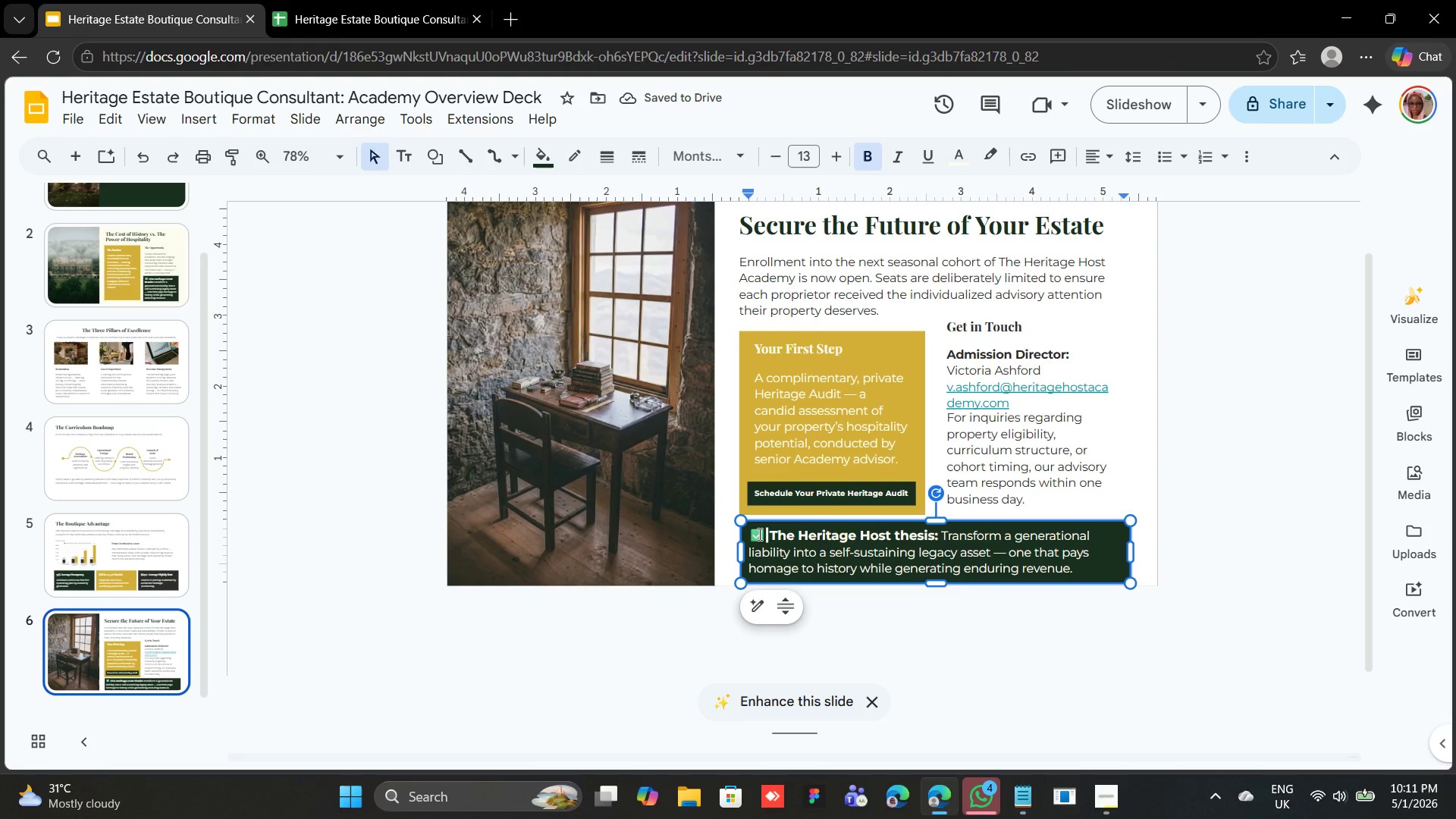 
left_click([758, 534])
 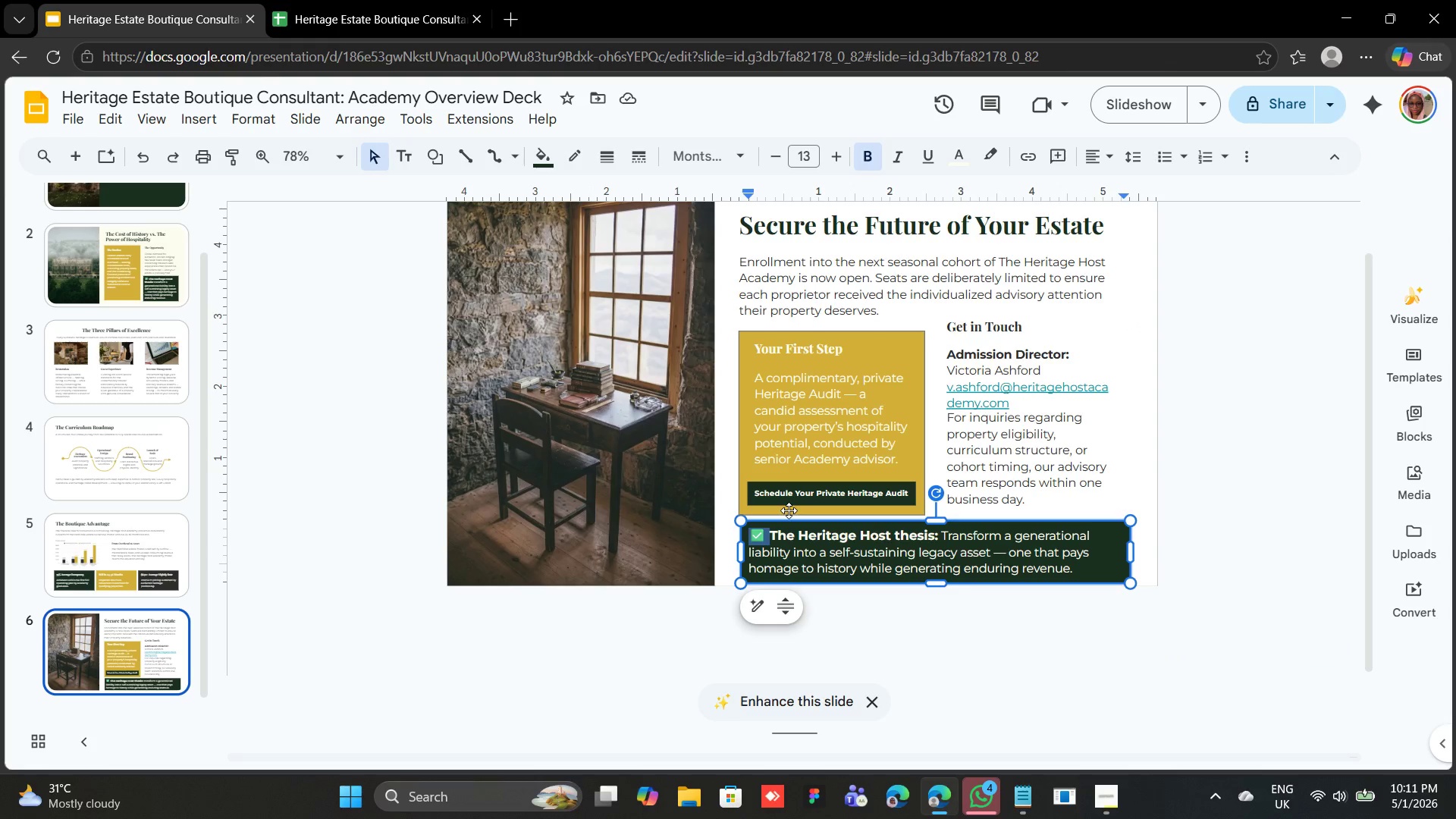 
key(Meta+Period)
 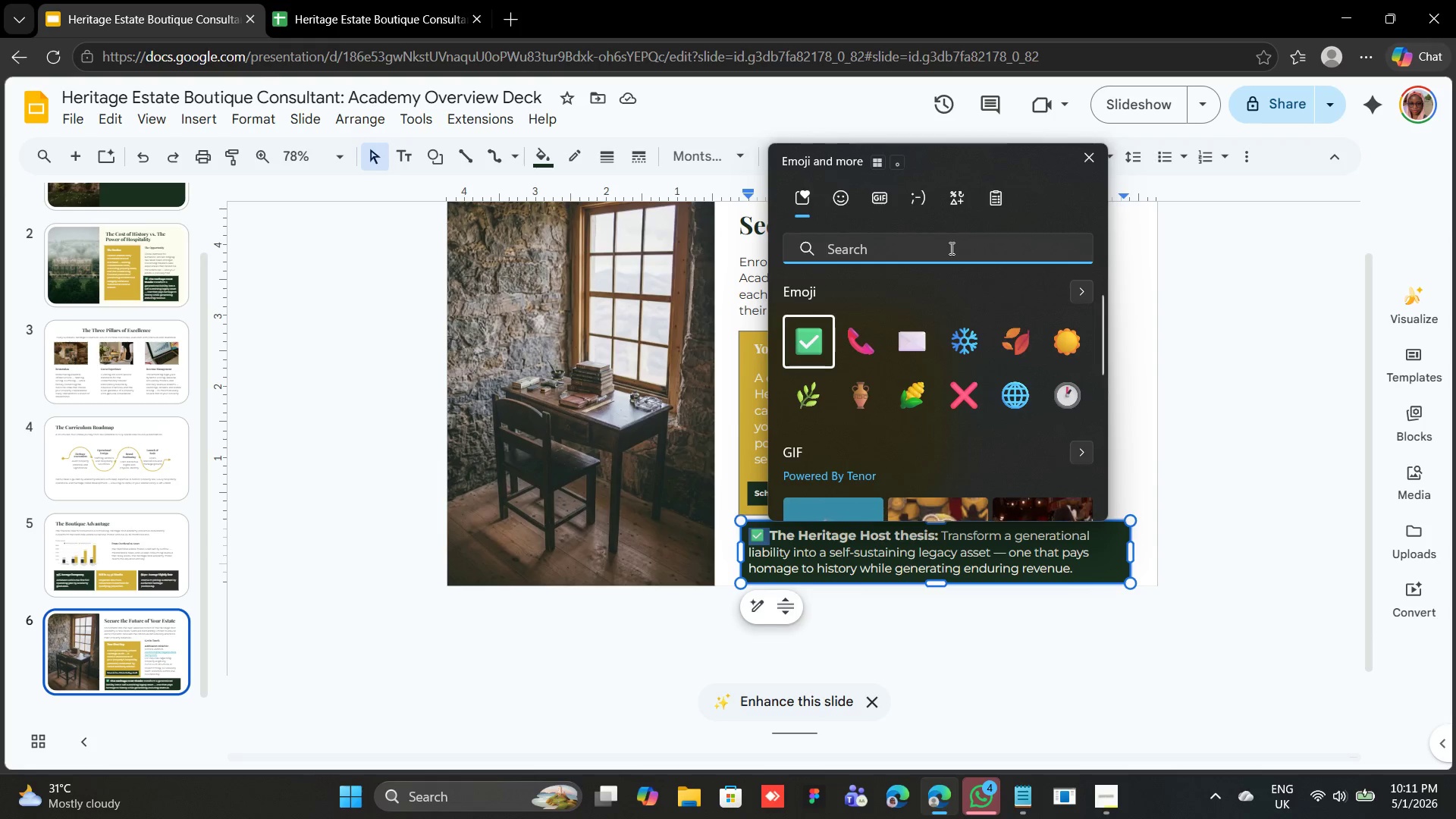 
left_click([950, 248])
 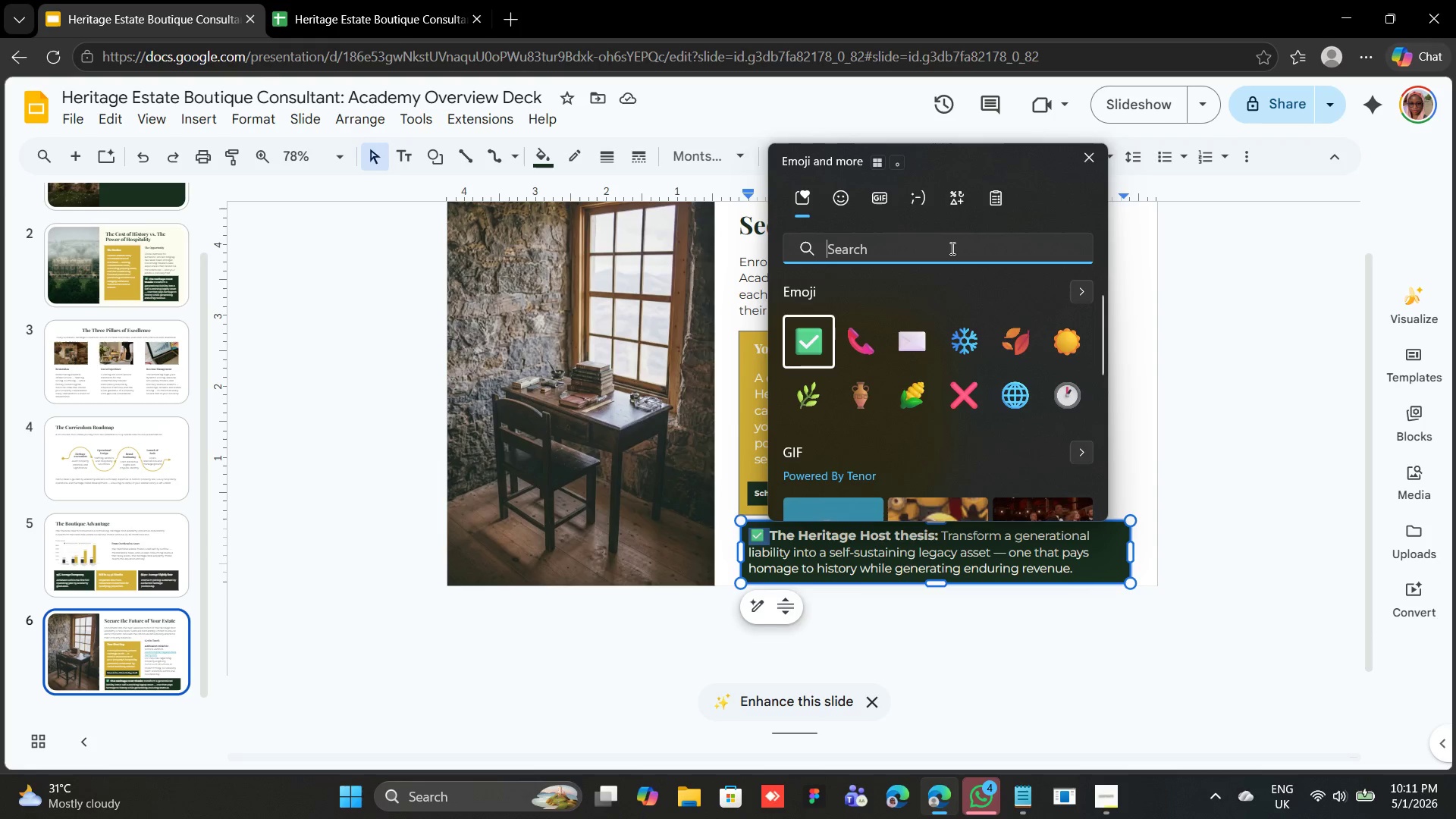 
type(file)
 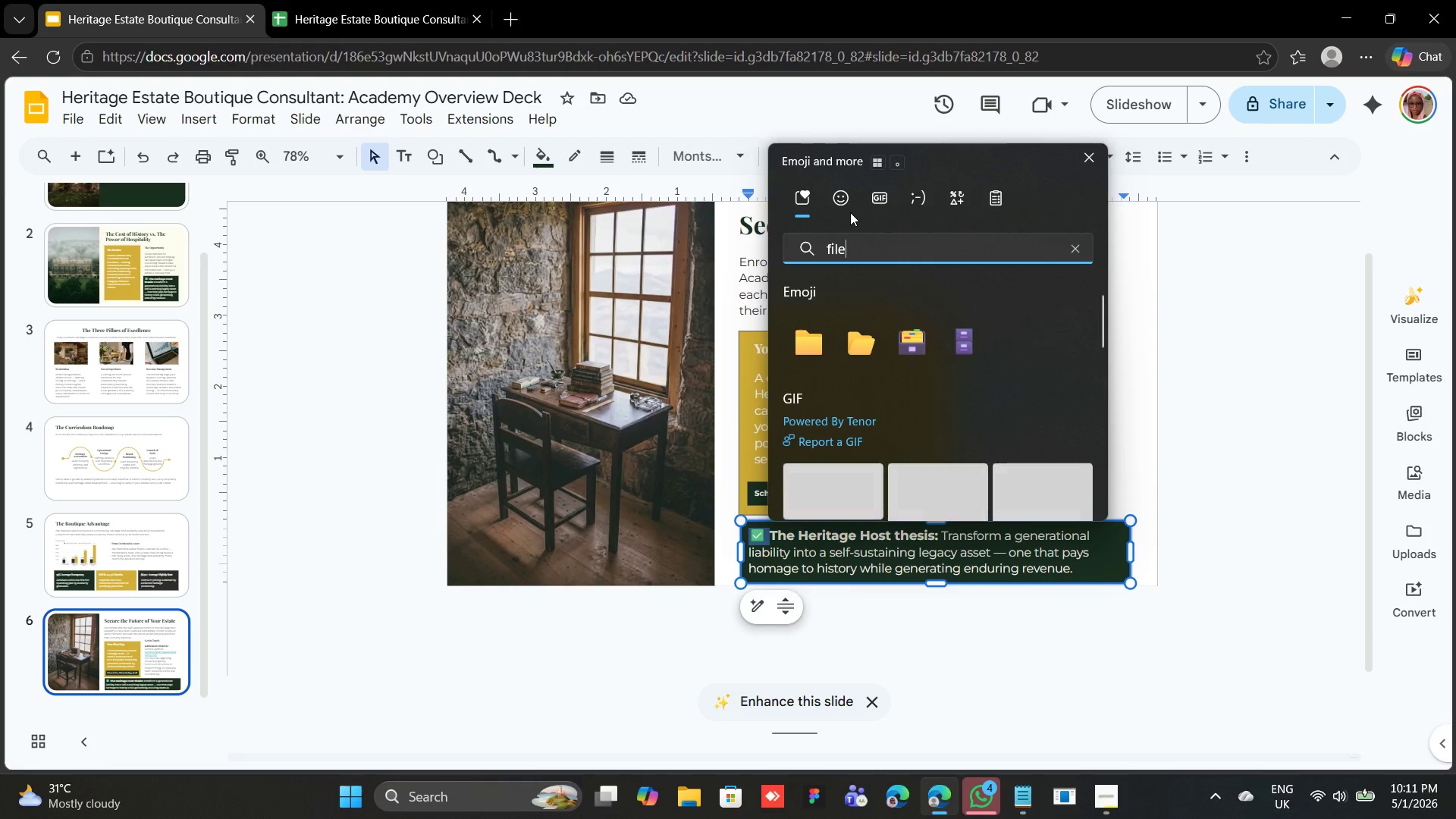 
double_click([846, 243])
 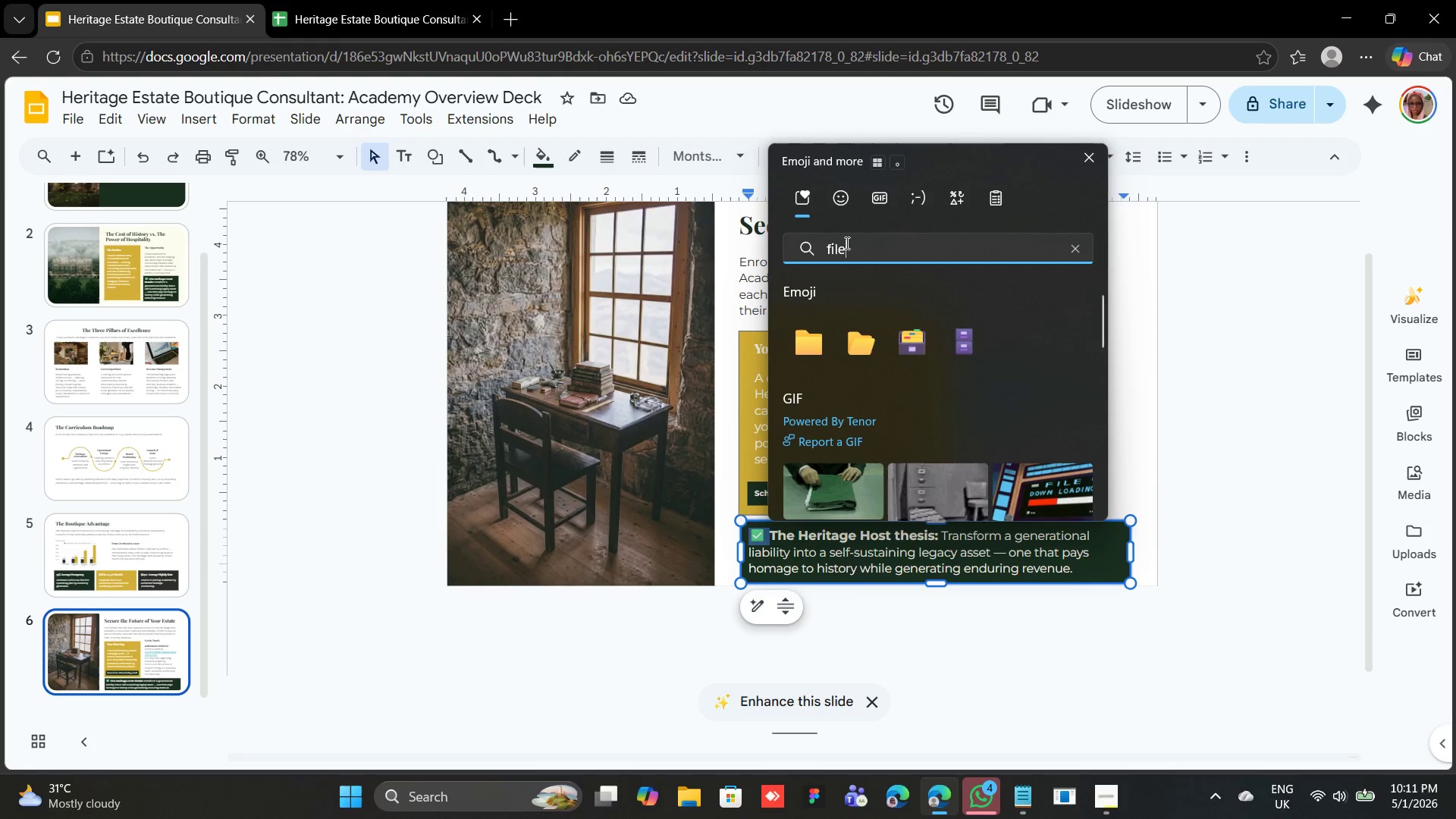 
triple_click([846, 243])
 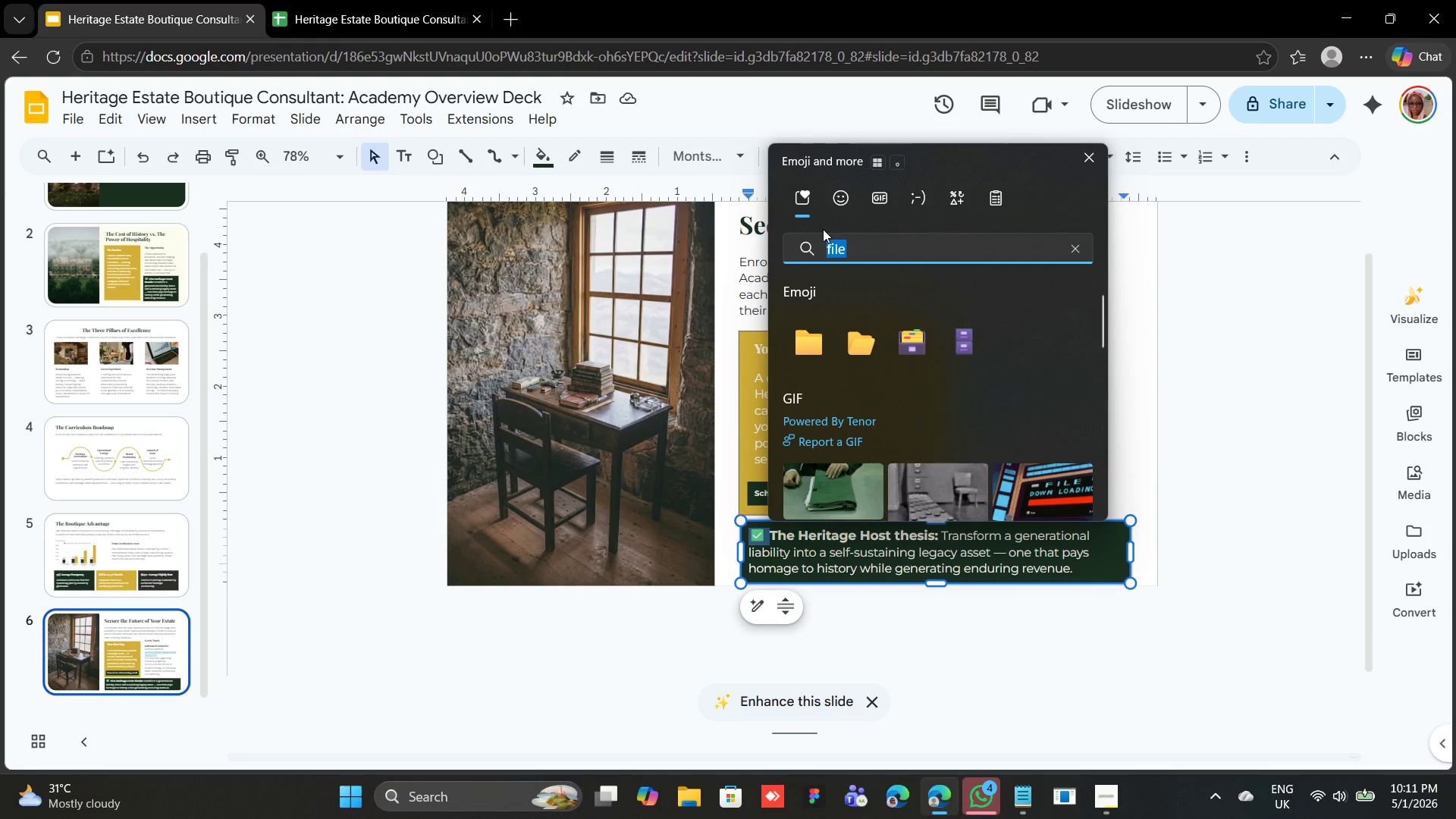 
type(doc)
 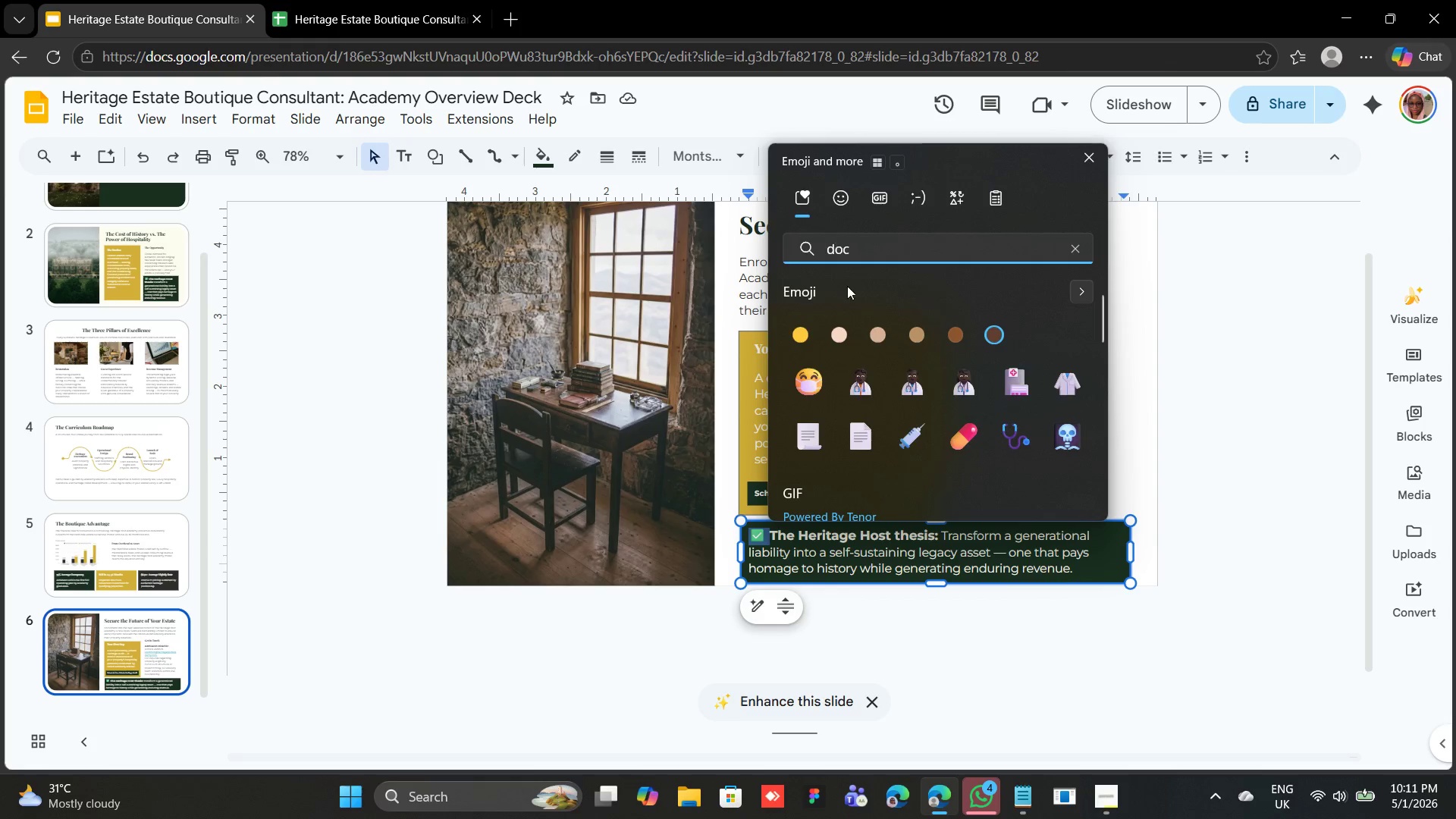 
left_click([855, 426])
 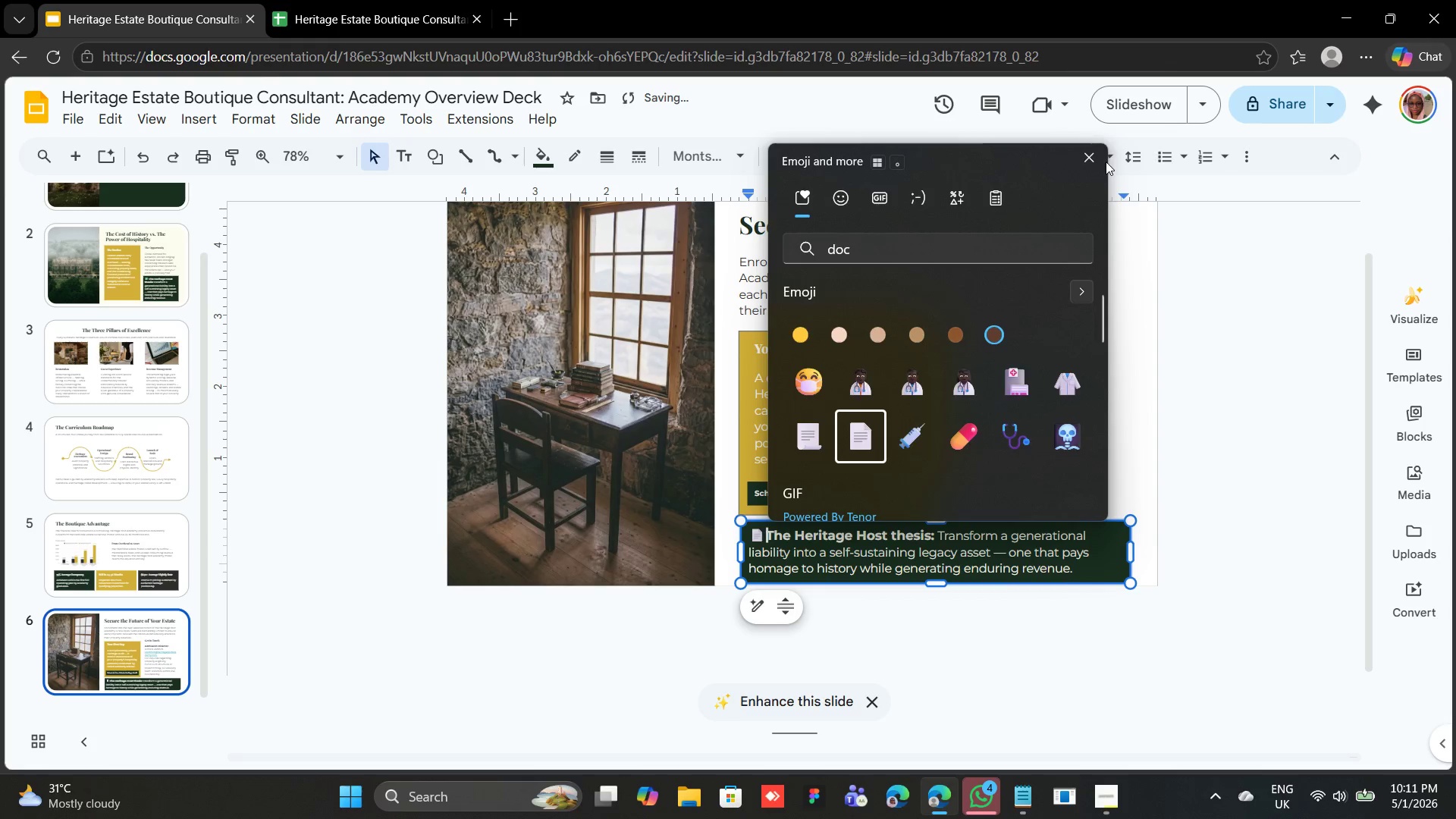 
left_click([1095, 163])
 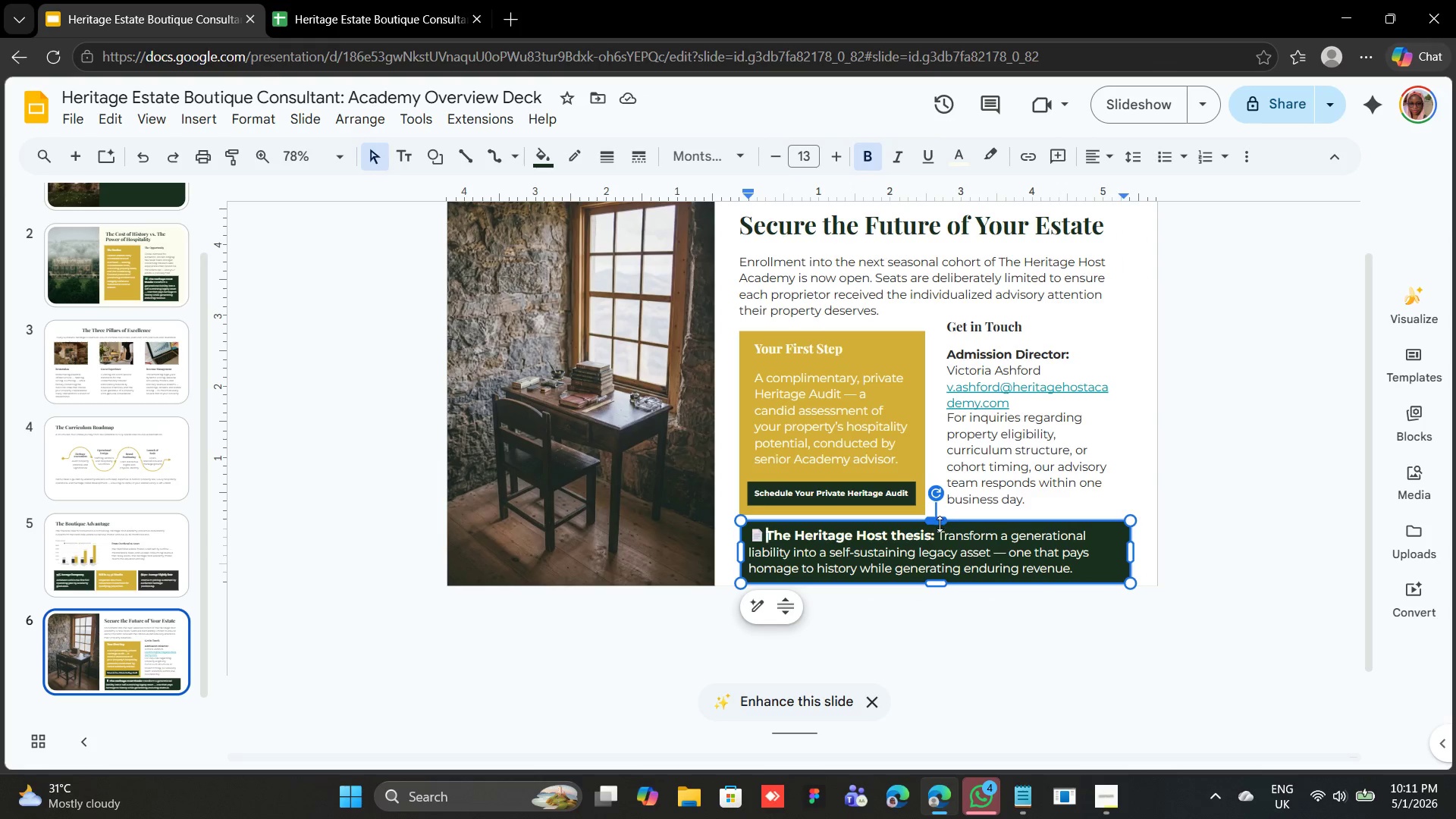 
left_click_drag(start_coordinate=[938, 532], to_coordinate=[765, 530])
 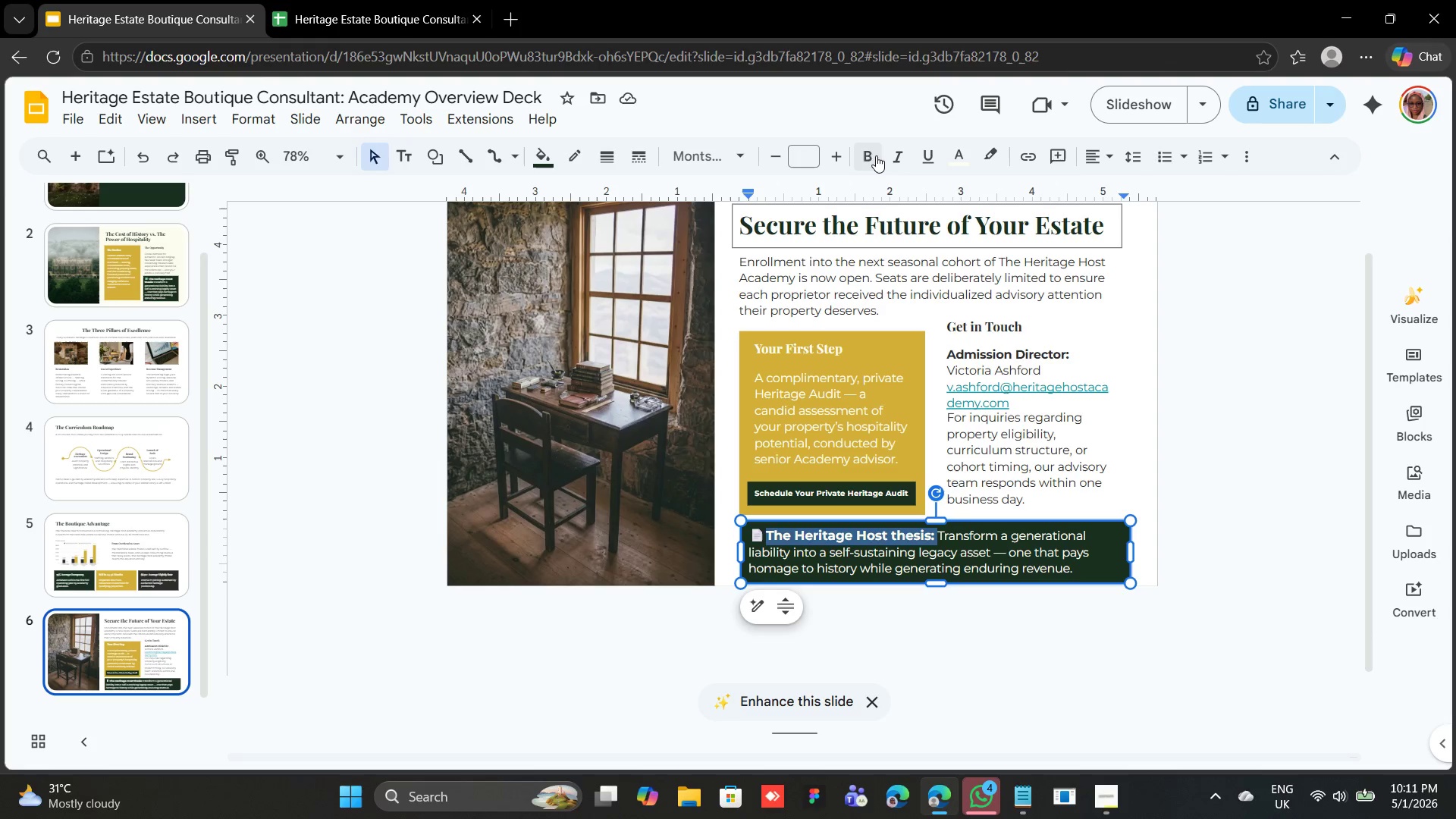 
left_click([865, 152])
 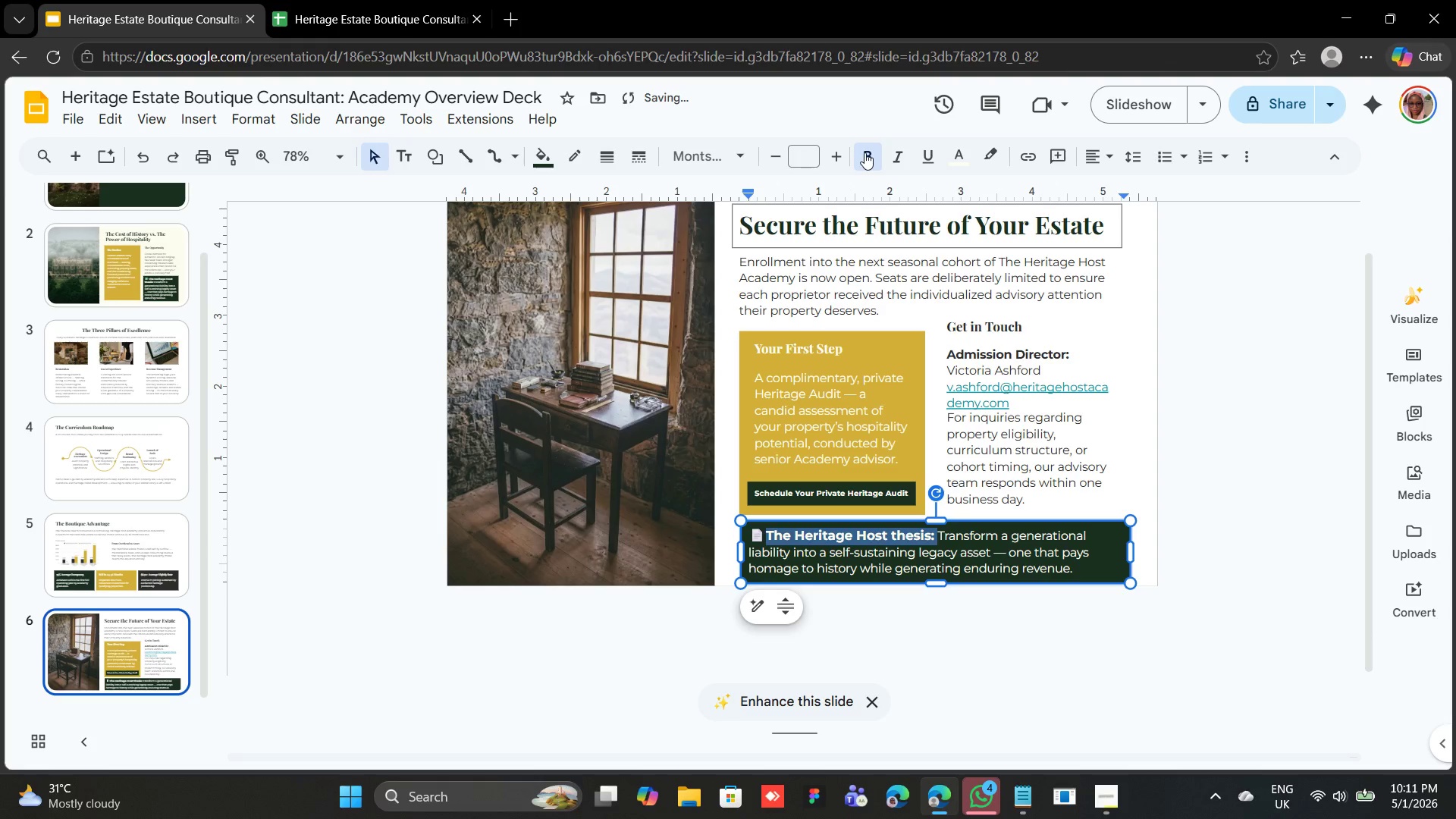 
left_click([864, 152])
 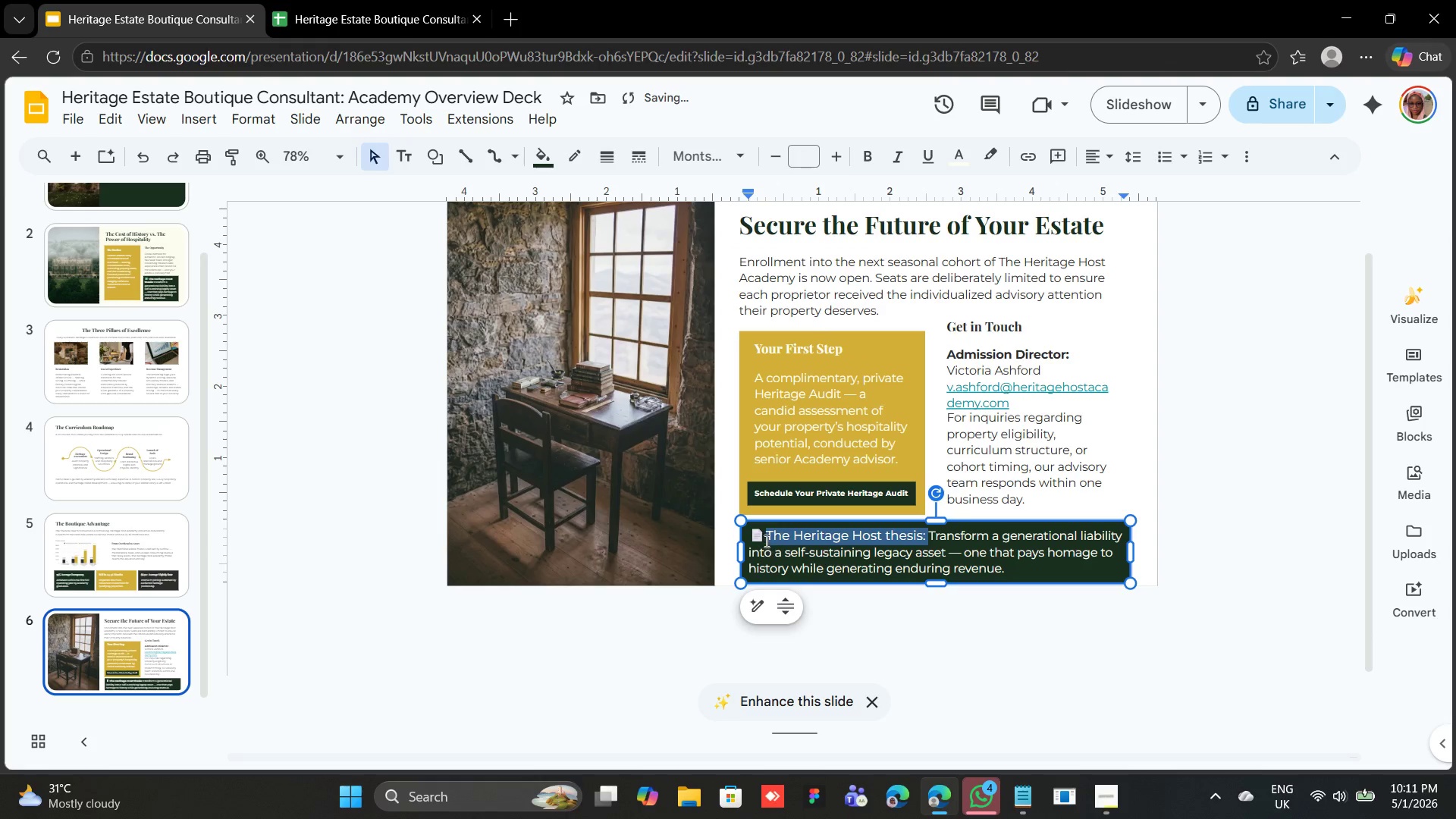 
left_click([767, 532])
 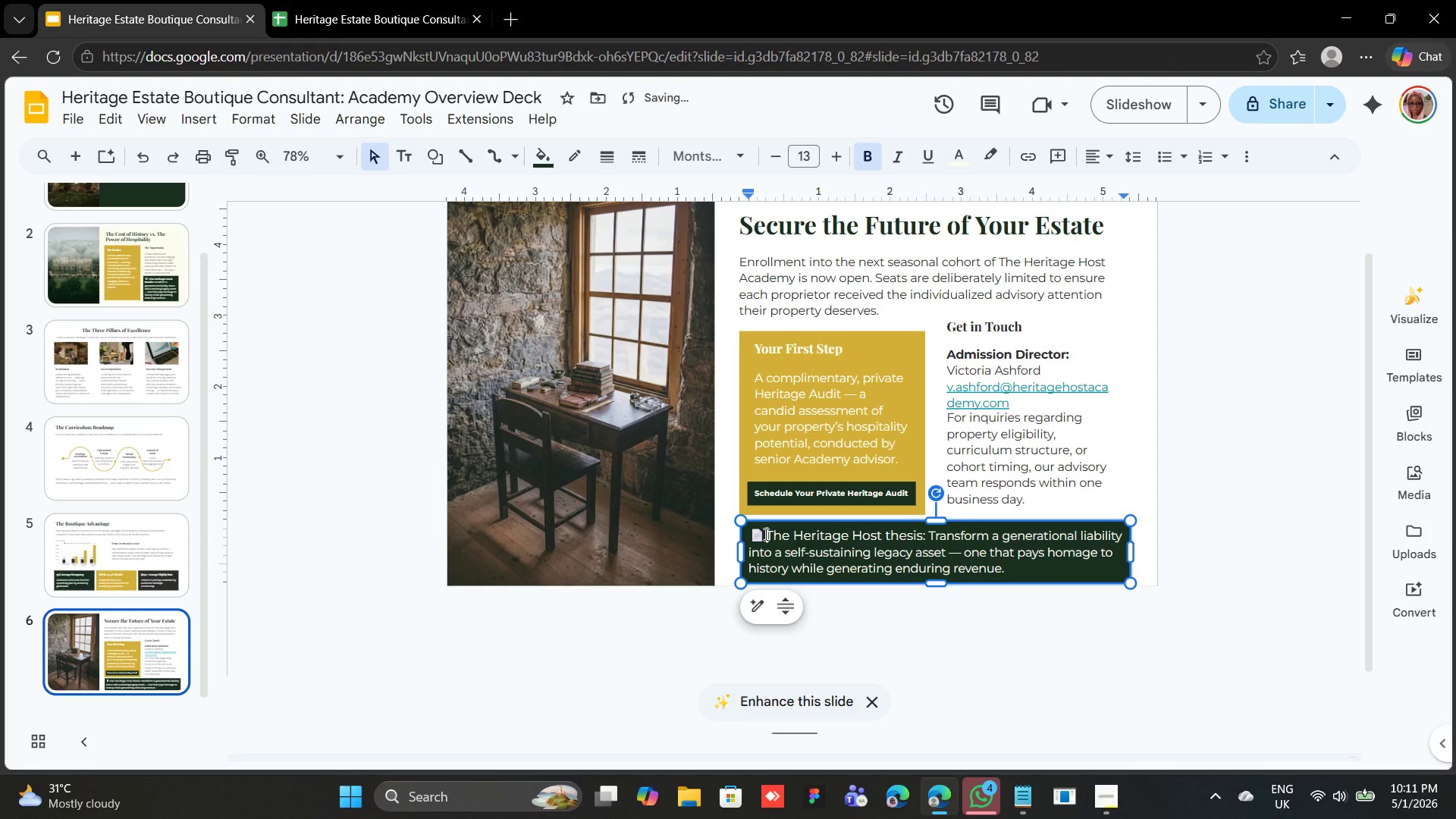 
left_click_drag(start_coordinate=[764, 534], to_coordinate=[1038, 586])
 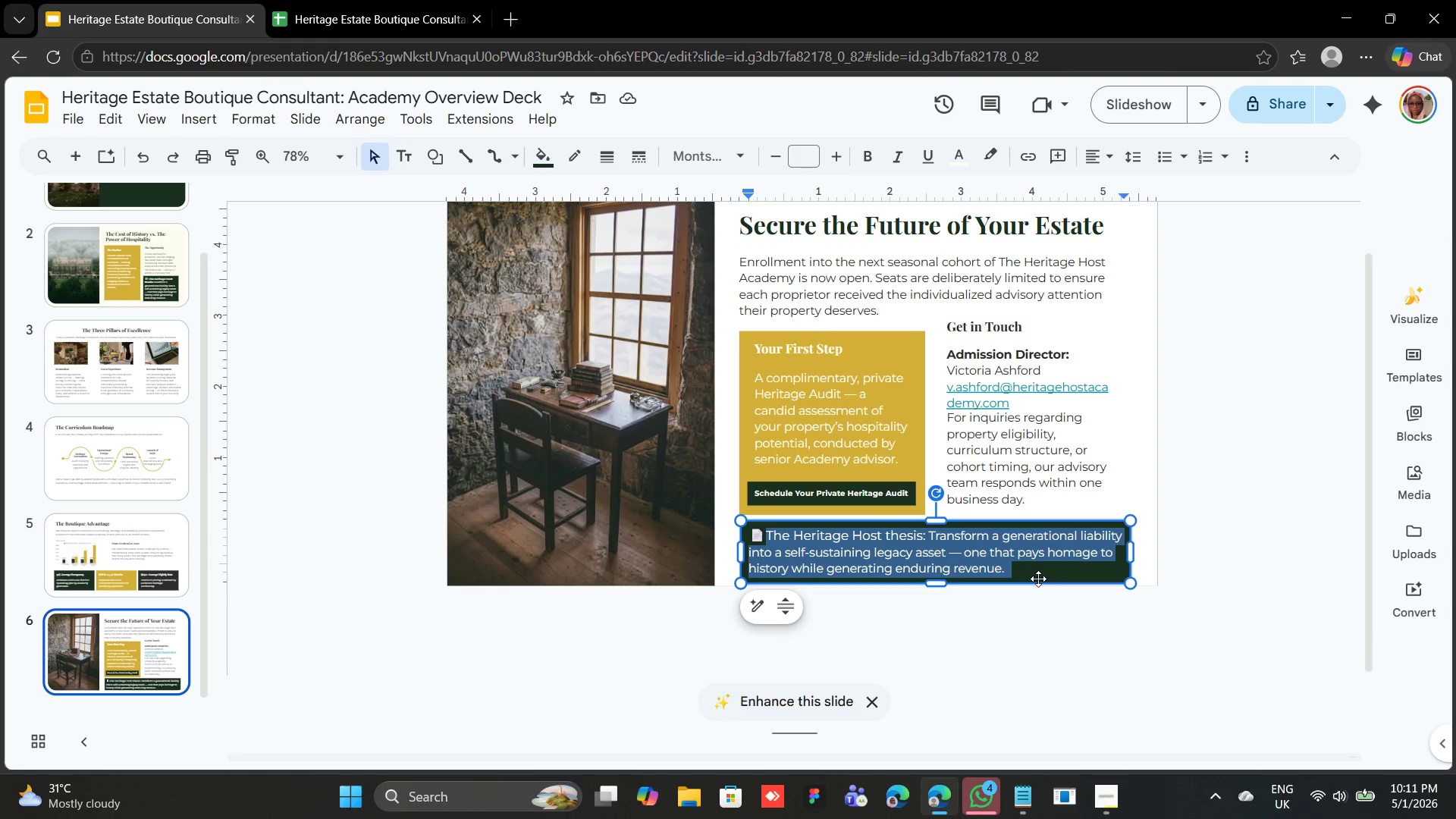 
type(Applications are reviewed on a rolling basis. Early )
 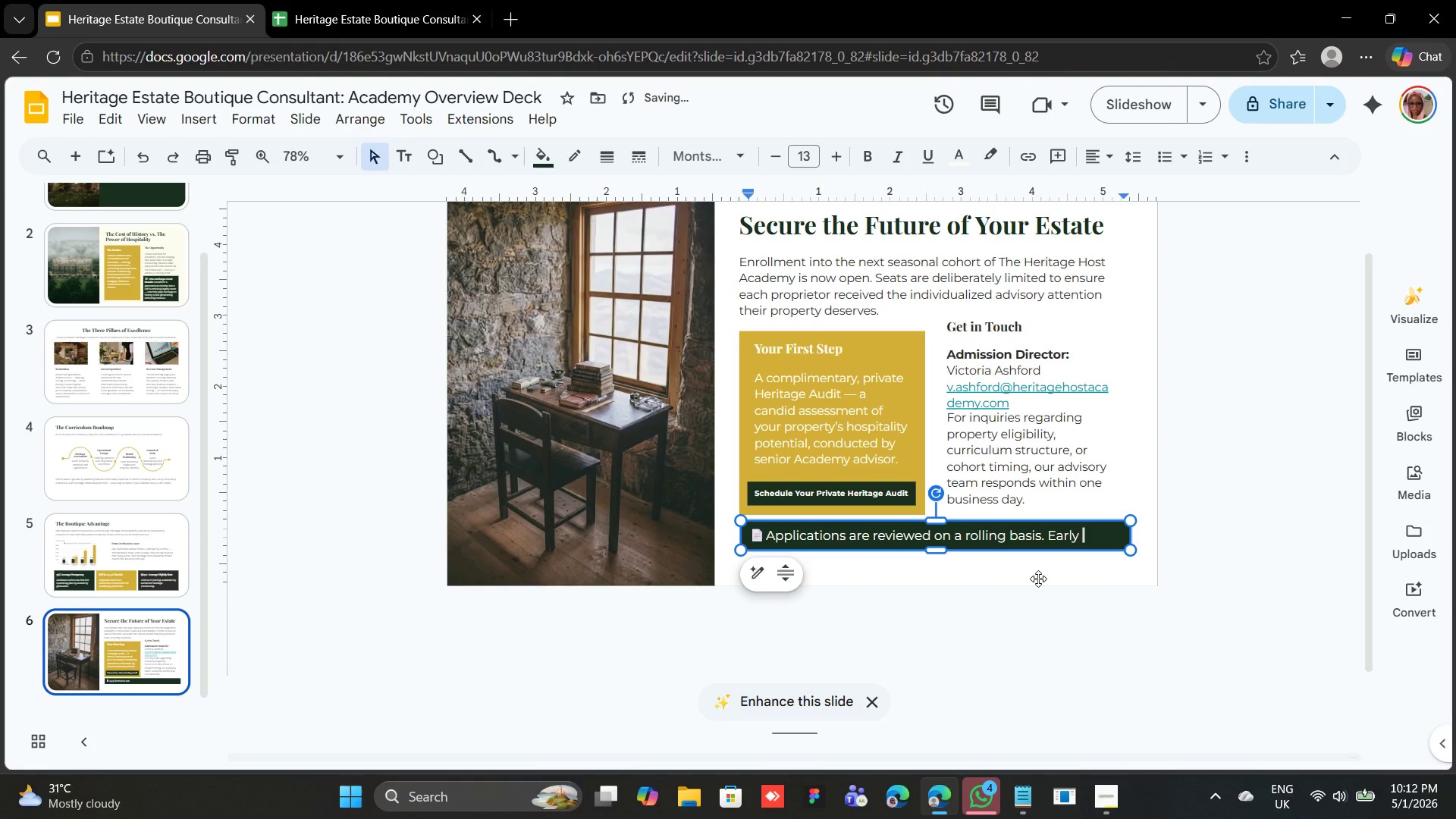 
wait(8.97)
 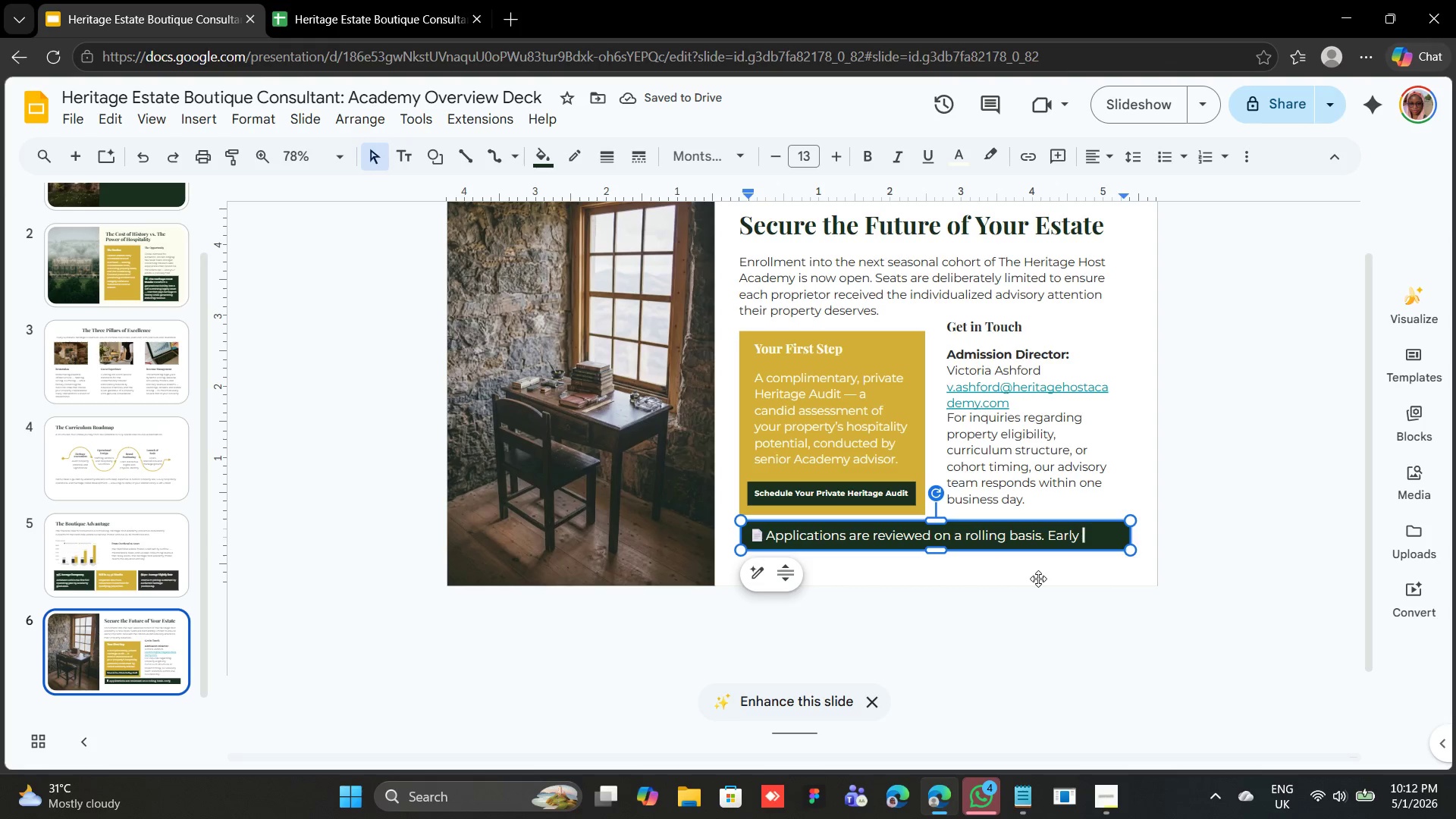 
type(enrollment is strongly encouraged fr)
 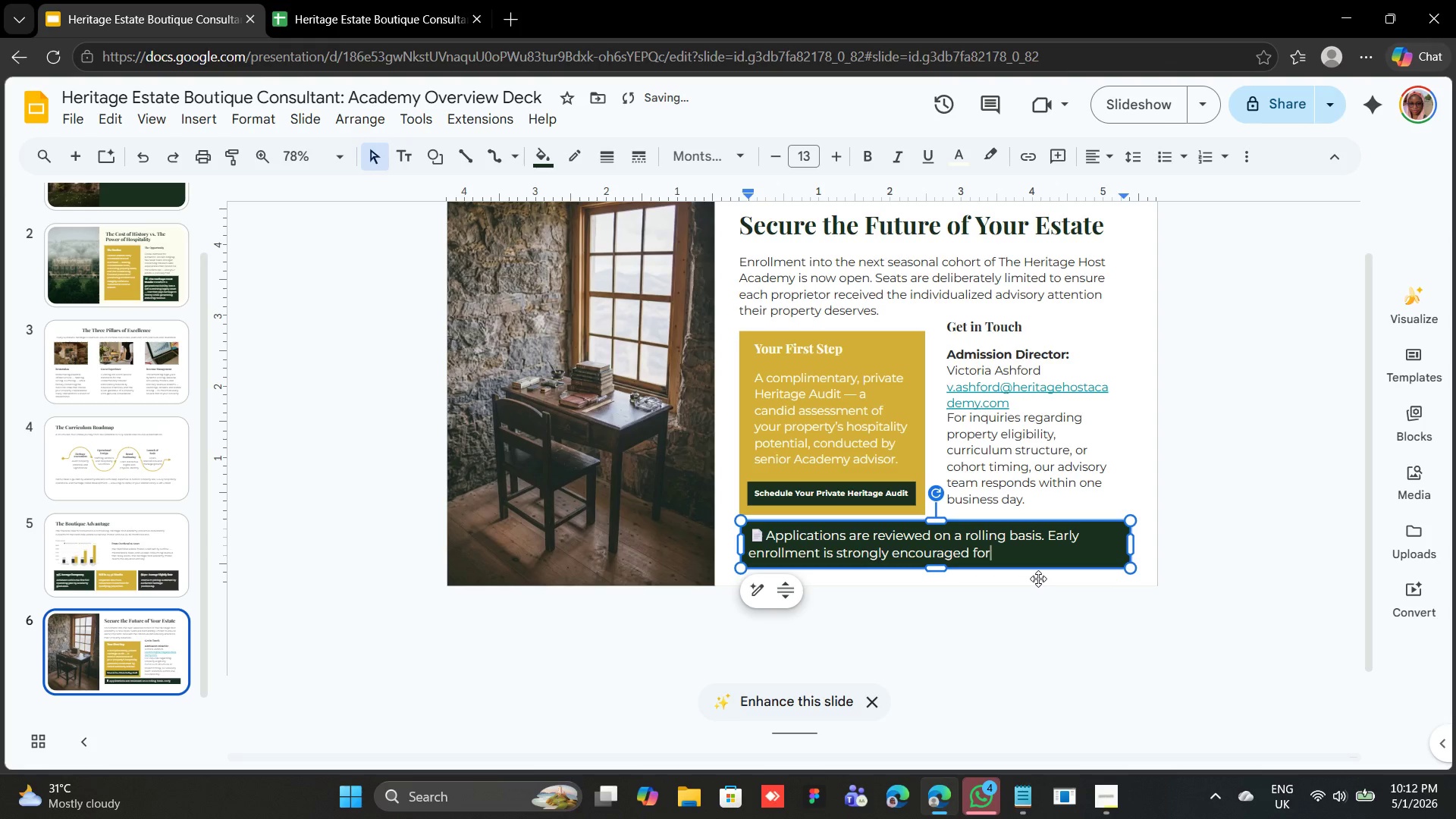 
hold_key(key=O, duration=0.33)
 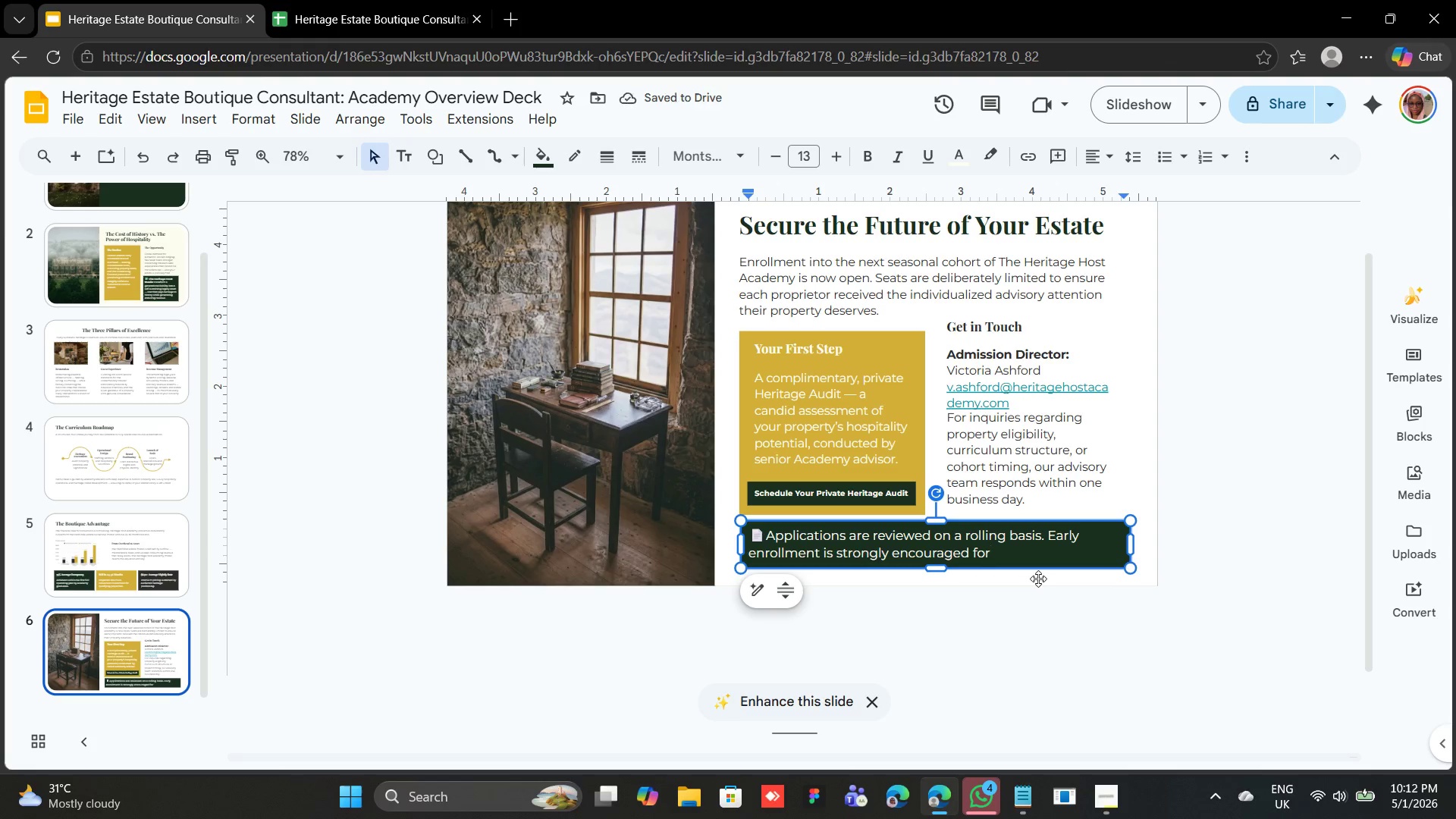 
type( pro)
key(Backspace)
type(ime seasonal launch windows.)
 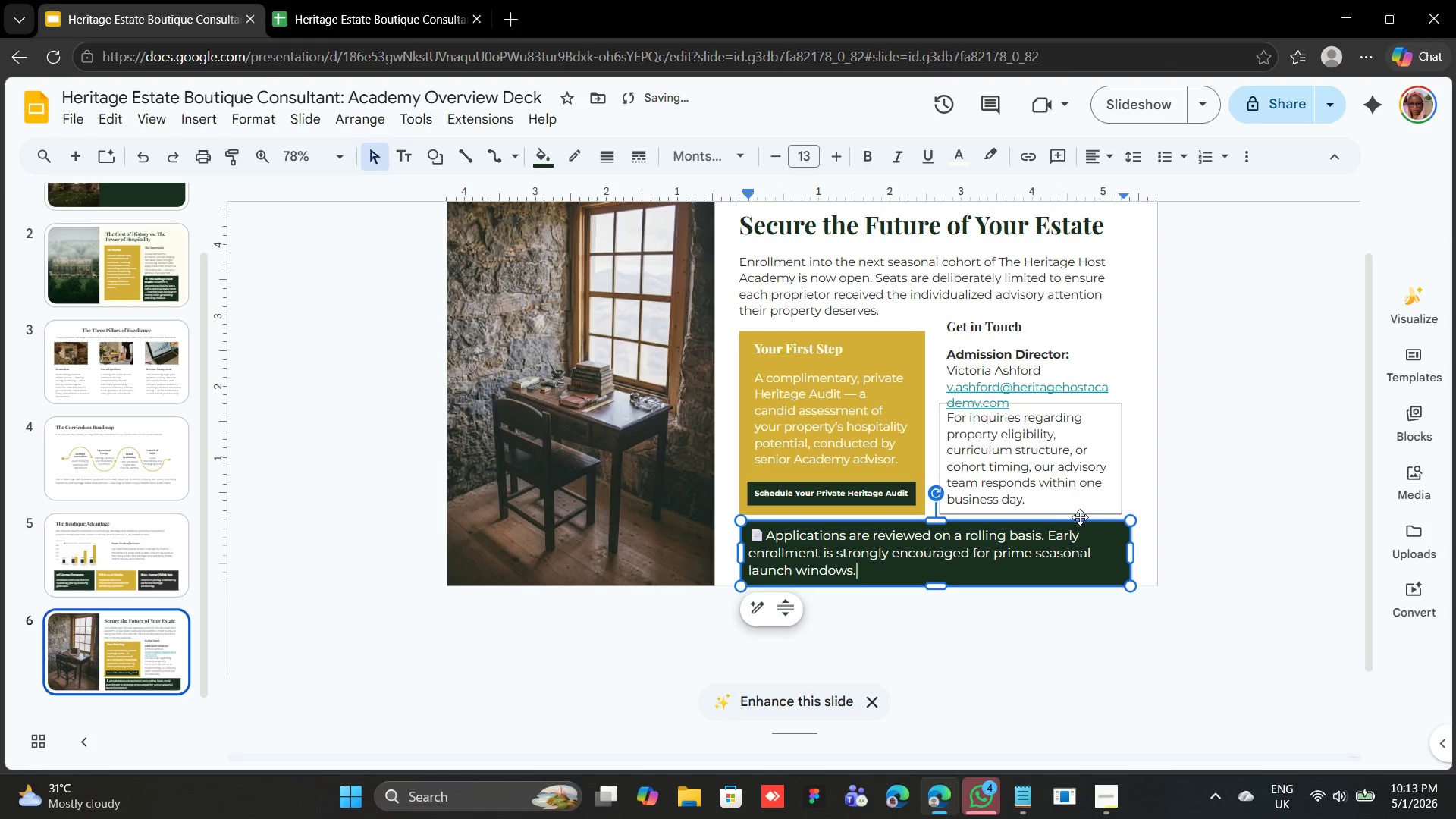 
left_click([1080, 523])
 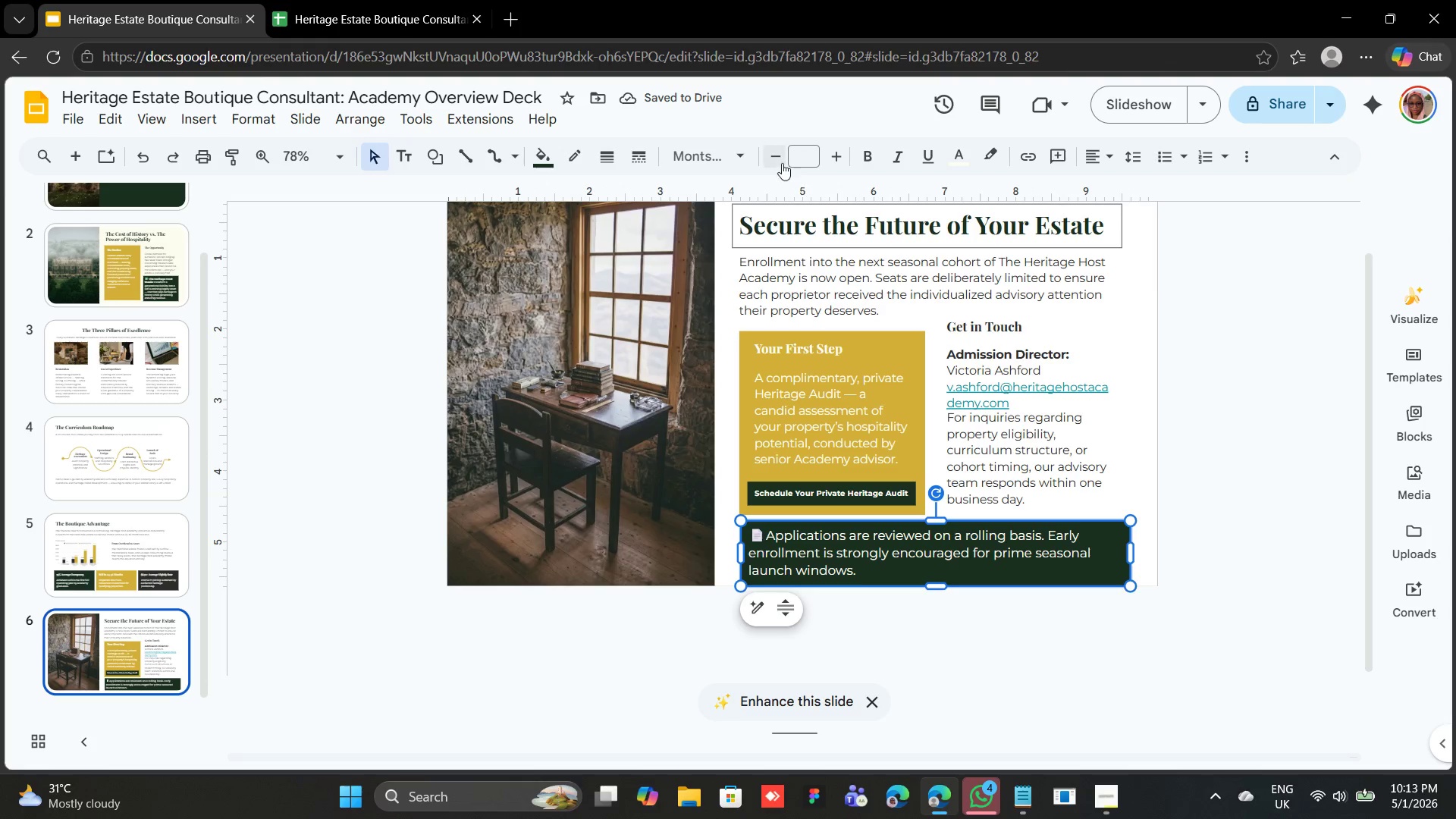 
left_click([780, 163])
 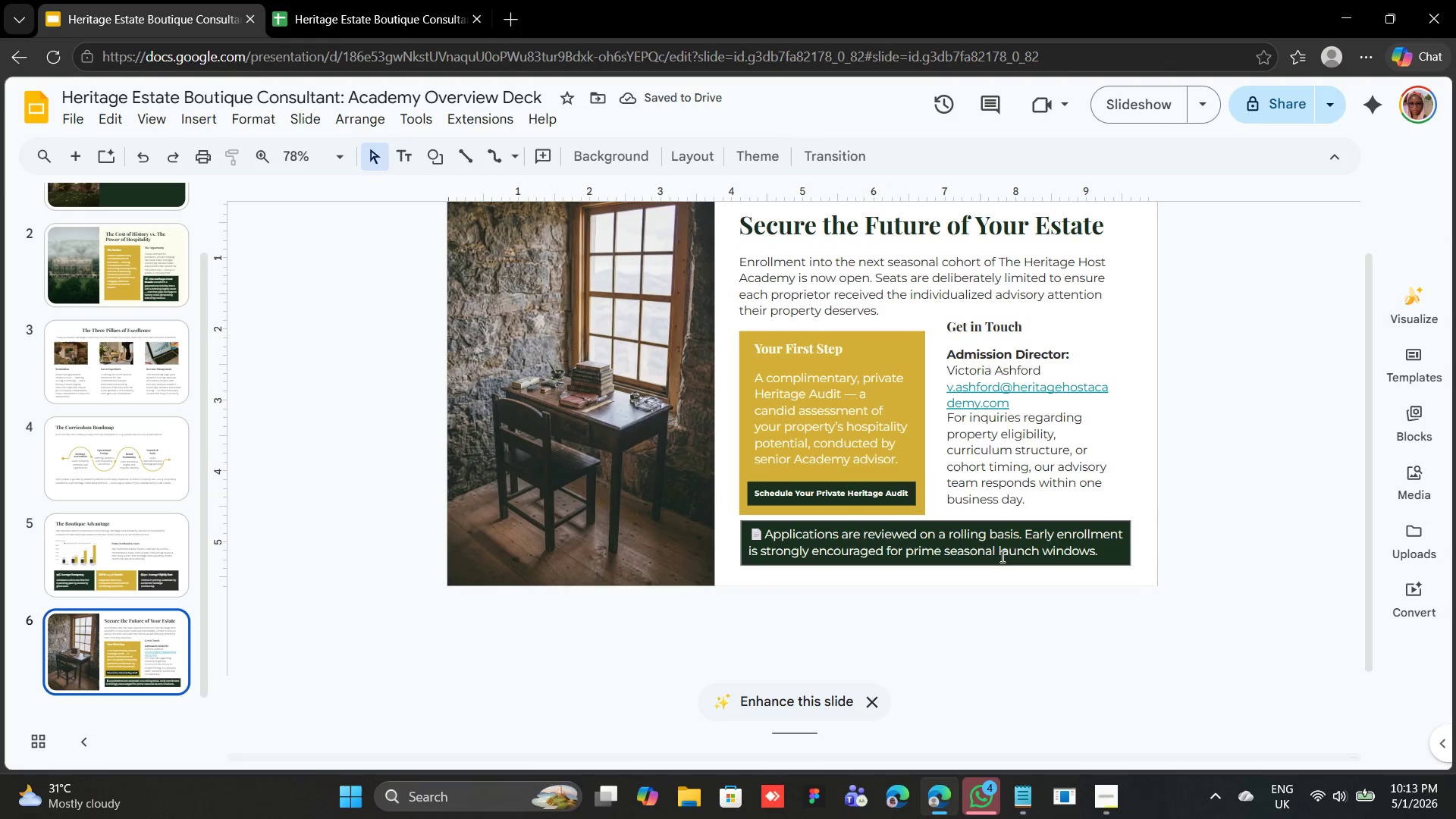 
left_click([1001, 560])
 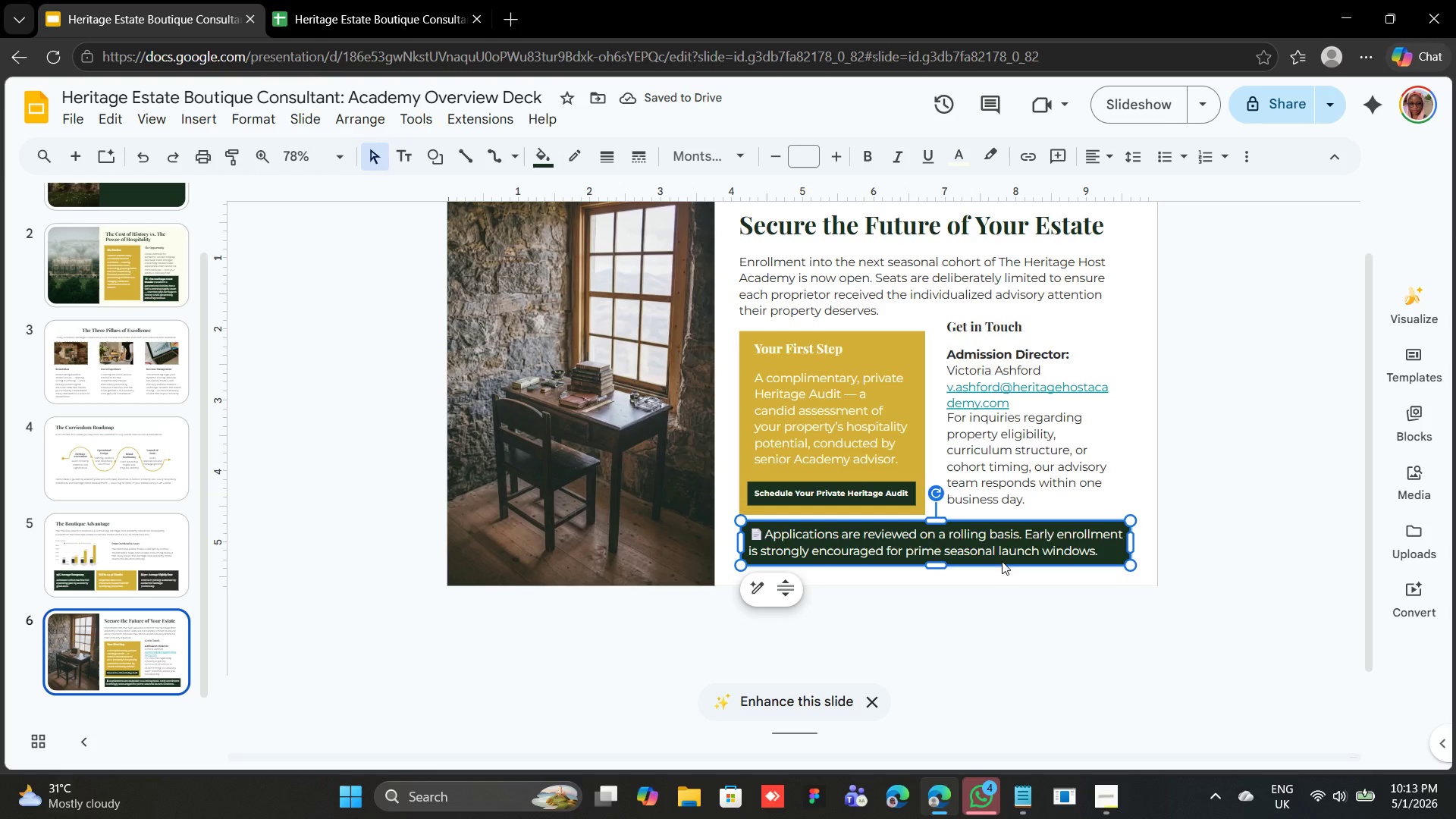 
key(Shift+ArrowDown)
 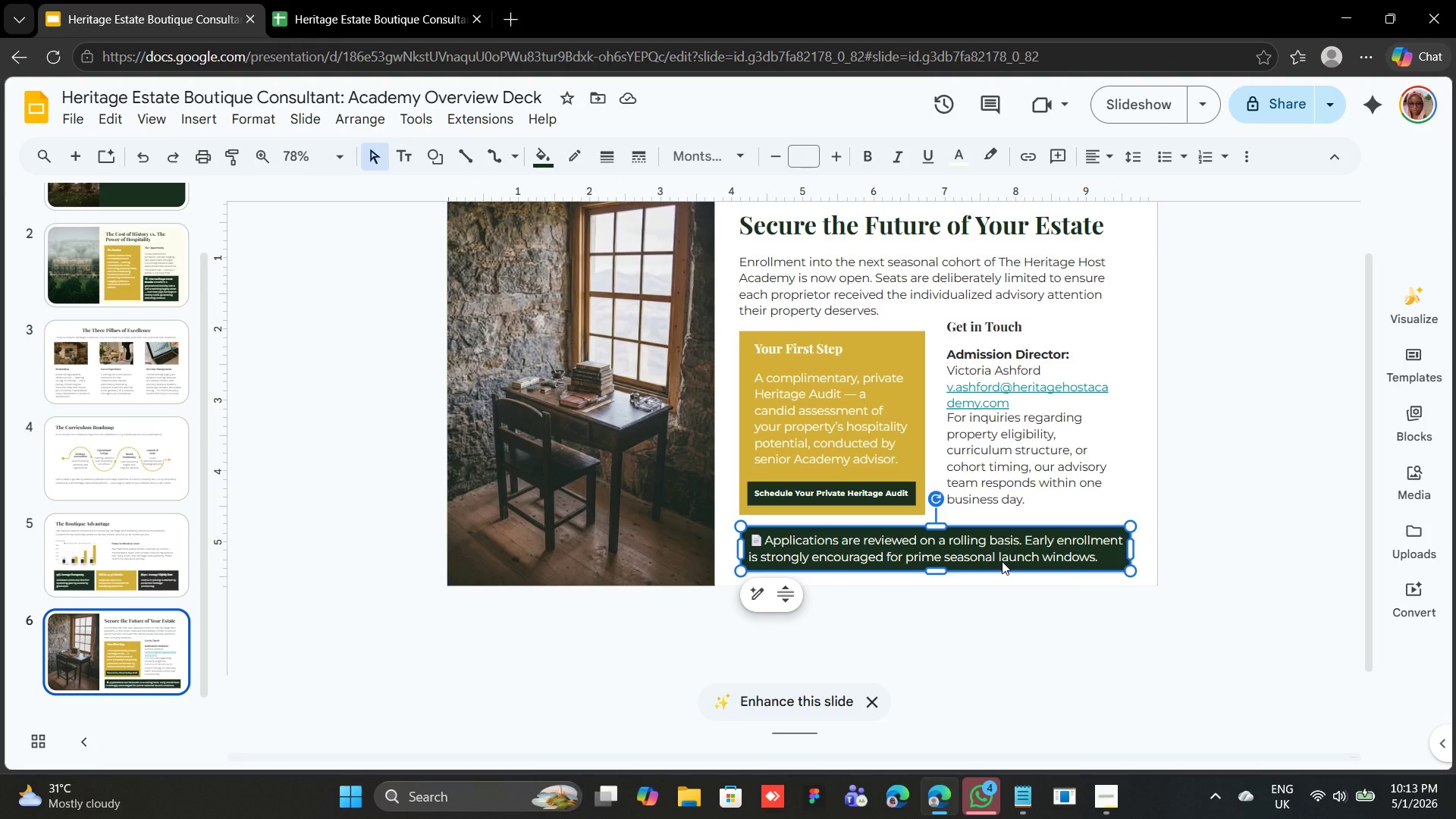 
wait(45.81)
 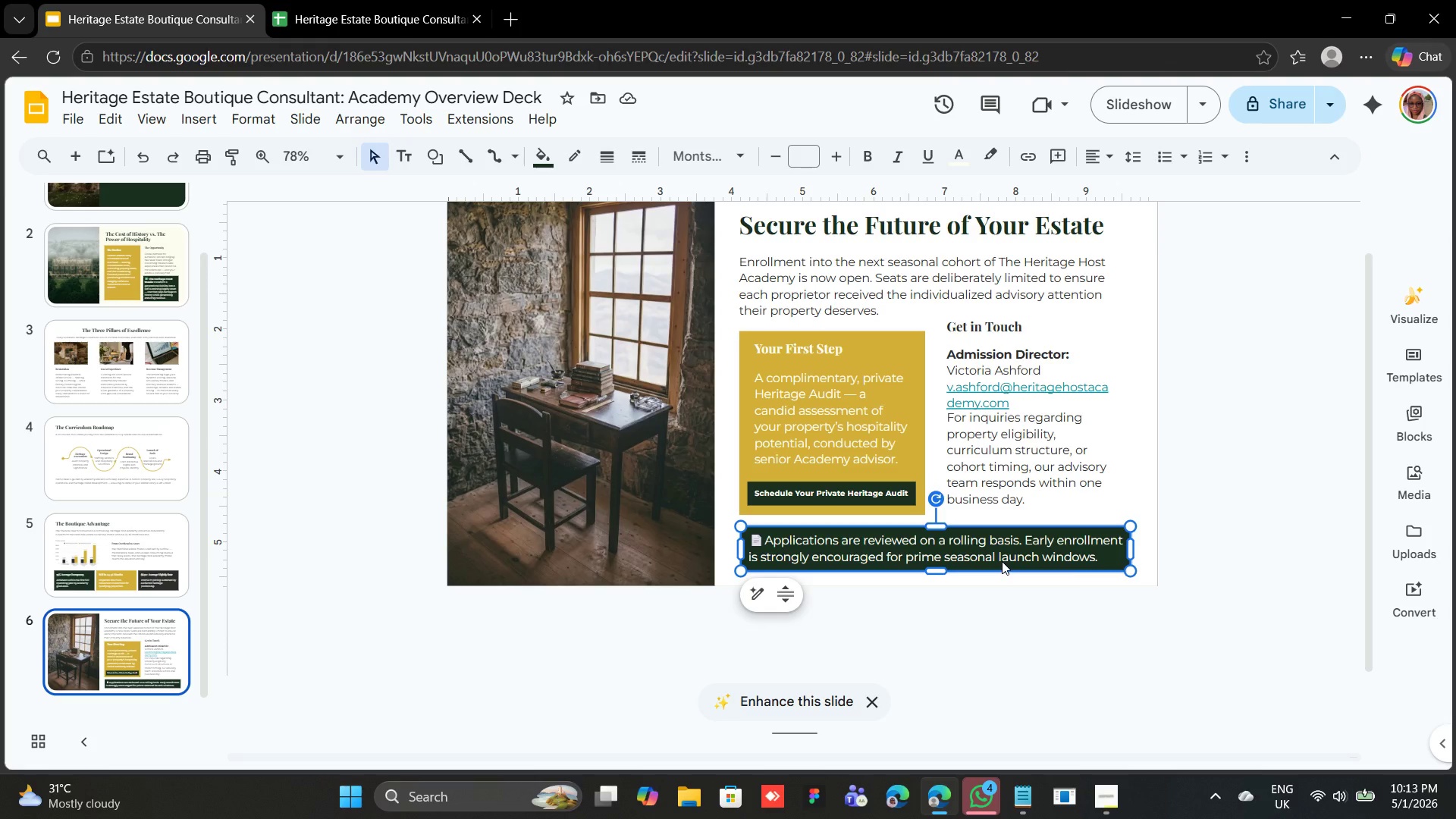 
left_click([1121, 800])
 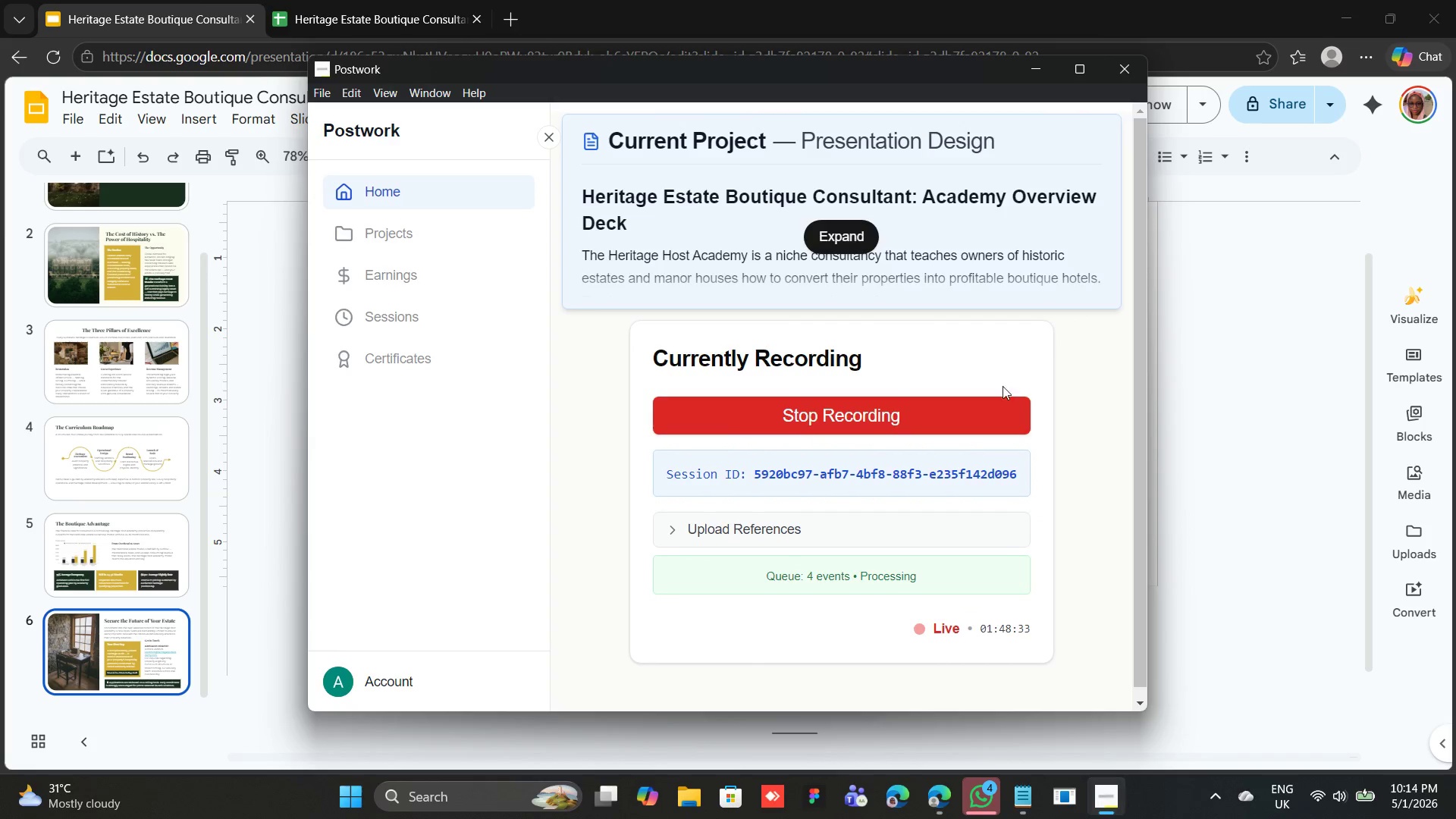 
mouse_move([1034, 89])
 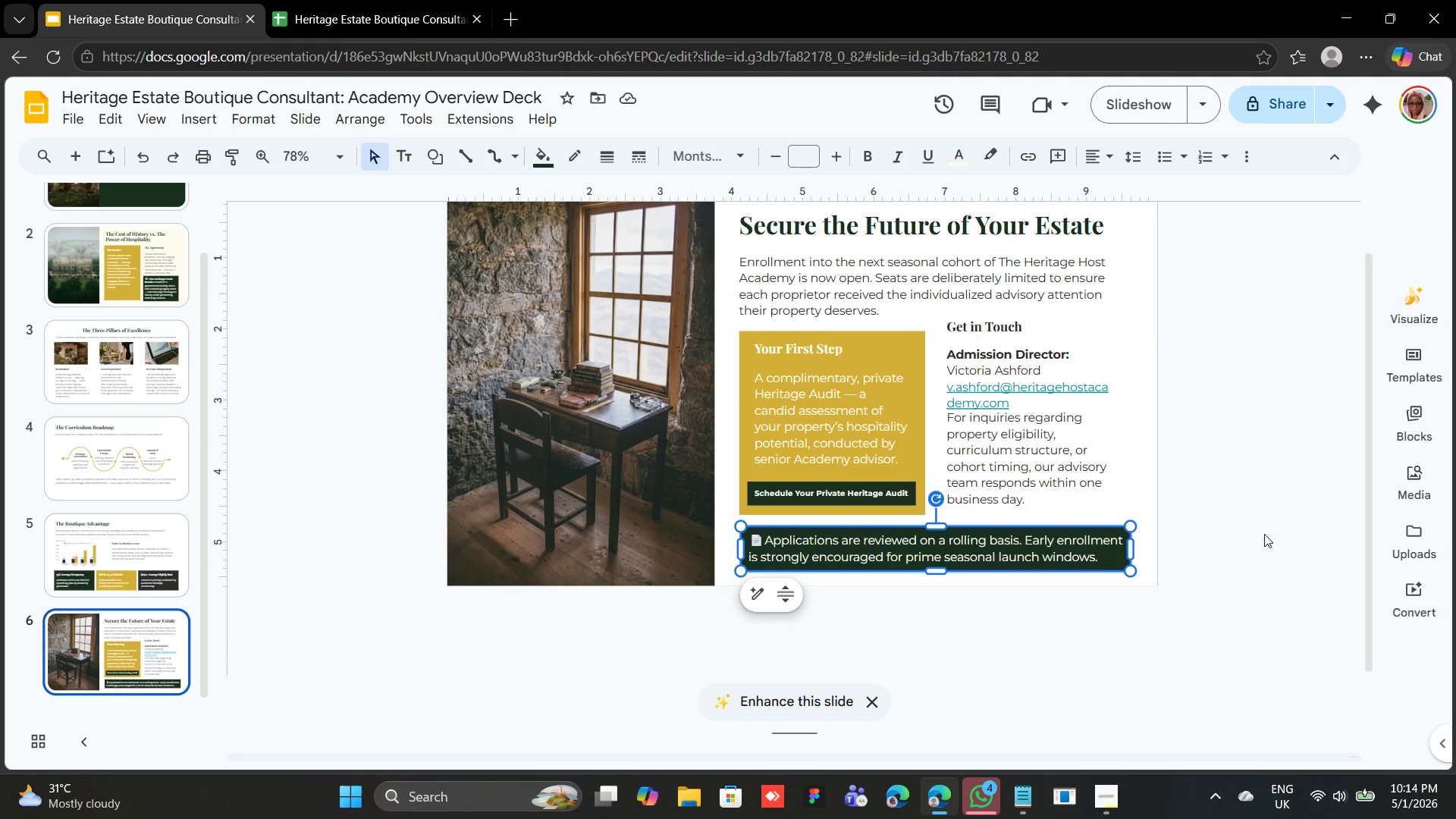 
left_click([1264, 538])
 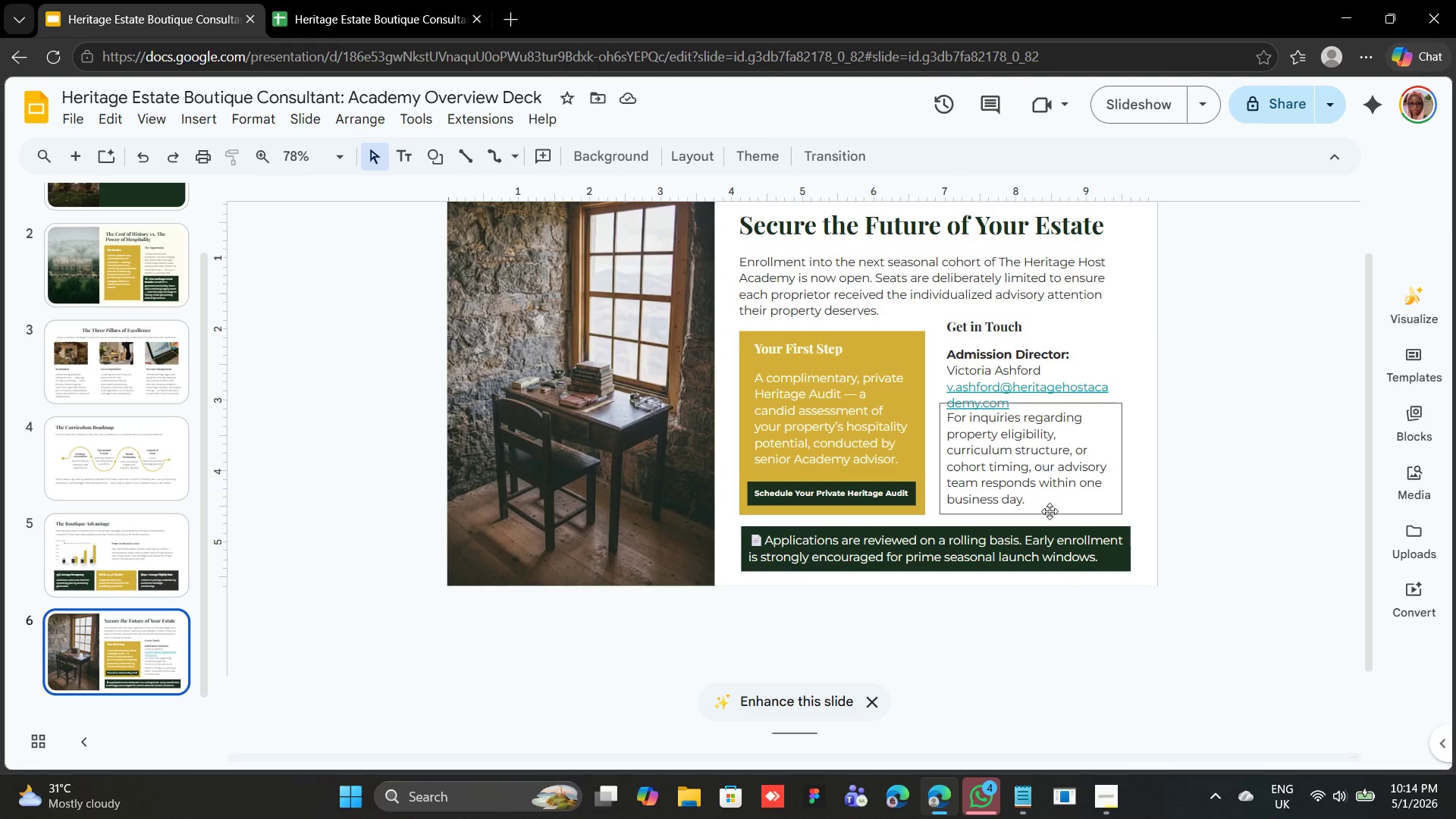 
wait(11.5)
 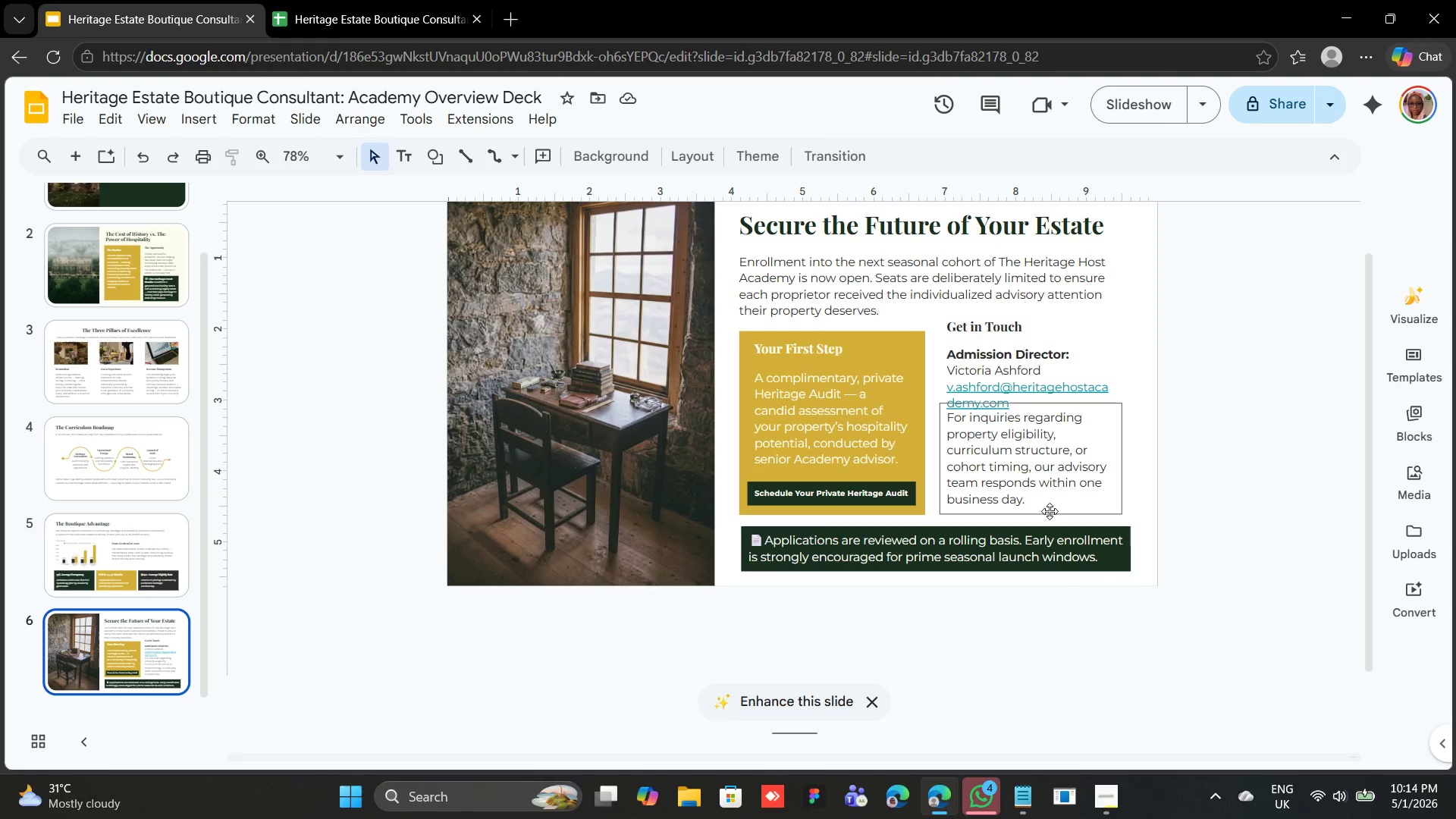 
left_click([1053, 344])
 